 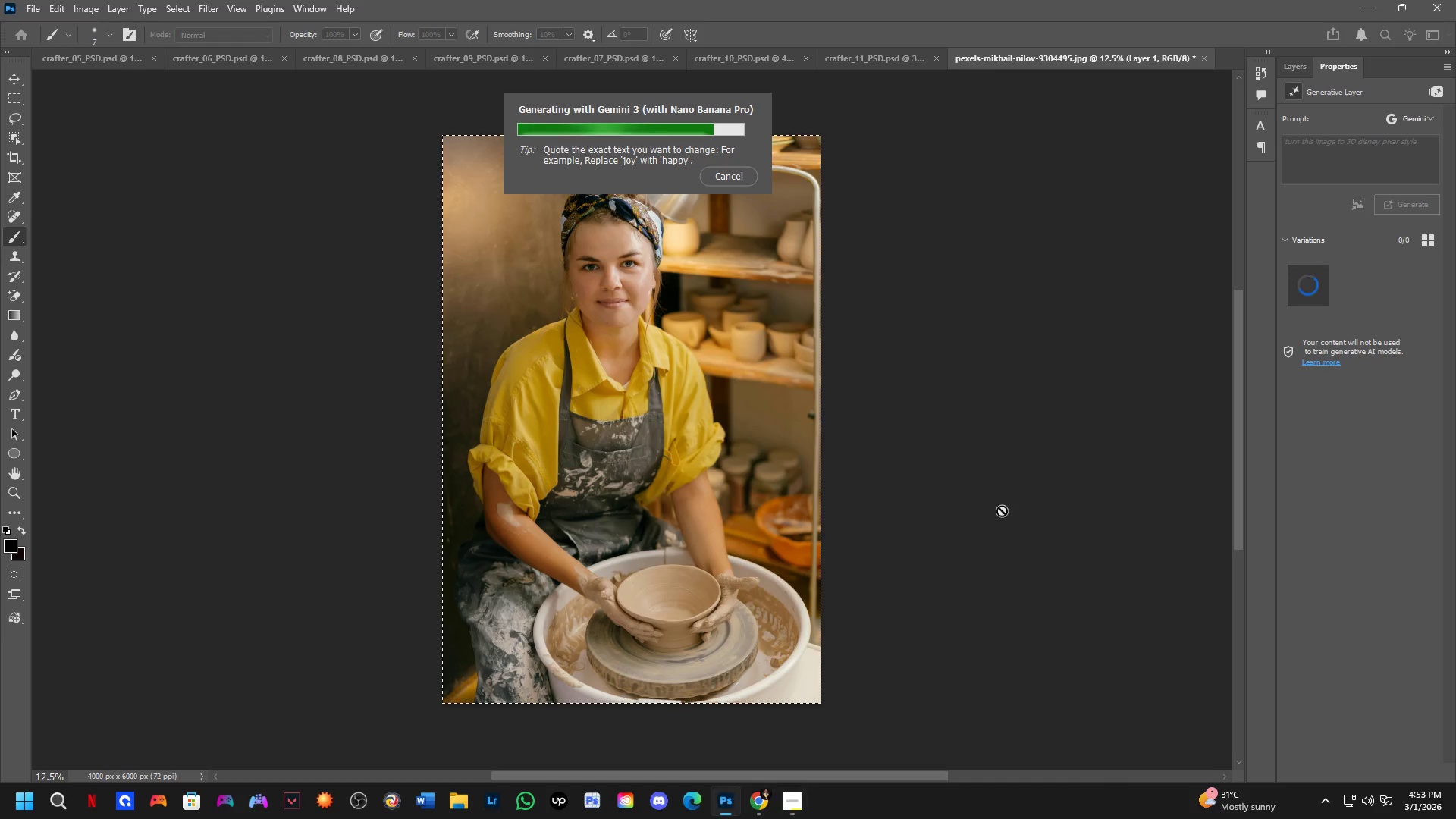 
hold_key(key=ShiftLeft, duration=0.38)
 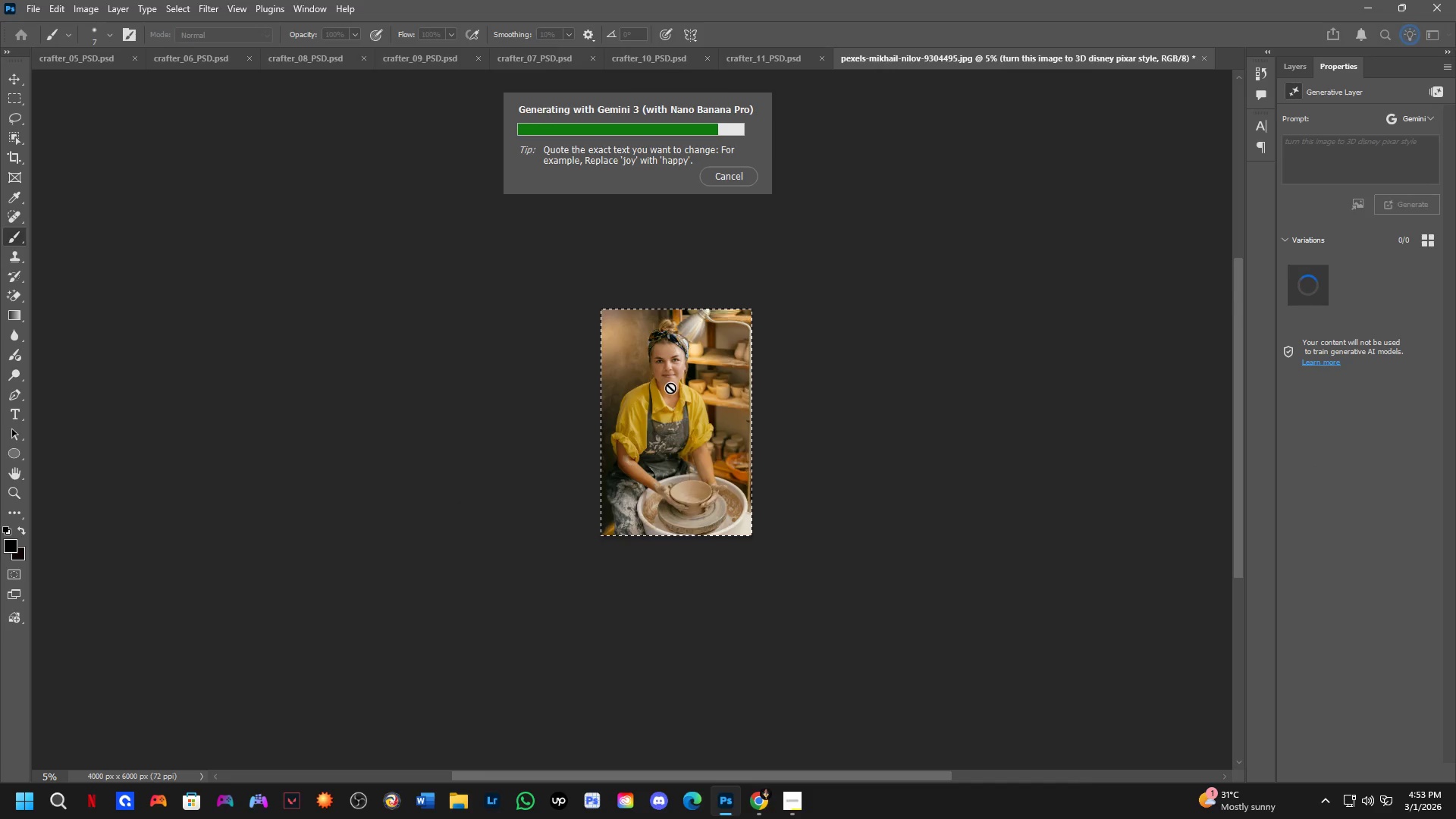 
hold_key(key=ShiftLeft, duration=0.55)
 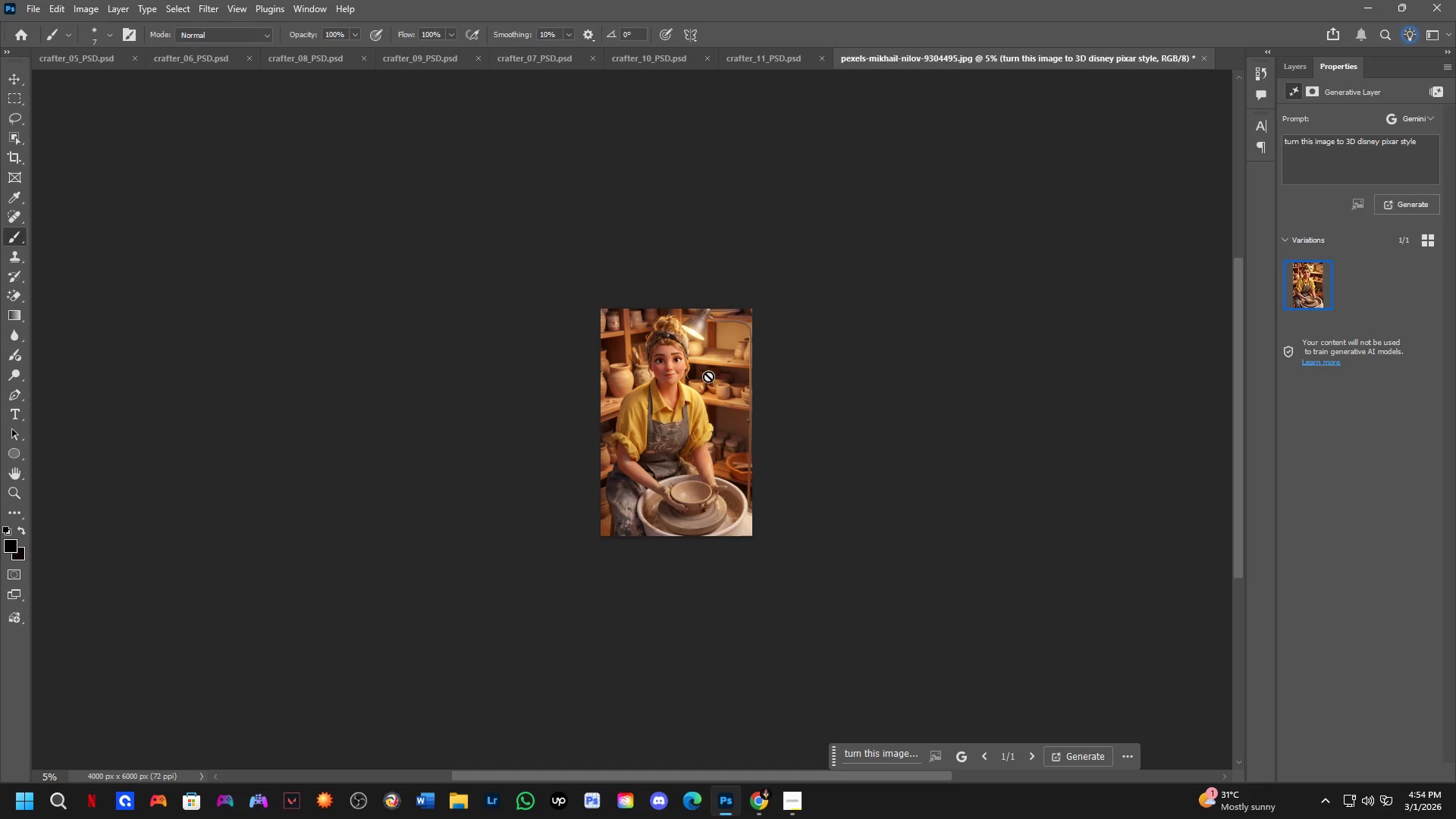 
scroll: coordinate [704, 428], scroll_direction: down, amount: 3.0
 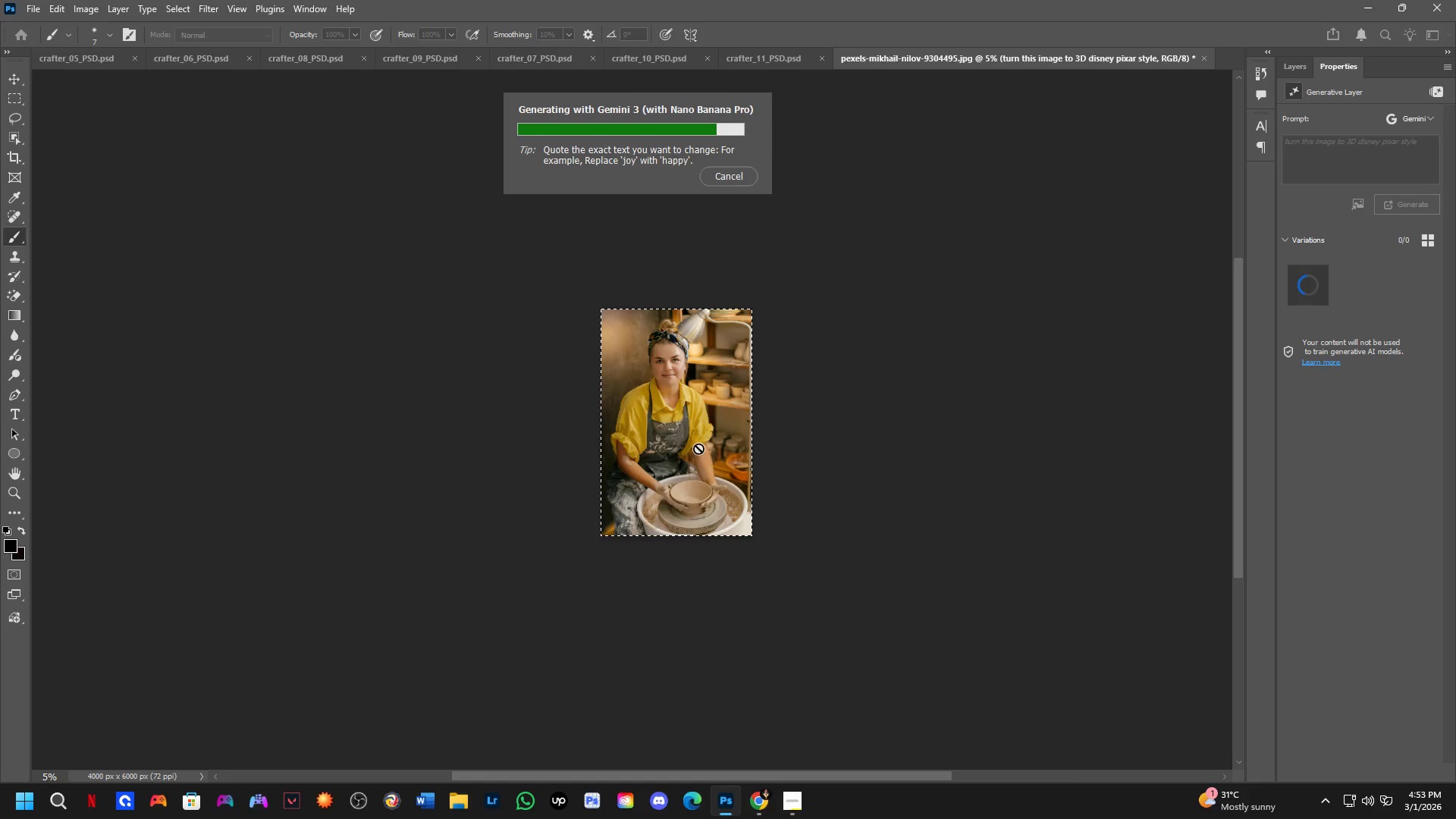 
wait(49.3)
 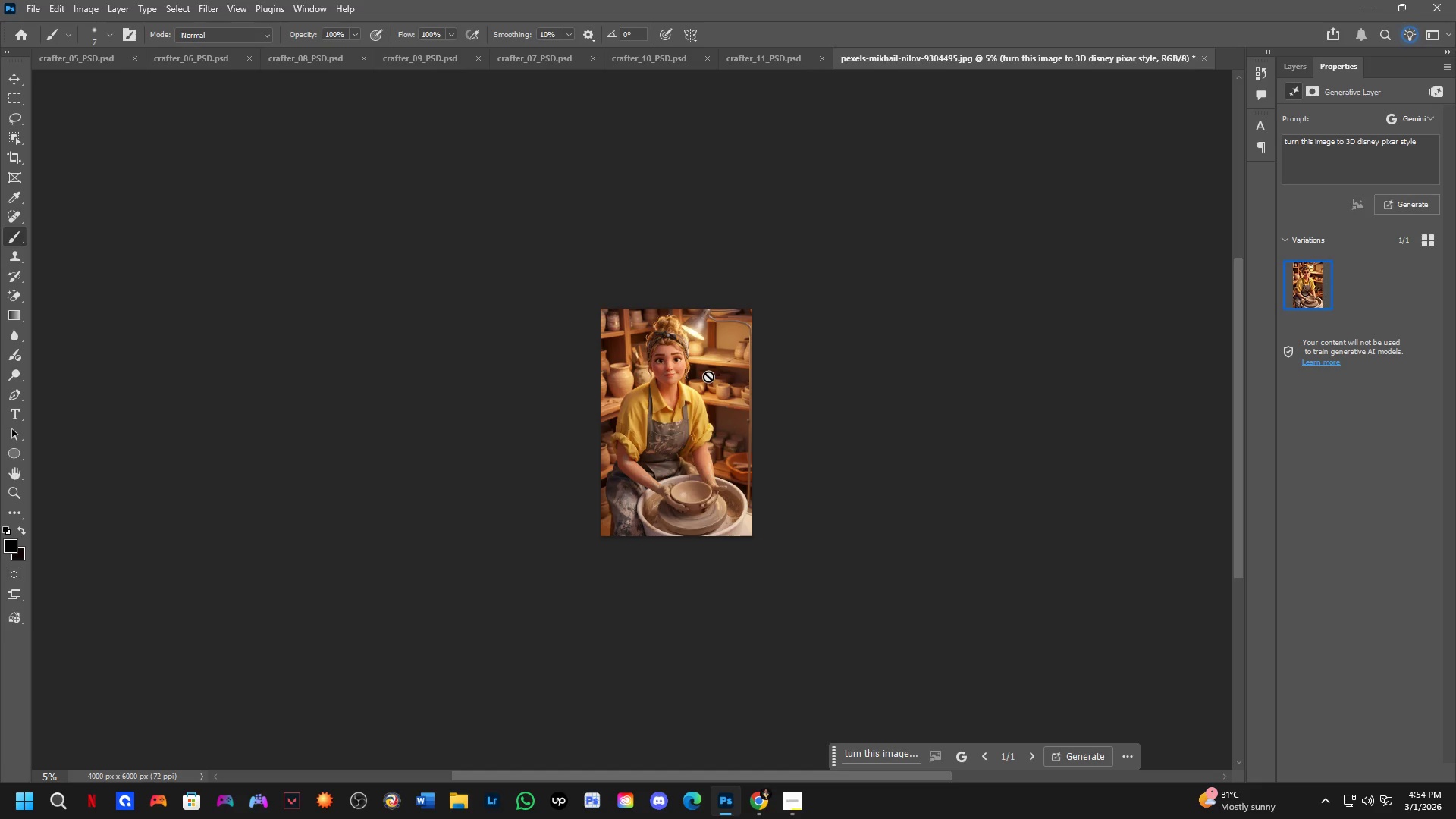 
key(Shift+ShiftLeft)
 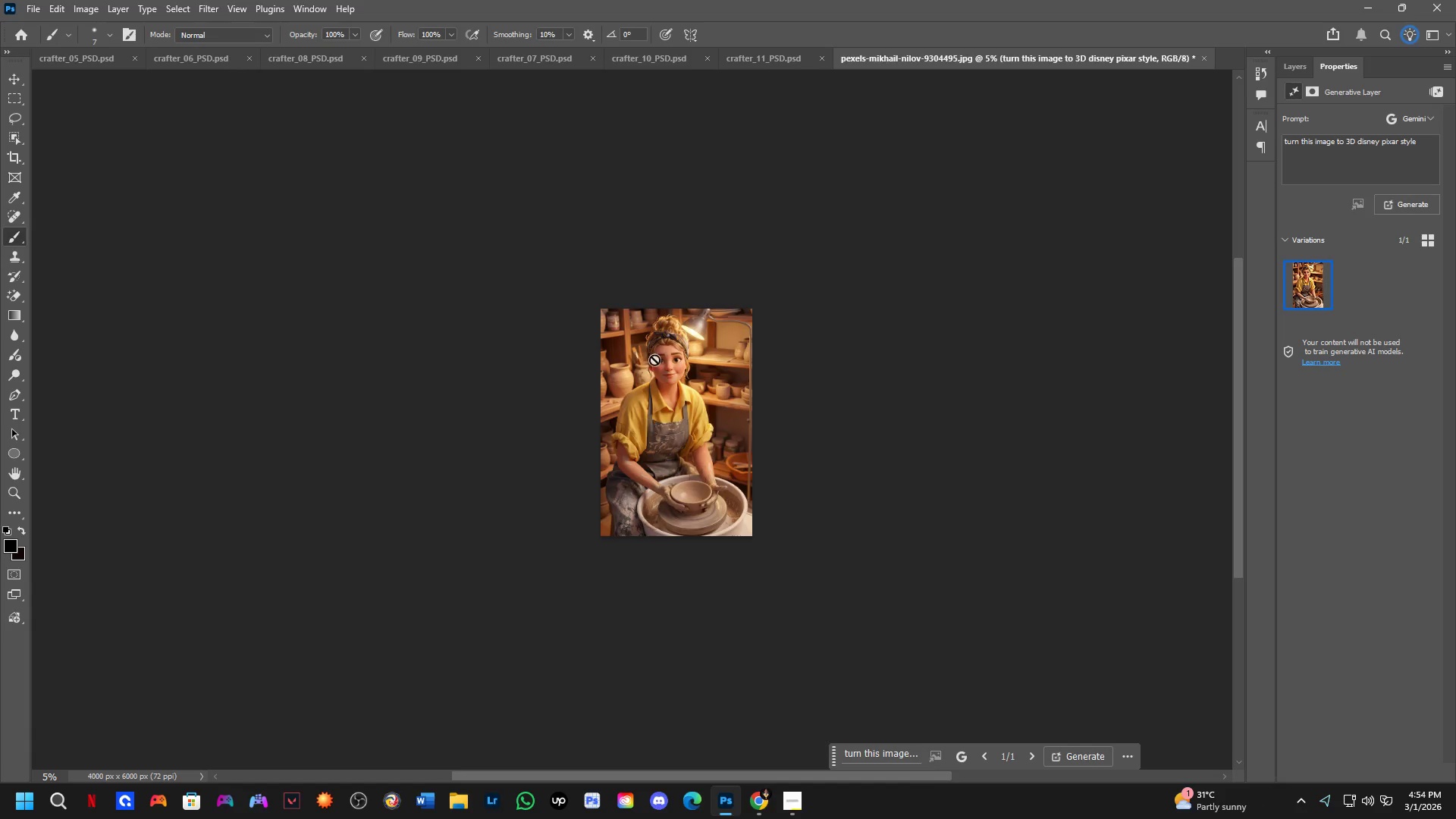 
hold_key(key=Space, duration=0.53)
 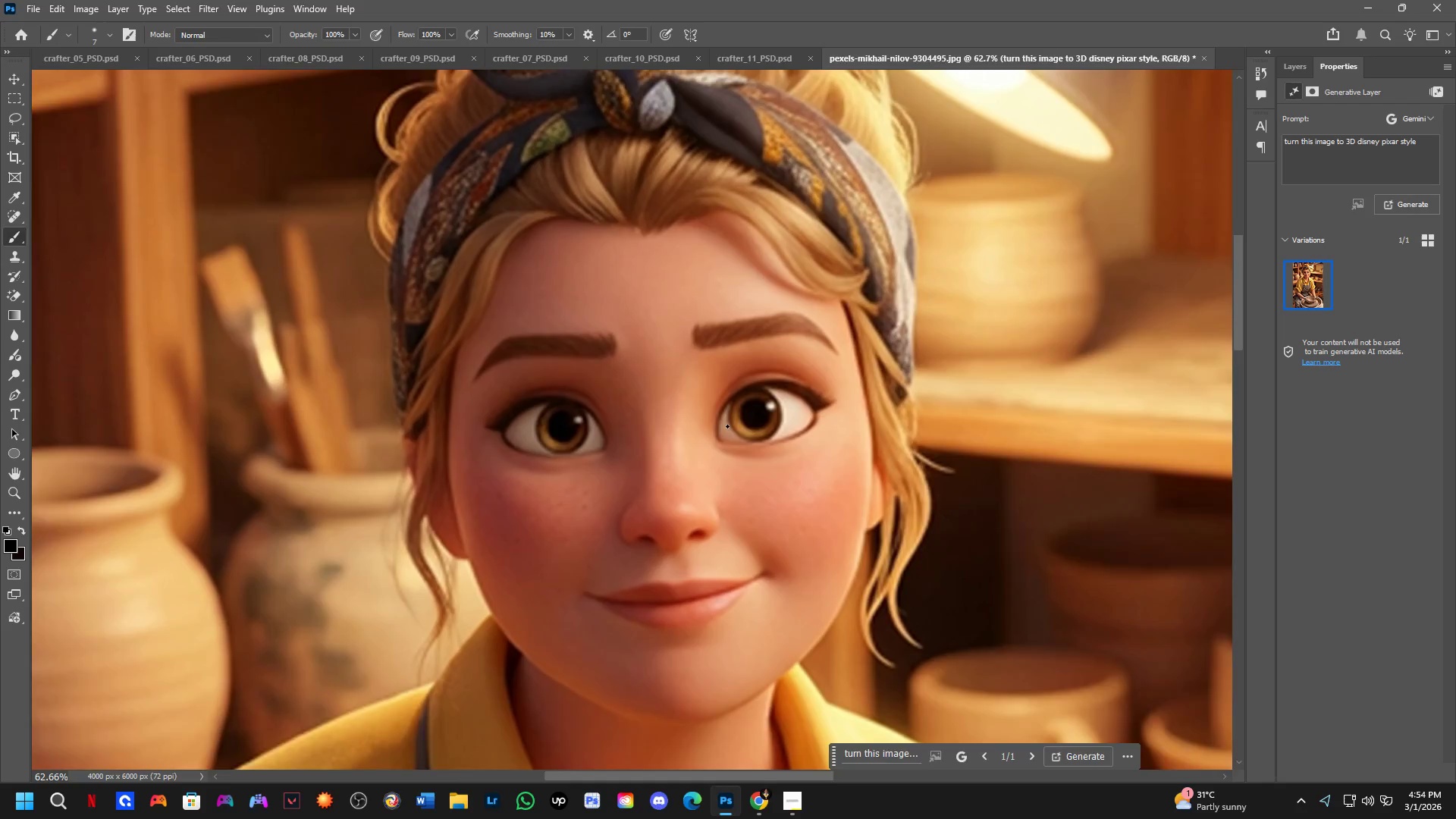 
left_click_drag(start_coordinate=[698, 447], to_coordinate=[661, 298])
 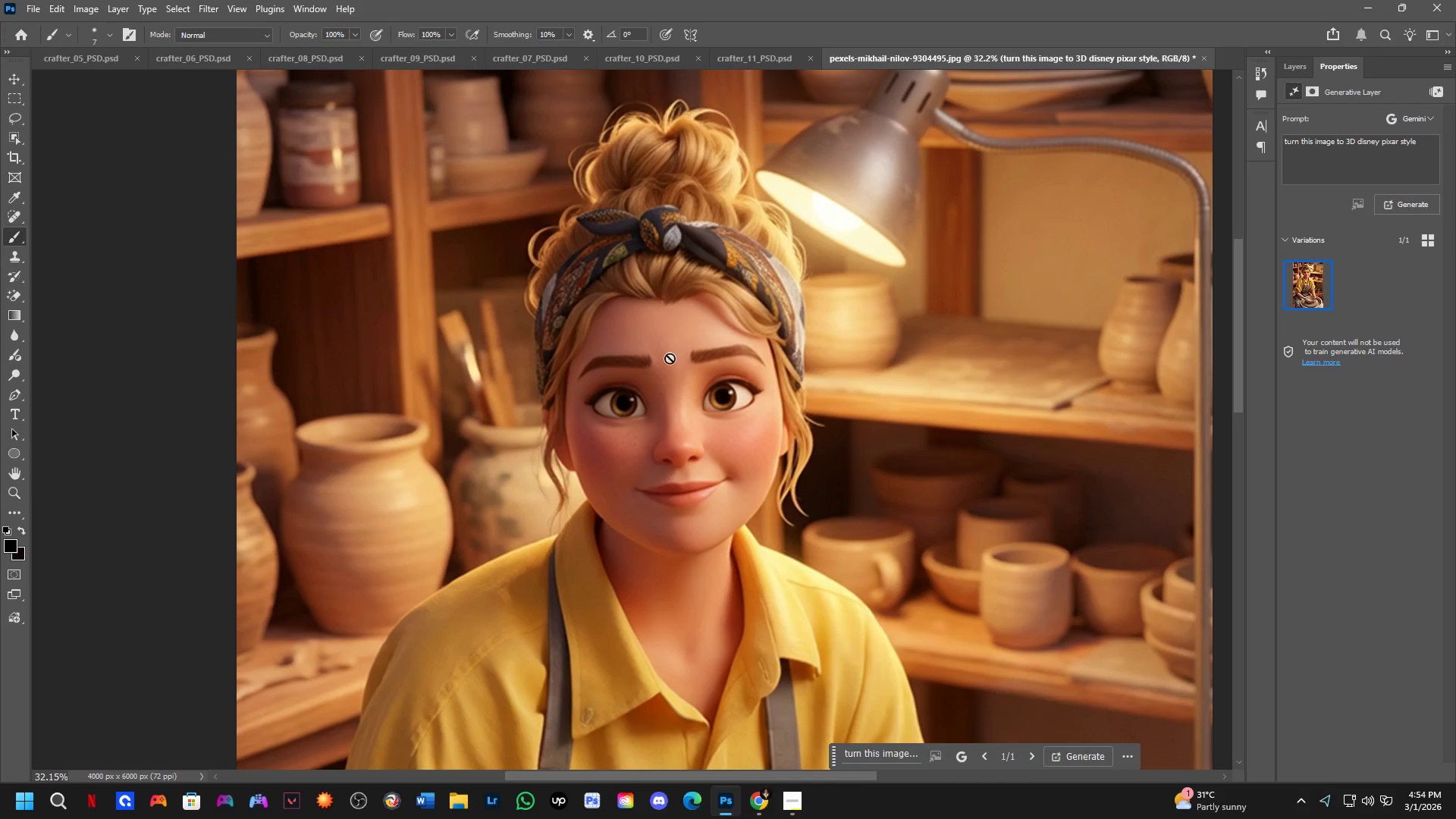 
scroll: coordinate [671, 274], scroll_direction: up, amount: 13.0
 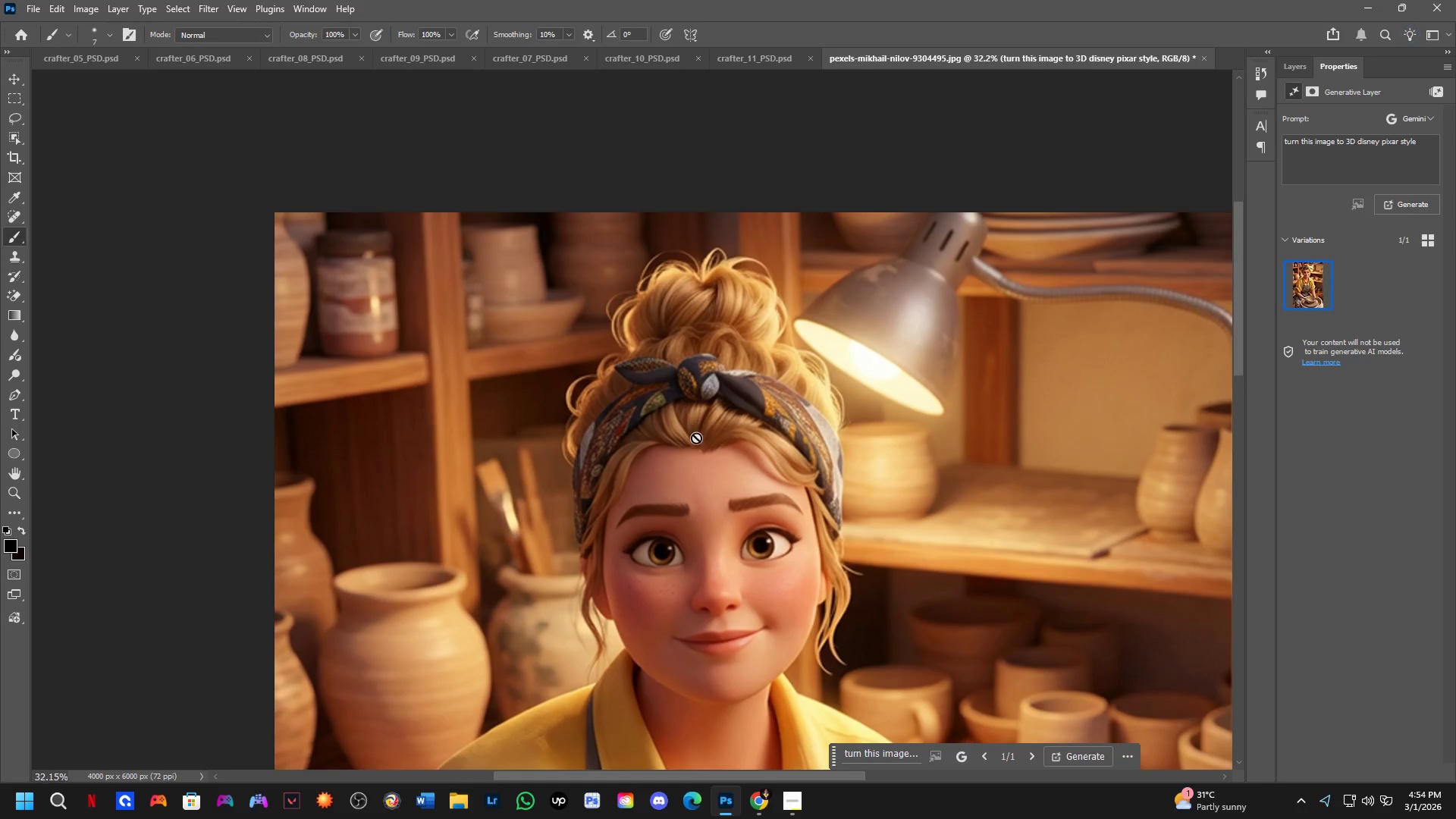 
hold_key(key=Space, duration=0.42)
 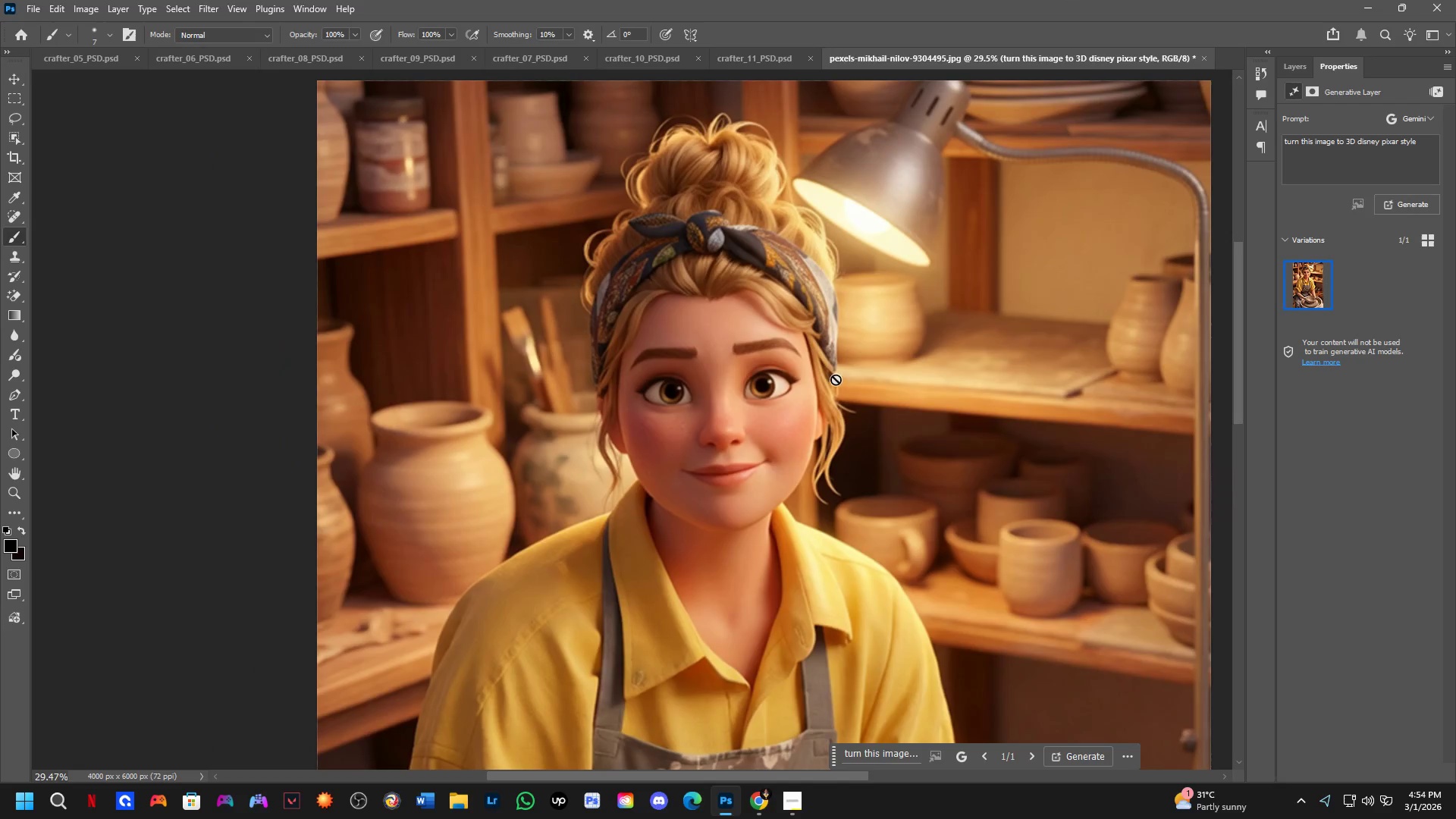 
left_click_drag(start_coordinate=[793, 497], to_coordinate=[782, 435])
 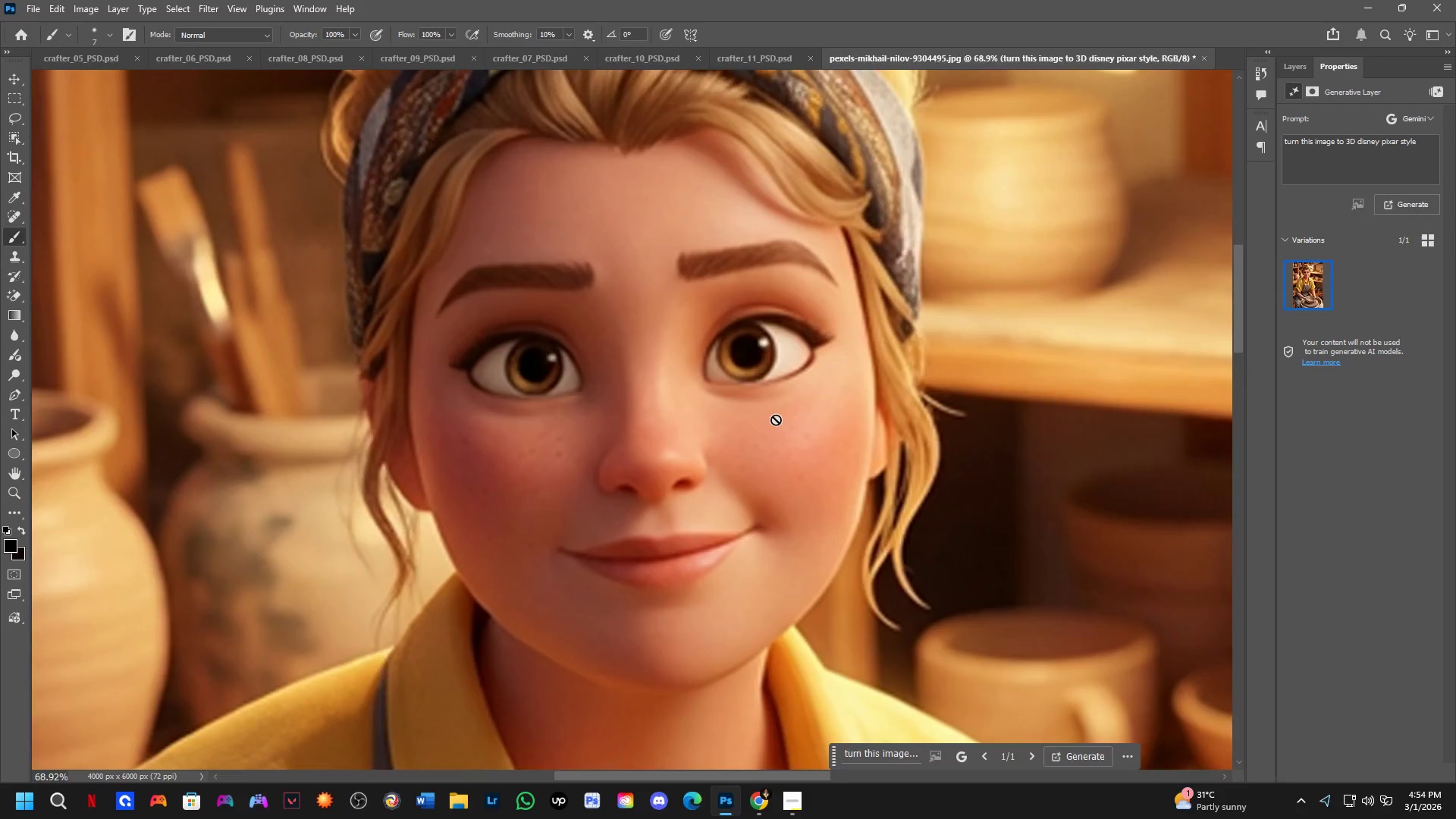 
scroll: coordinate [725, 416], scroll_direction: up, amount: 8.0
 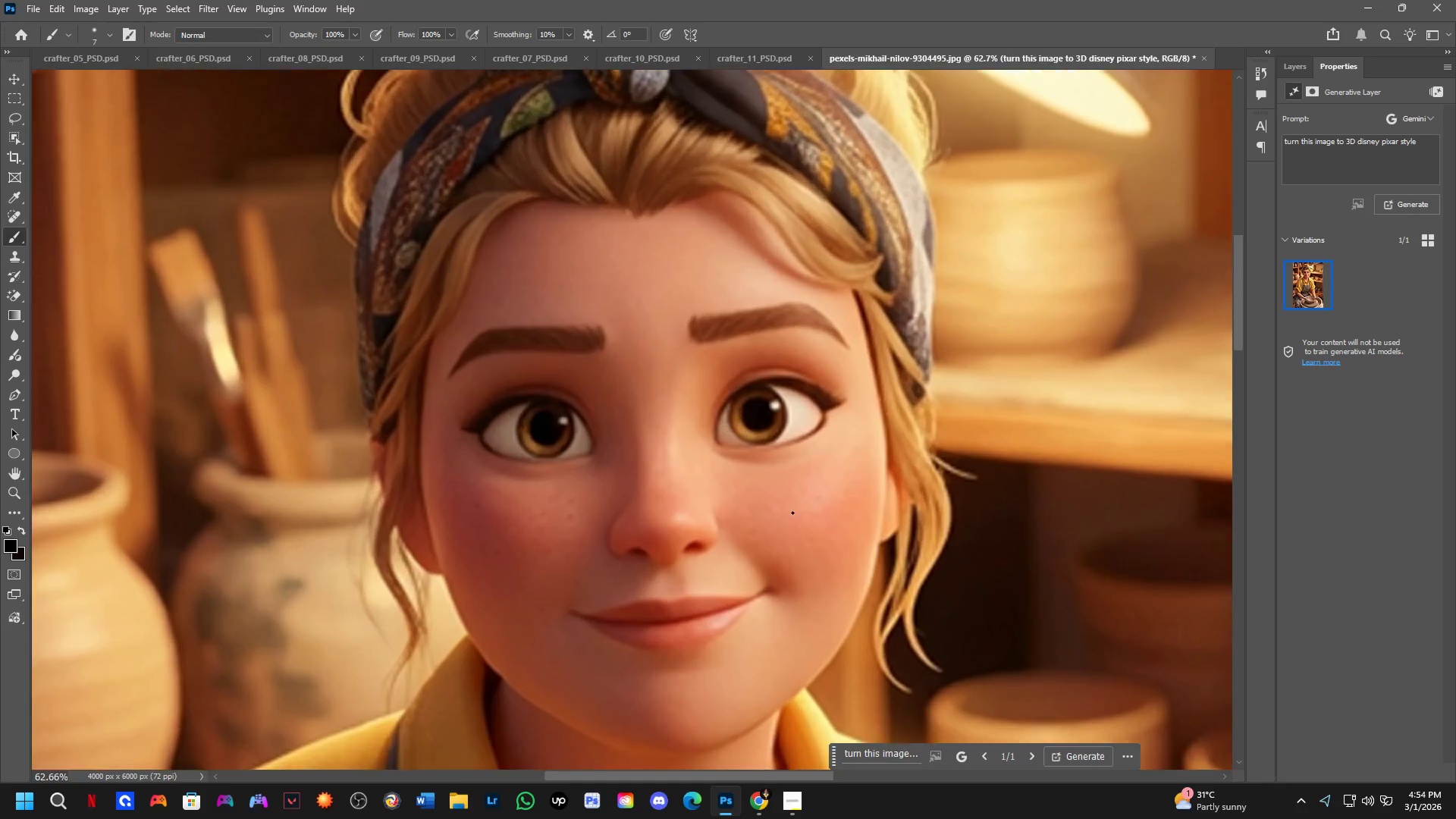 
hold_key(key=Space, duration=0.45)
 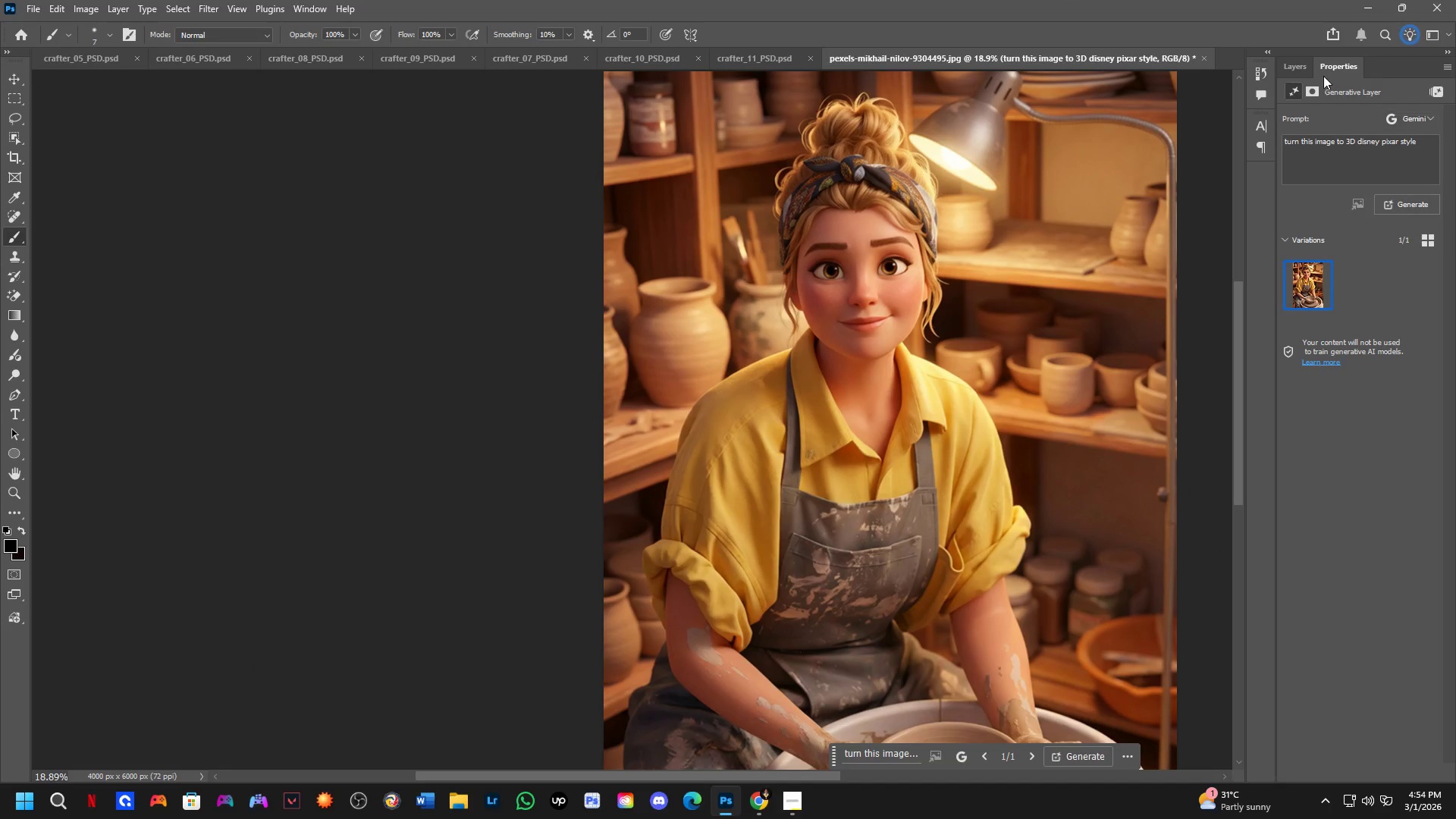 
left_click_drag(start_coordinate=[880, 401], to_coordinate=[879, 318])
 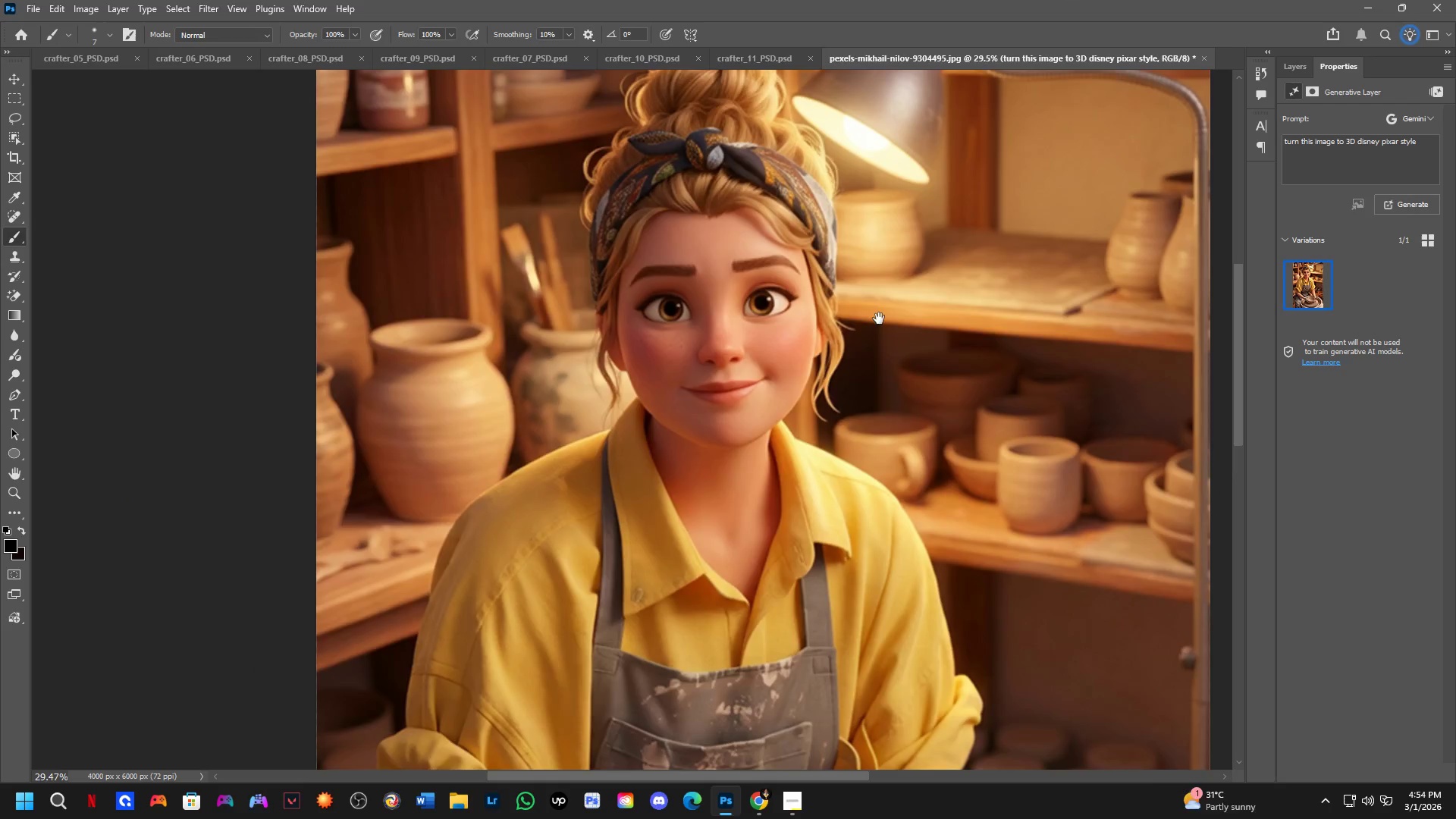 
scroll: coordinate [1119, 228], scroll_direction: down, amount: 13.0
 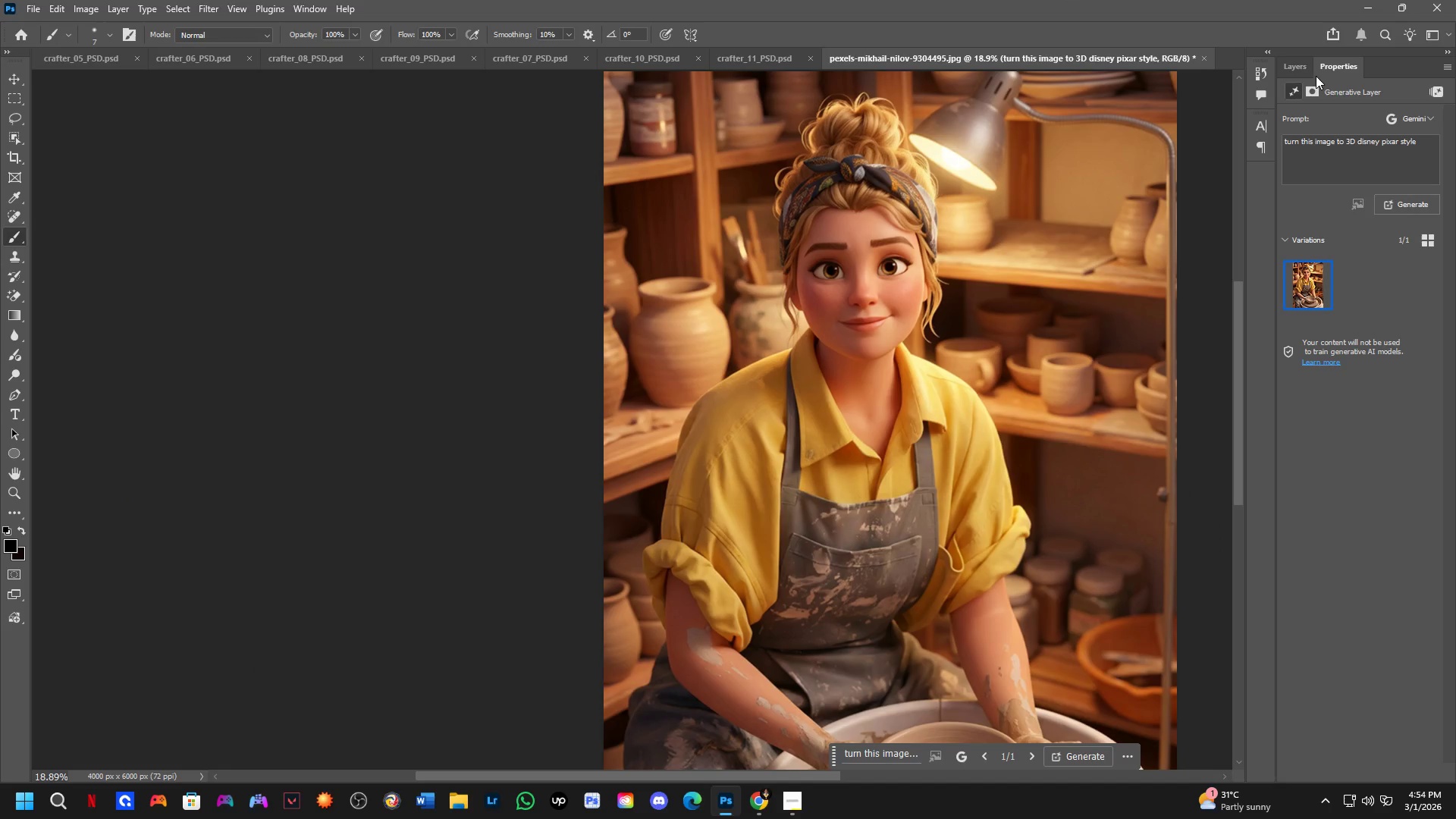 
left_click([1298, 67])
 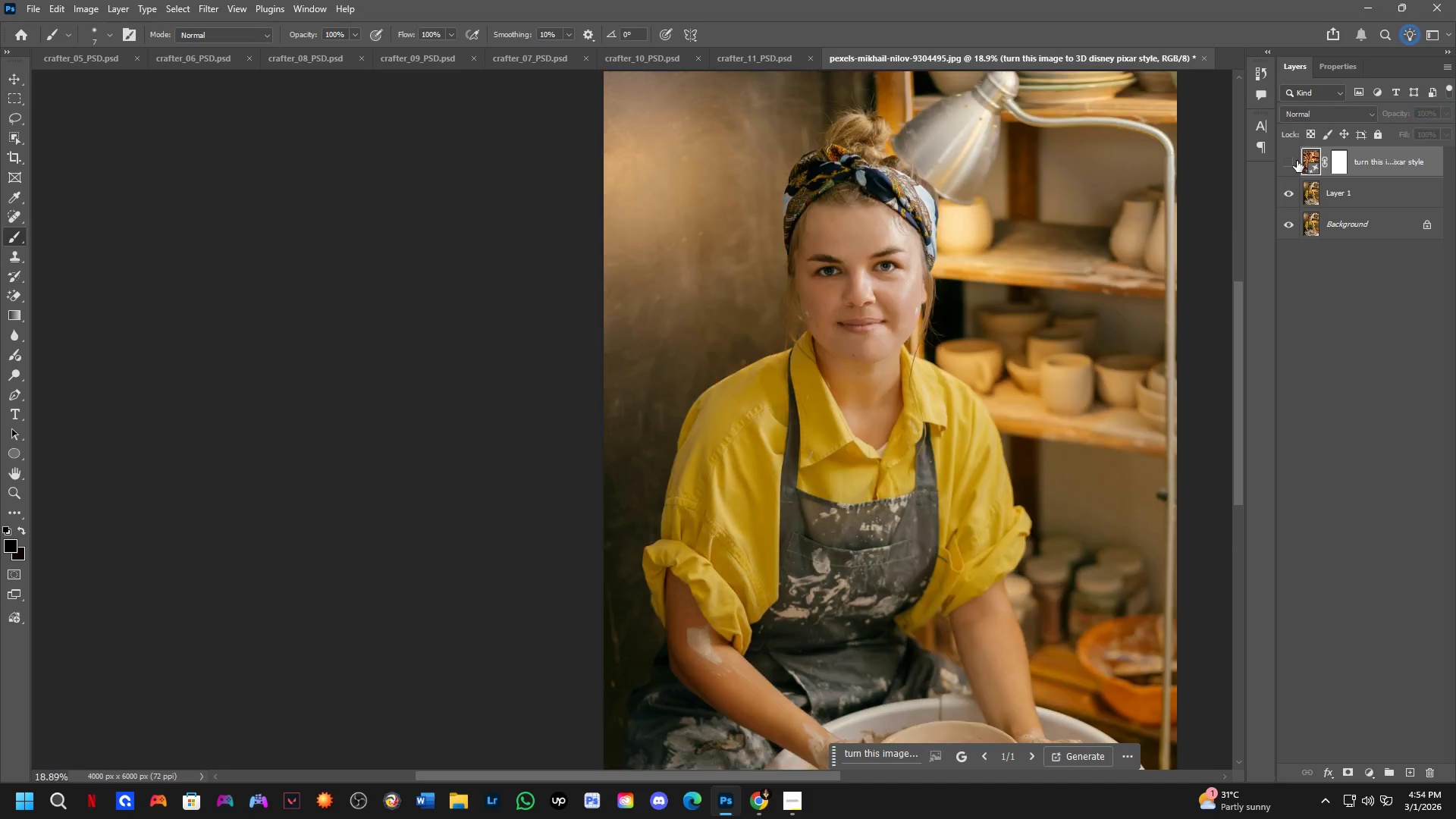 
double_click([1297, 161])
 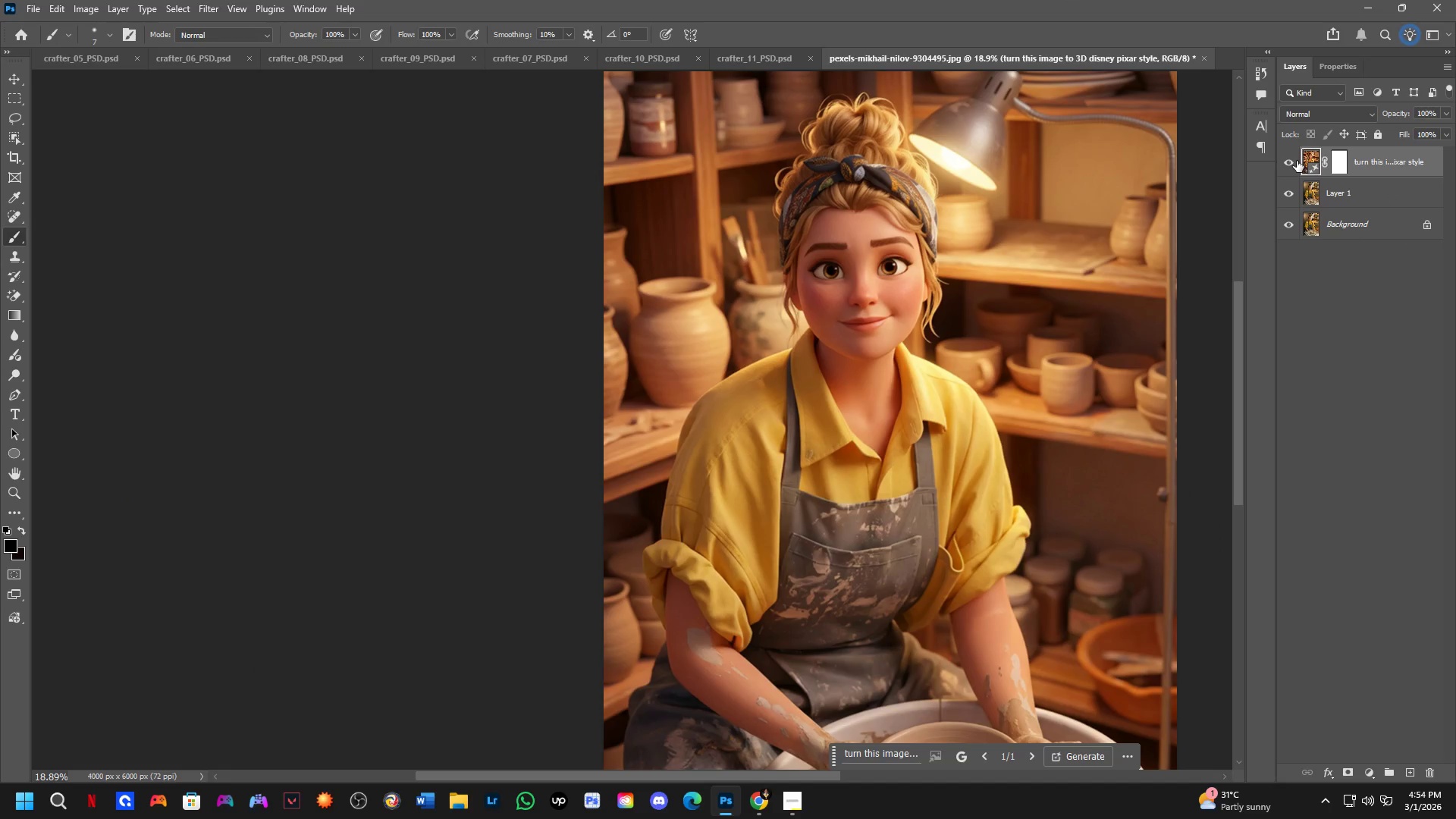 
left_click([1297, 160])
 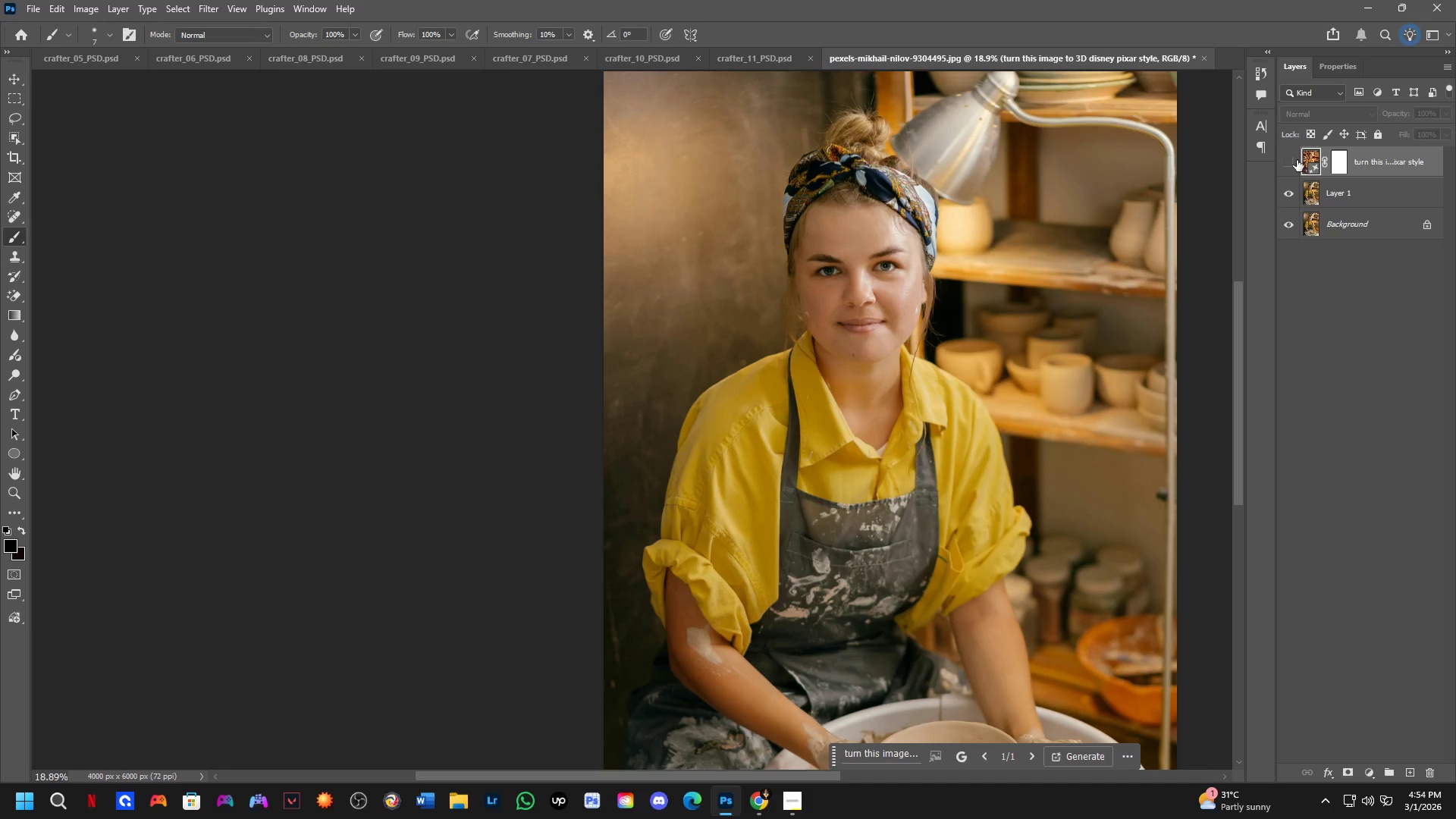 
left_click([1297, 160])
 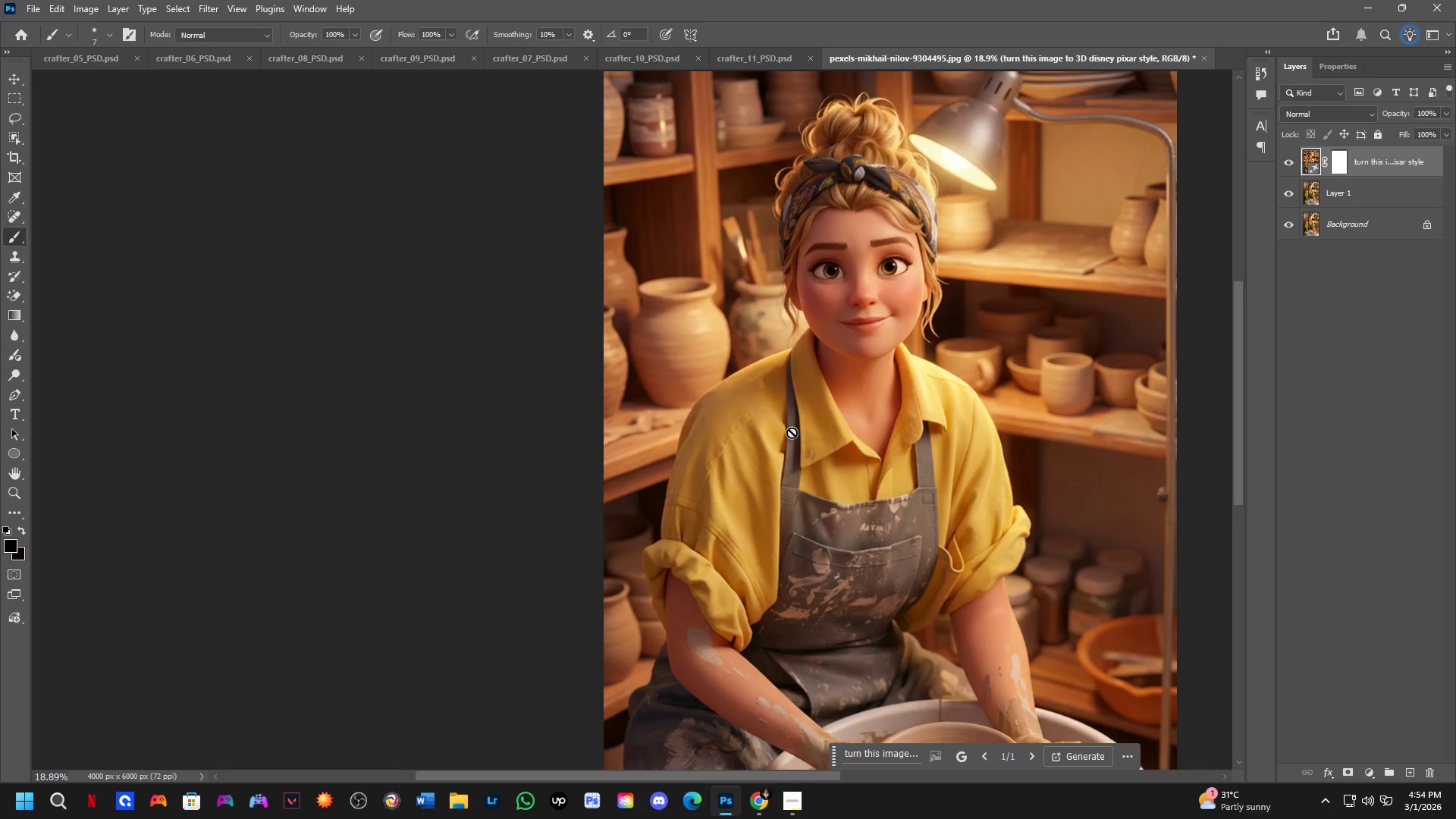 
hold_key(key=Space, duration=0.86)
 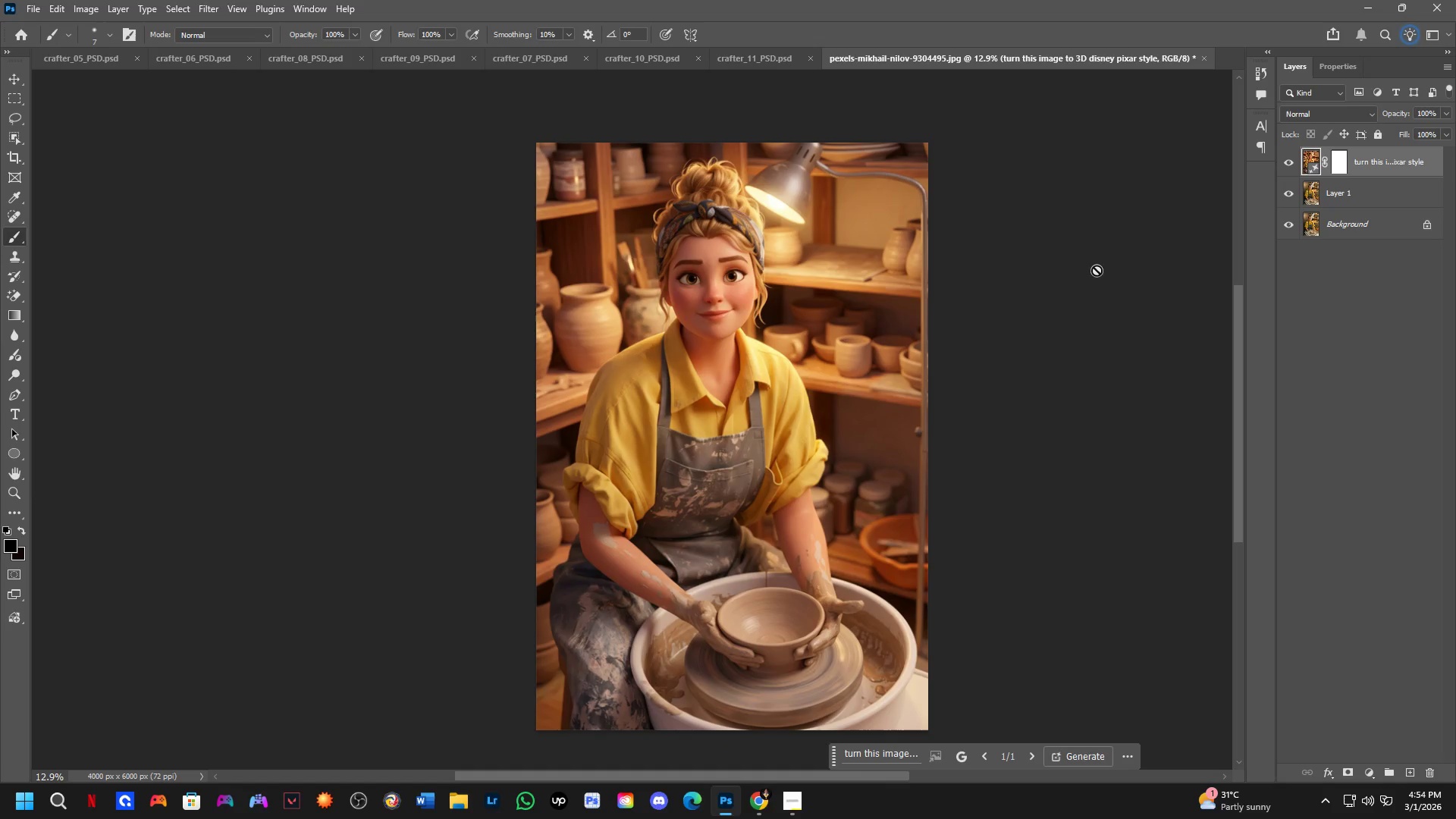 
left_click_drag(start_coordinate=[895, 468], to_coordinate=[768, 425])
 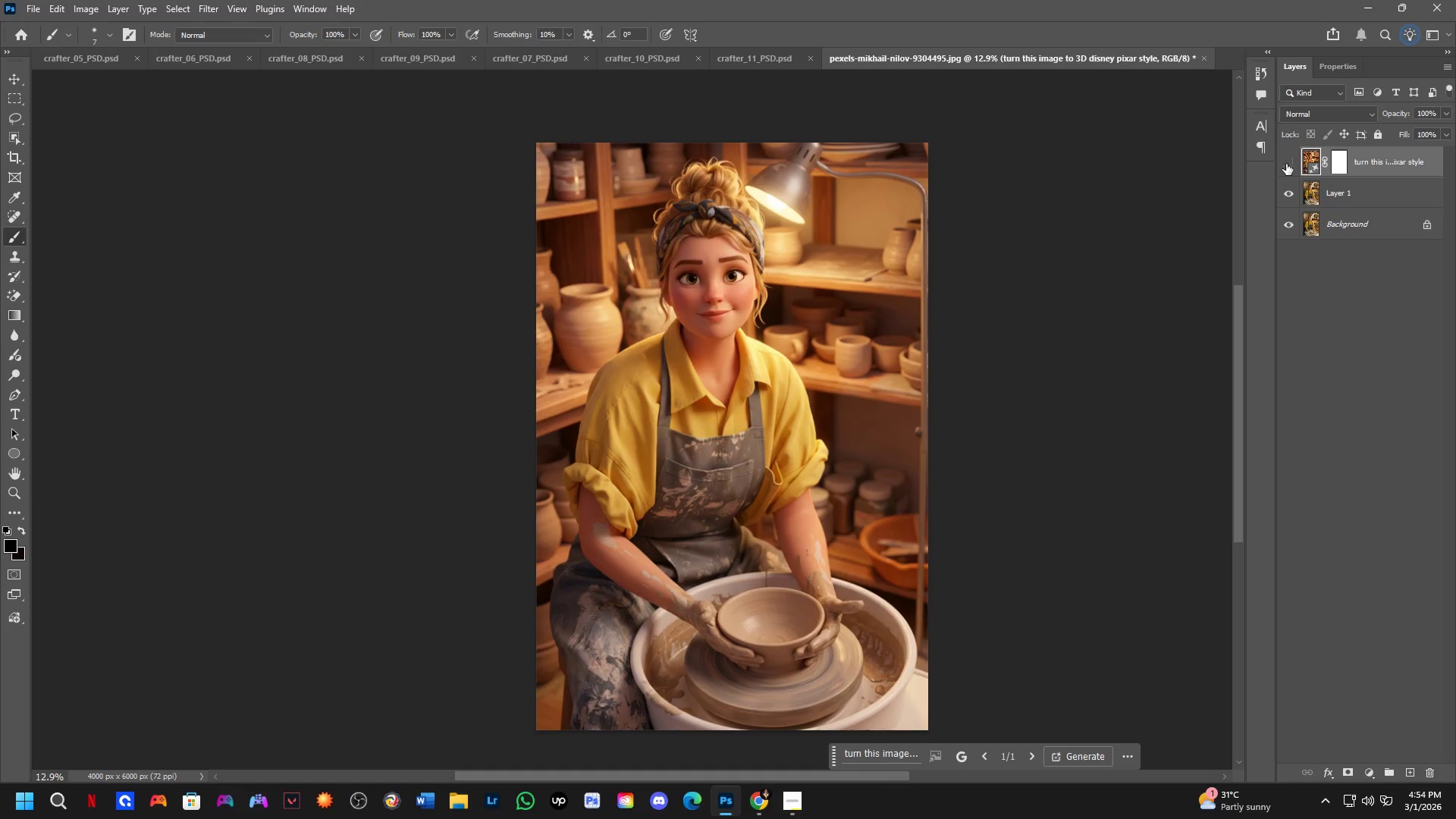 
scroll: coordinate [792, 433], scroll_direction: down, amount: 4.0
 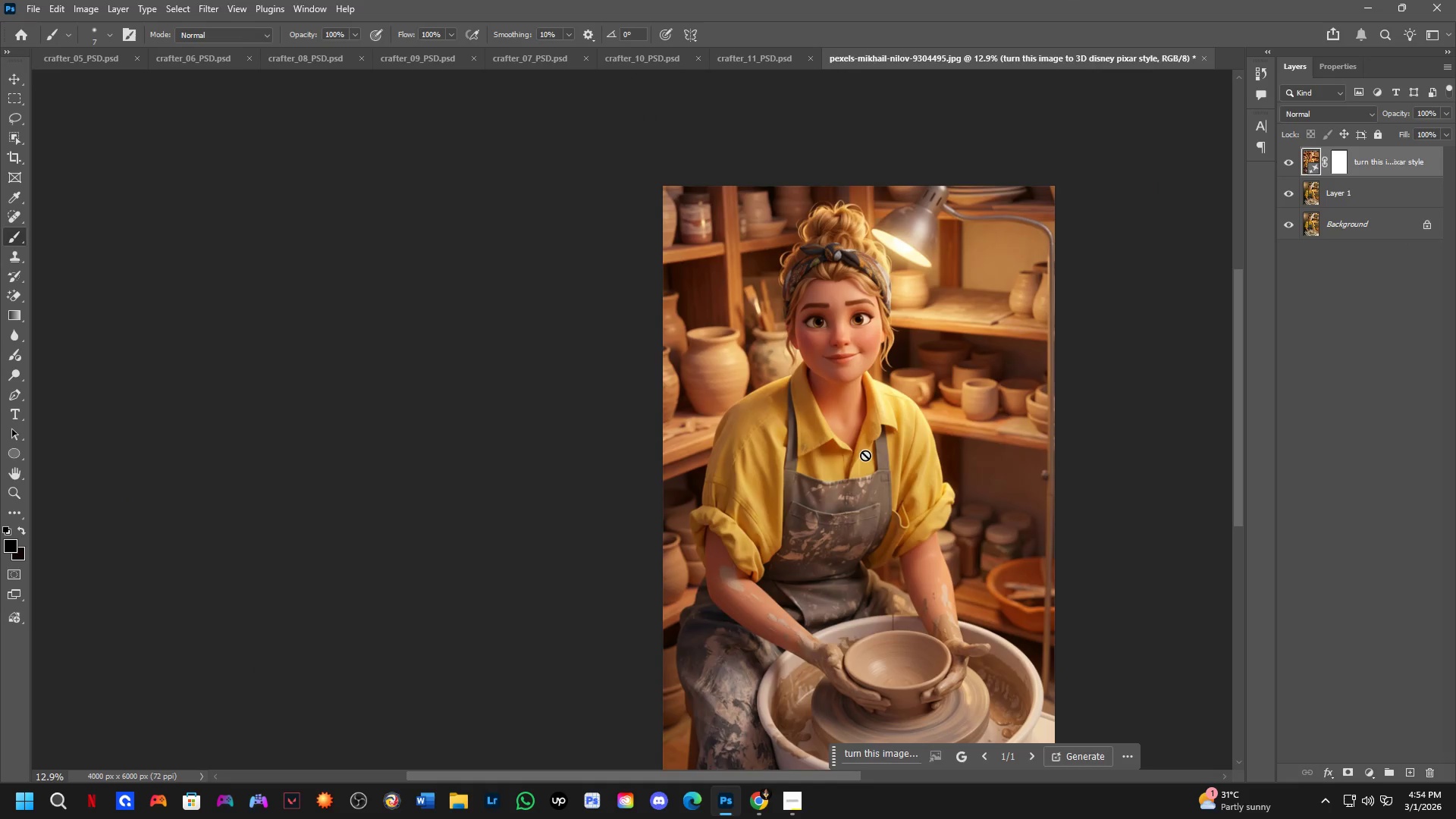 
double_click([1286, 164])
 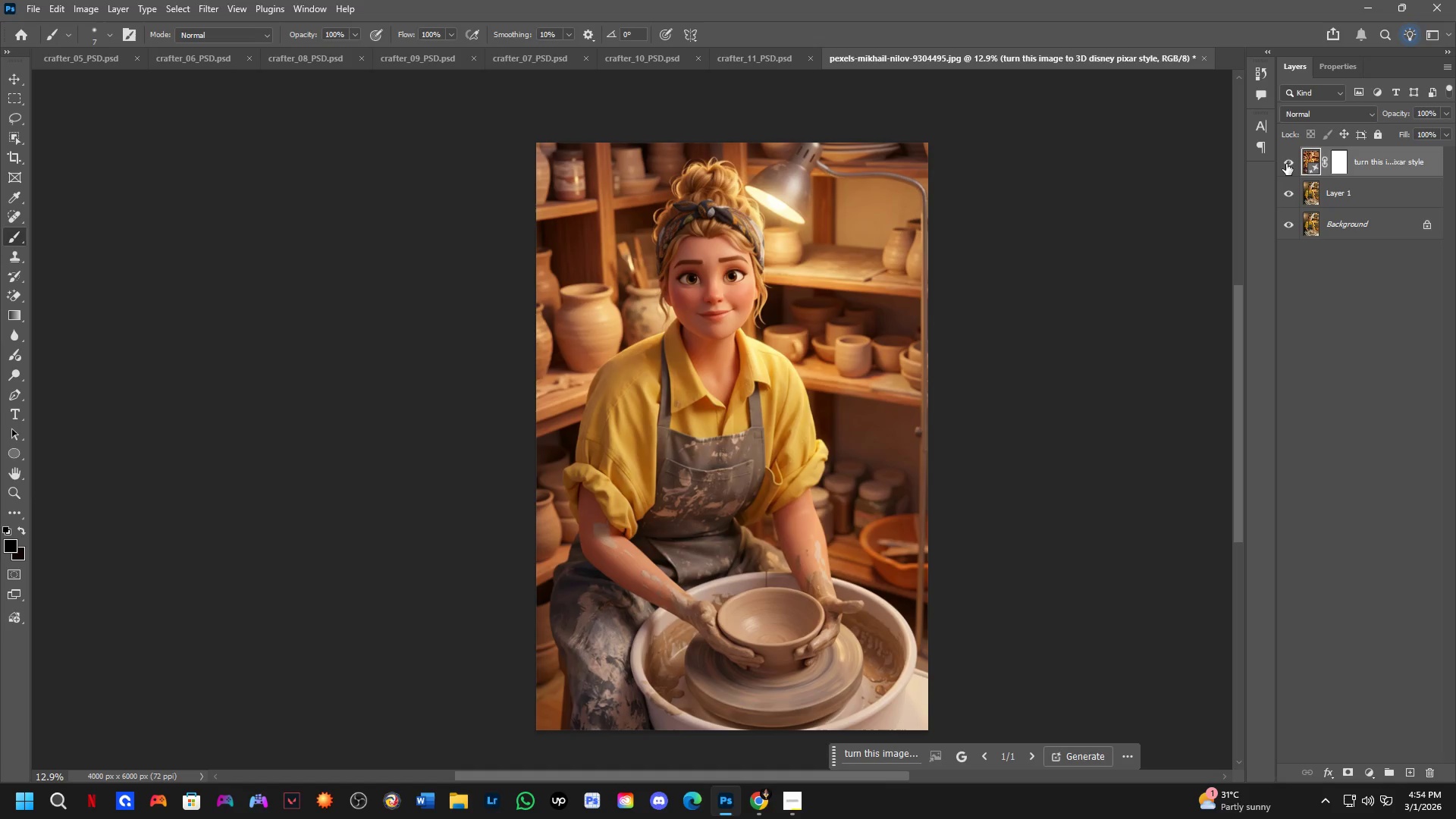 
triple_click([1286, 164])
 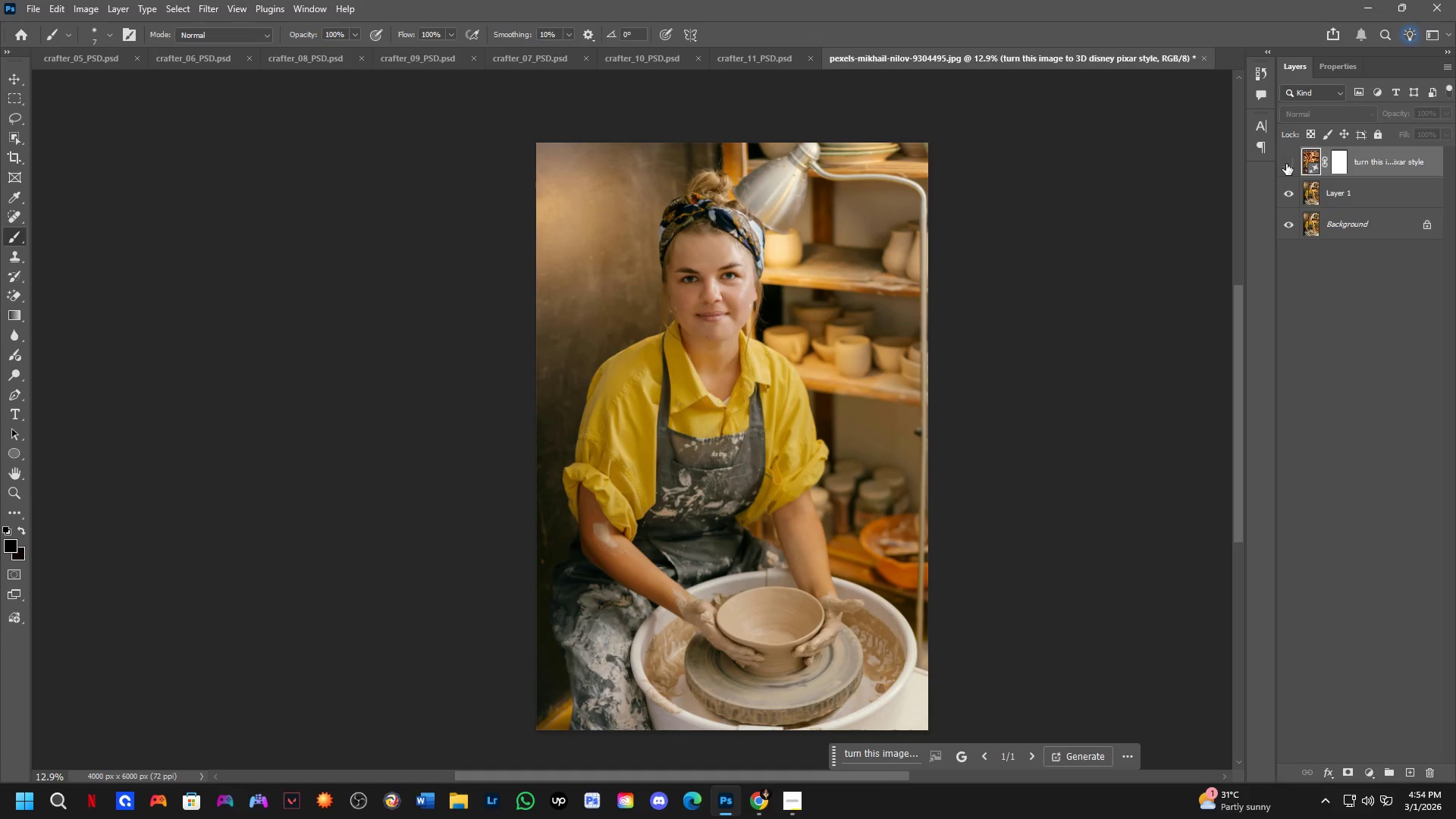 
triple_click([1286, 164])
 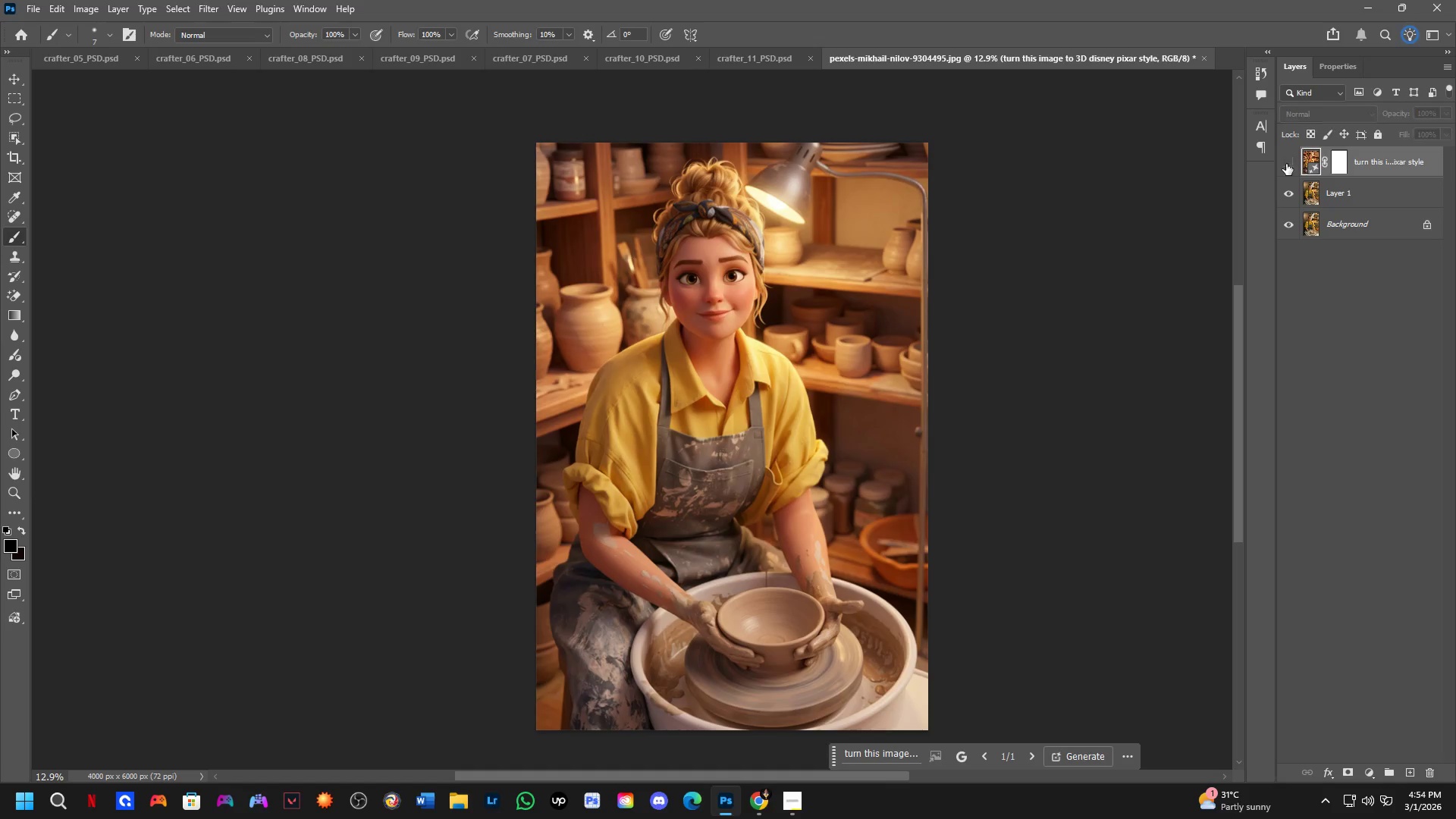 
double_click([1286, 164])
 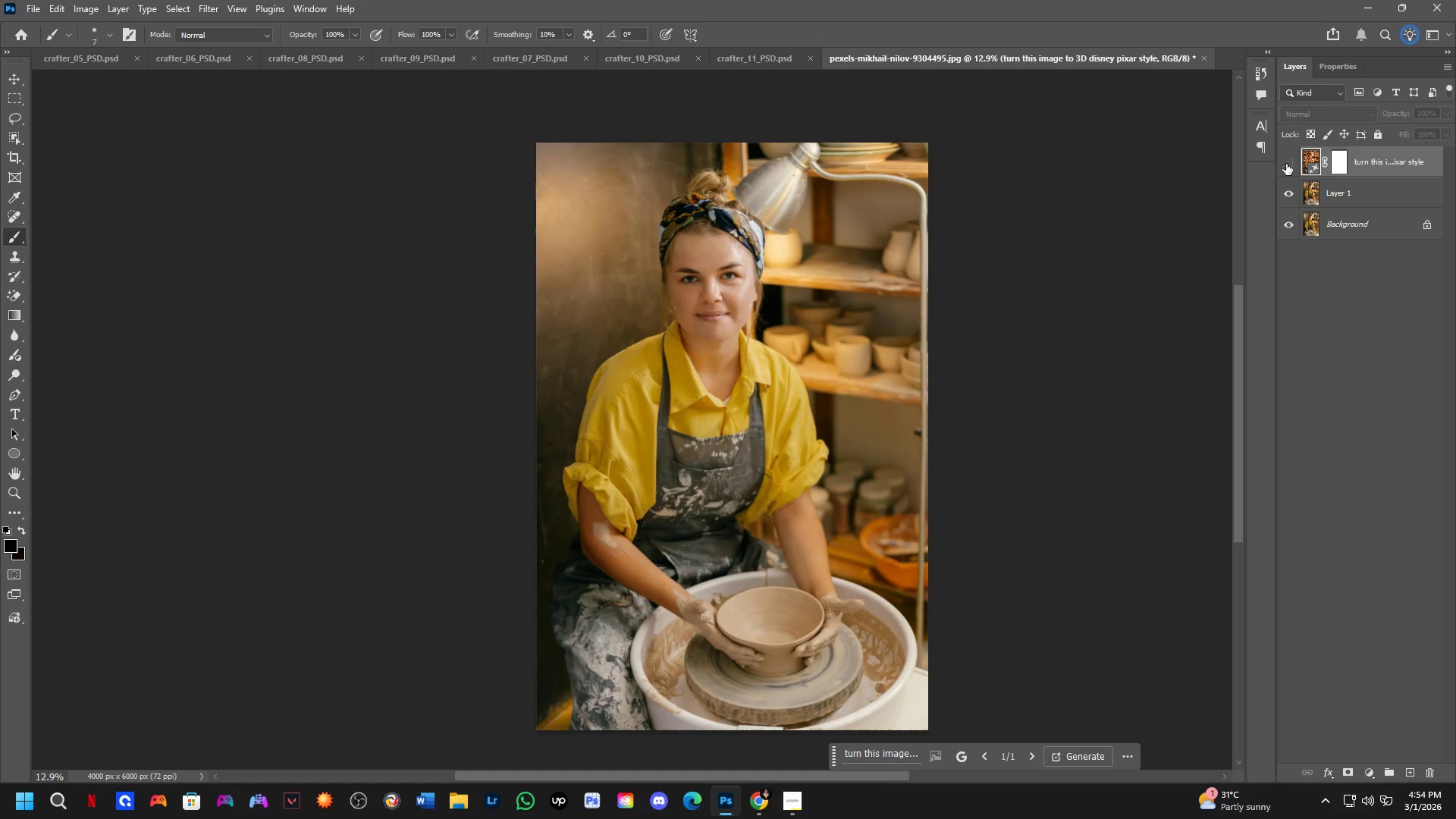 
double_click([1286, 164])
 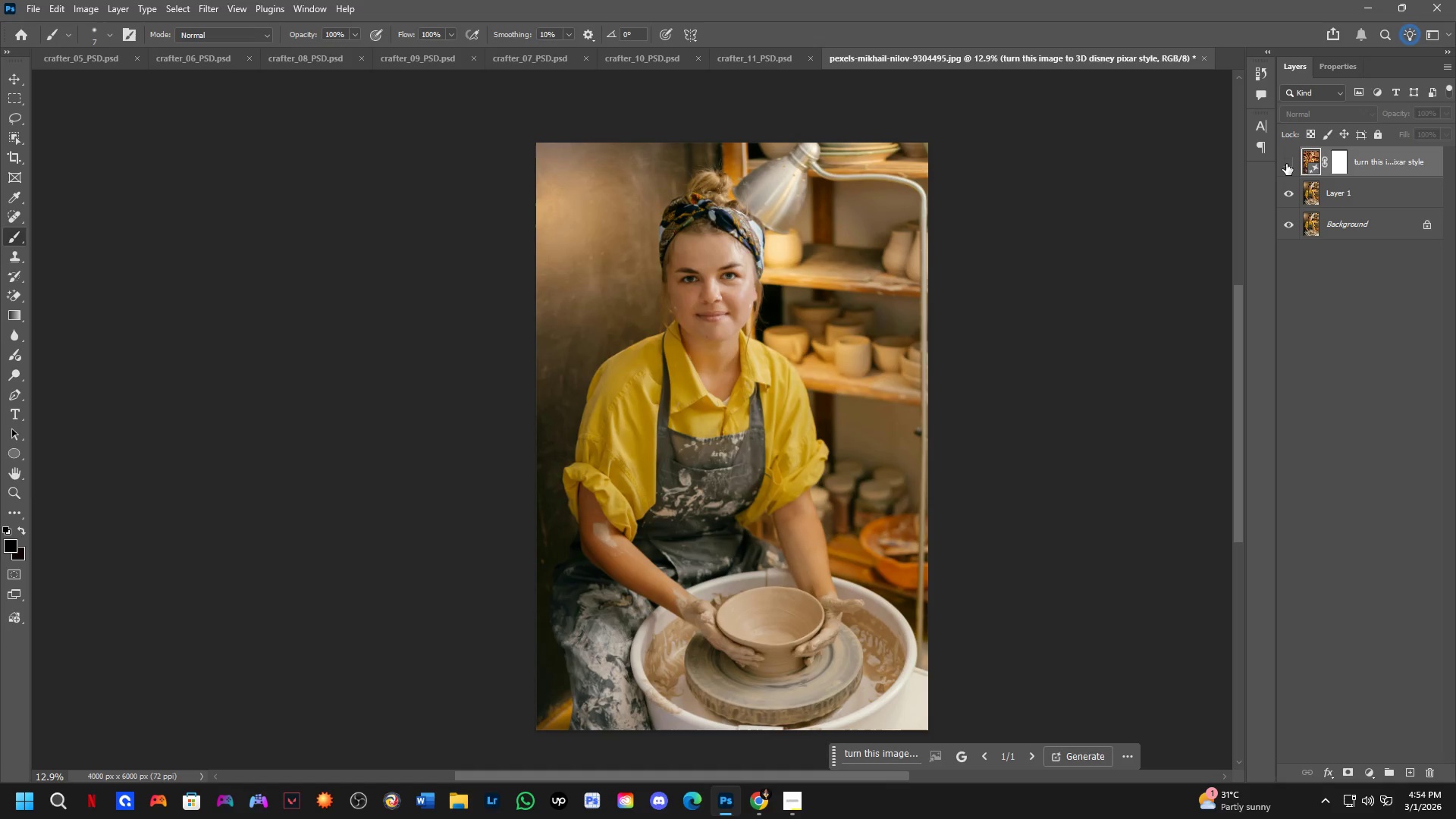 
double_click([1286, 164])
 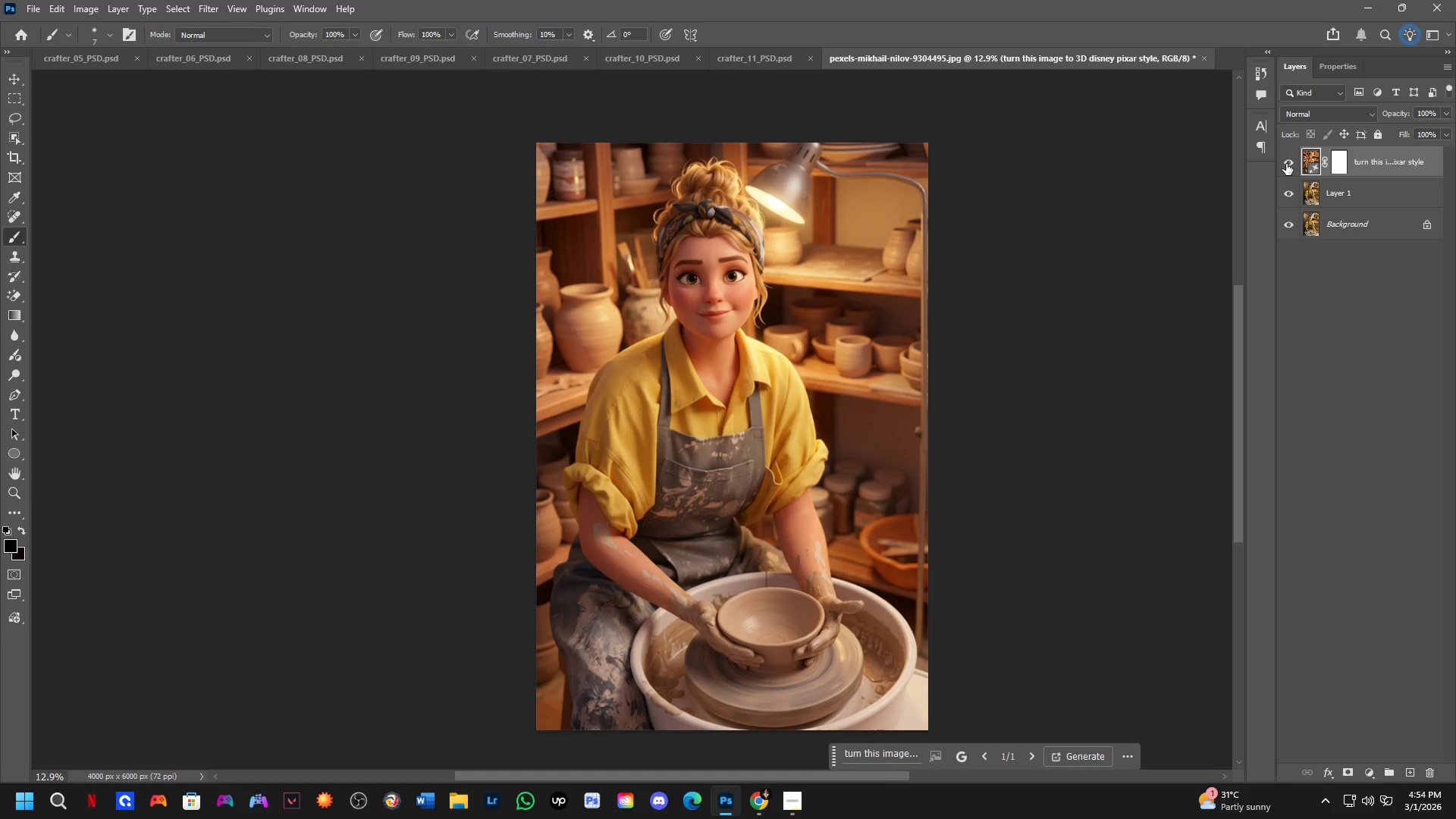 
triple_click([1286, 164])
 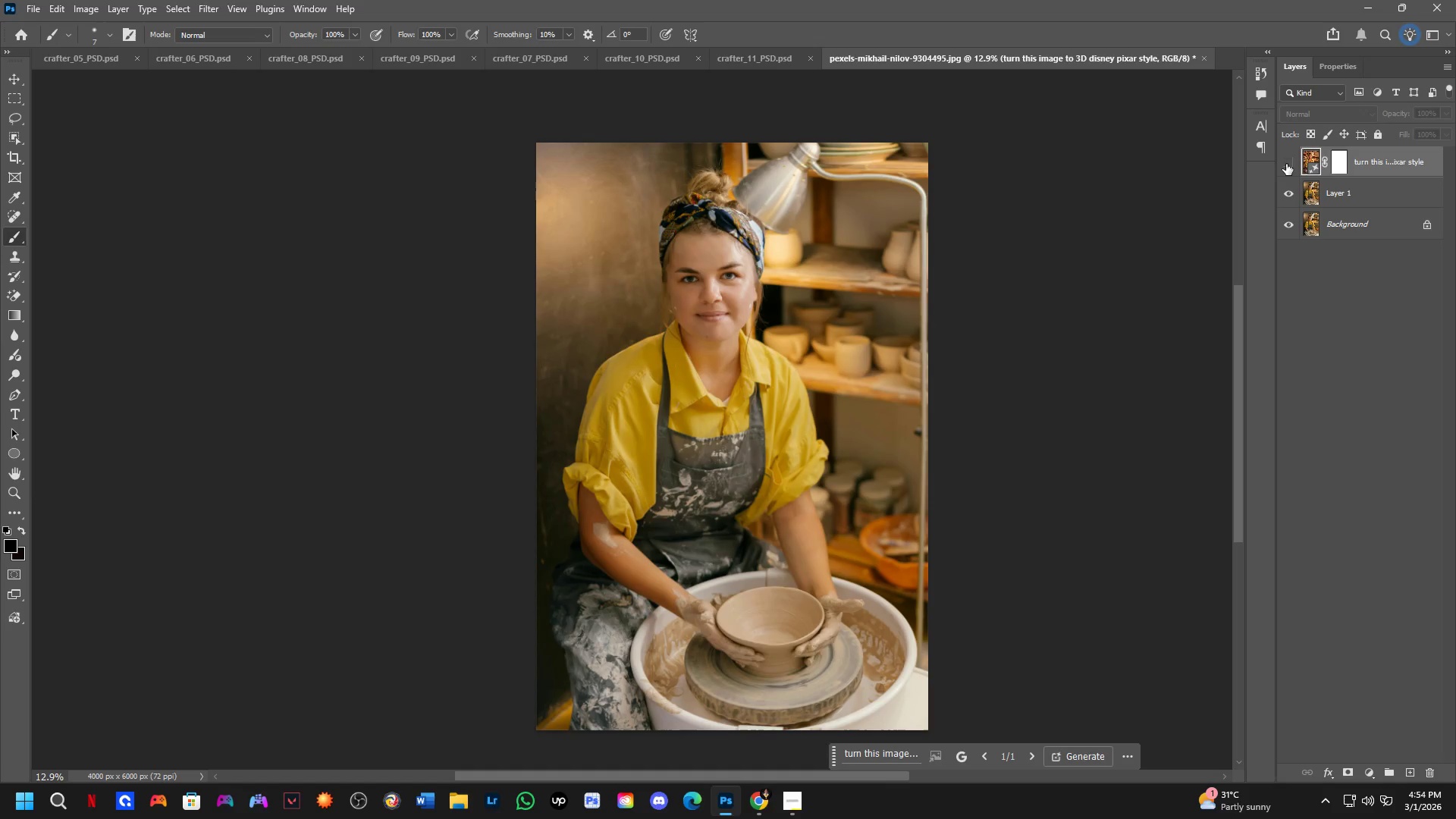 
triple_click([1286, 164])
 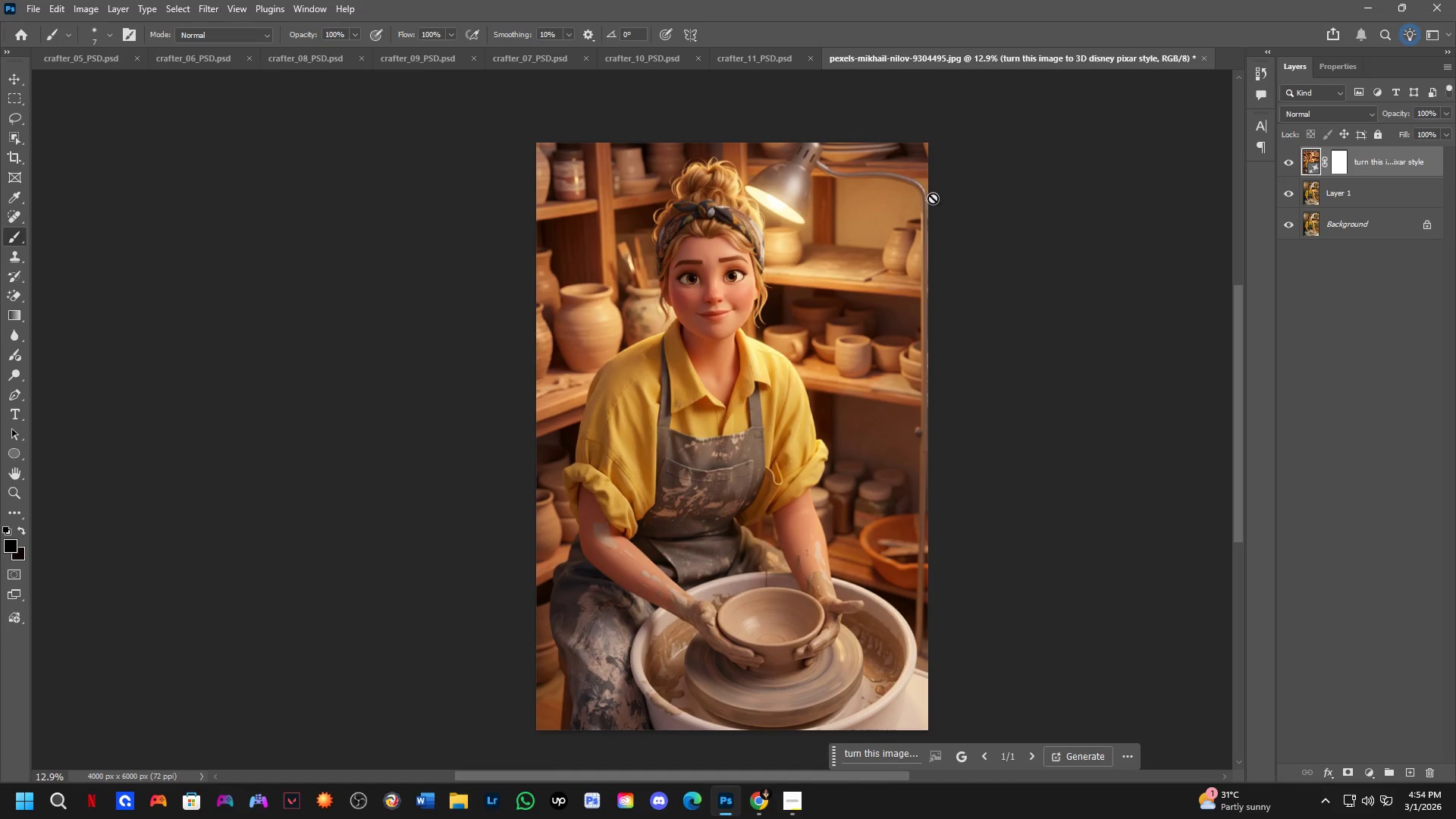 
key(Shift+ShiftLeft)
 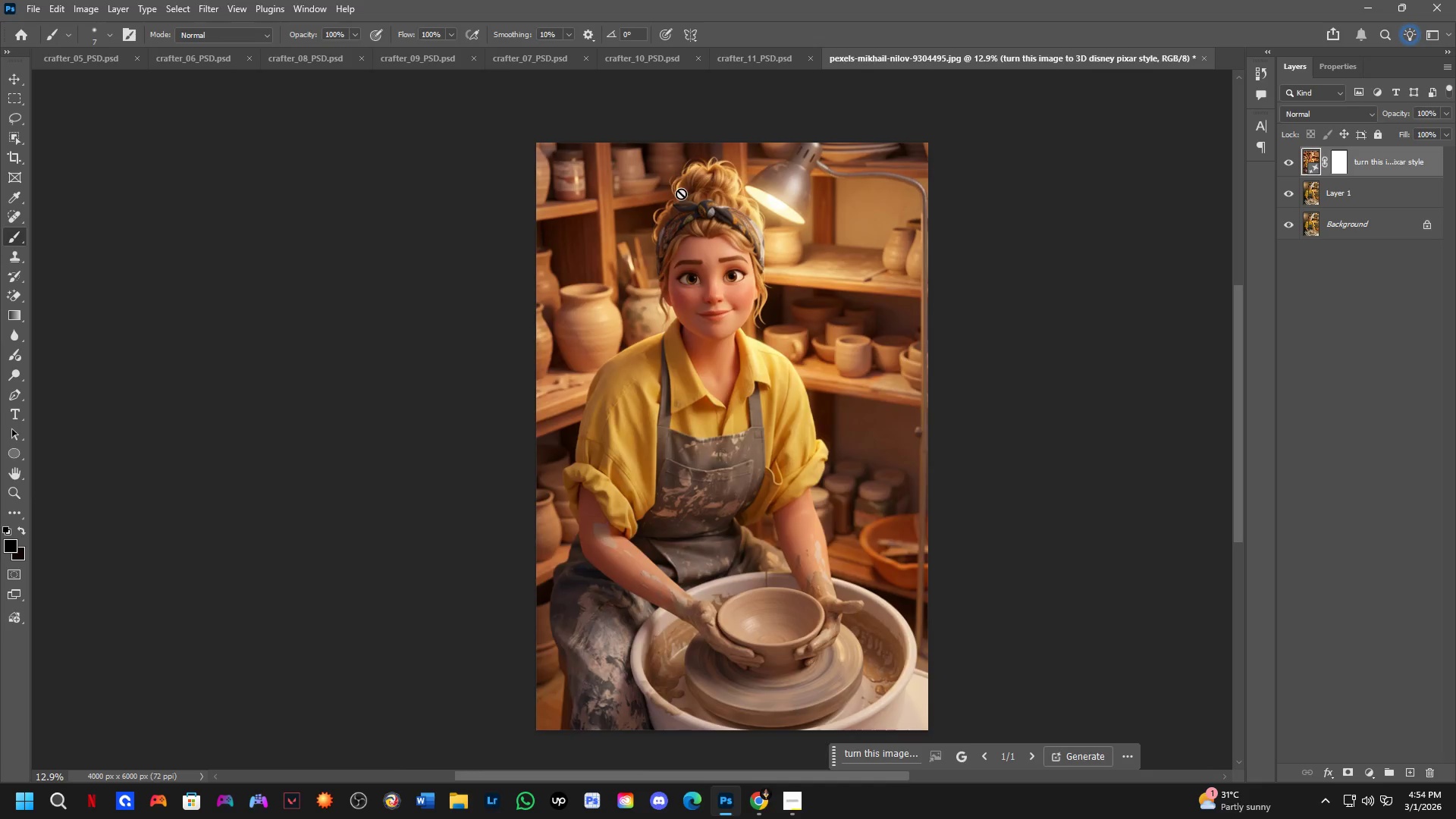 
scroll: coordinate [741, 212], scroll_direction: up, amount: 7.0
 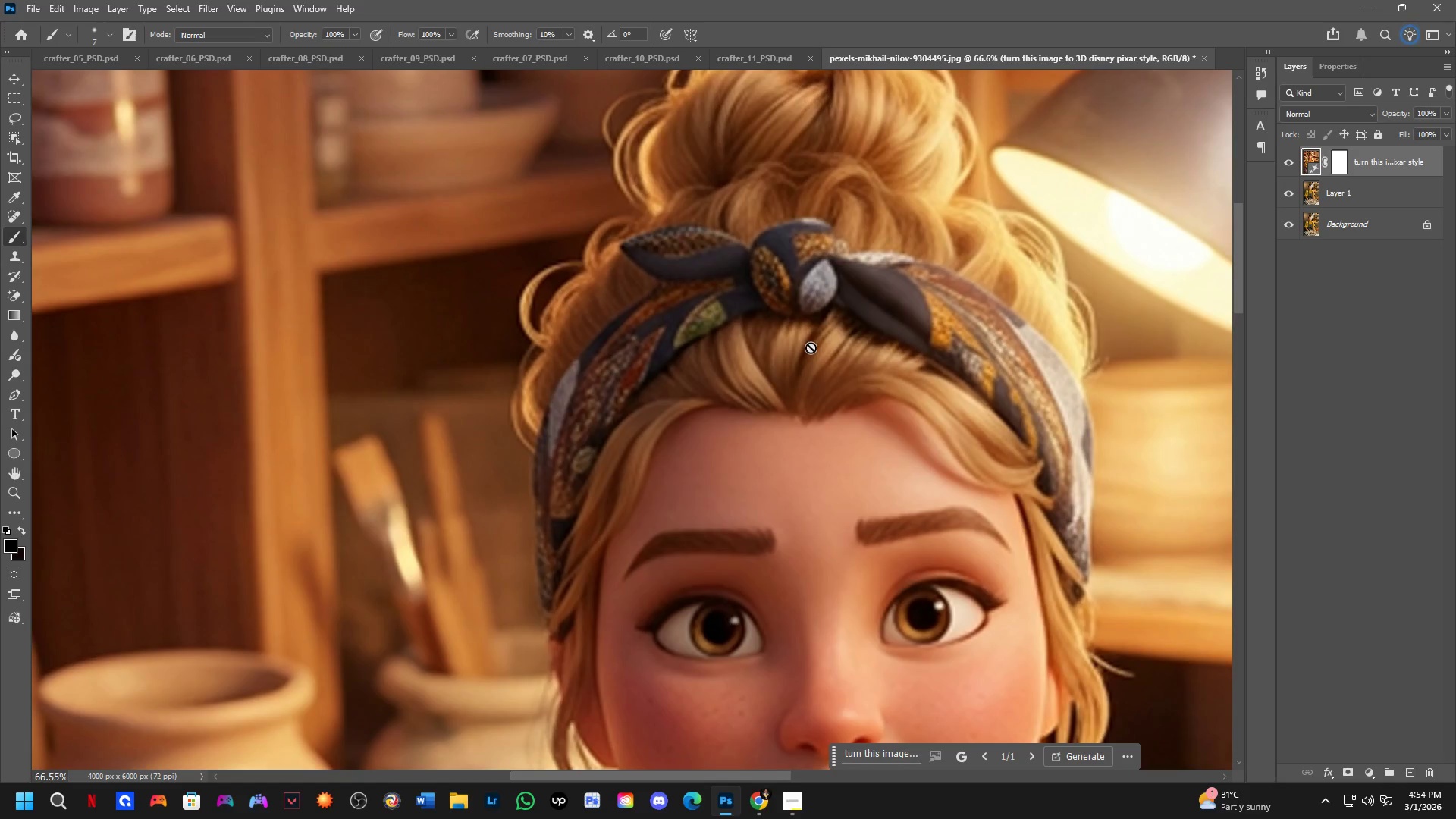 
hold_key(key=Space, duration=0.44)
 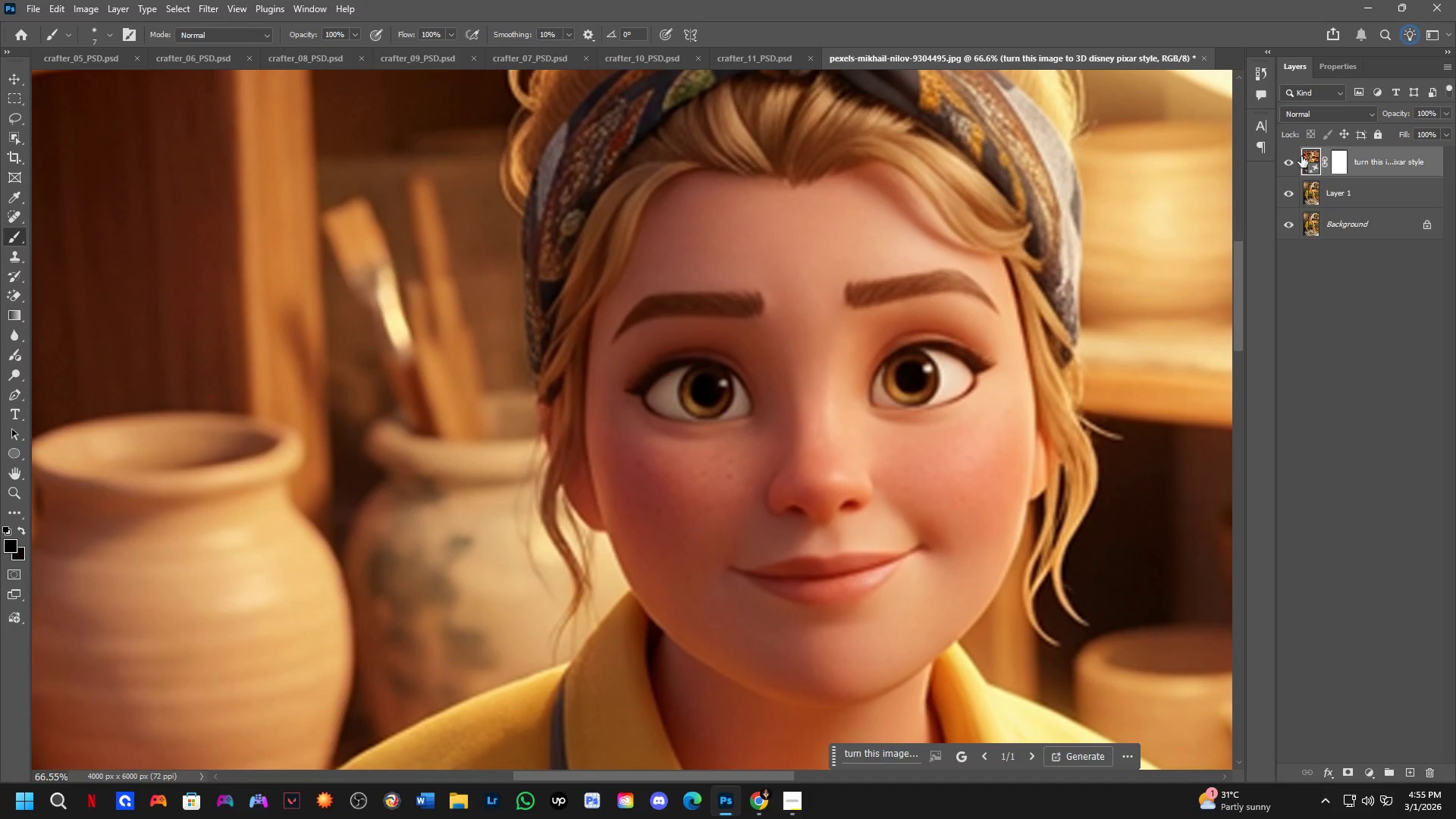 
left_click_drag(start_coordinate=[884, 586], to_coordinate=[872, 375])
 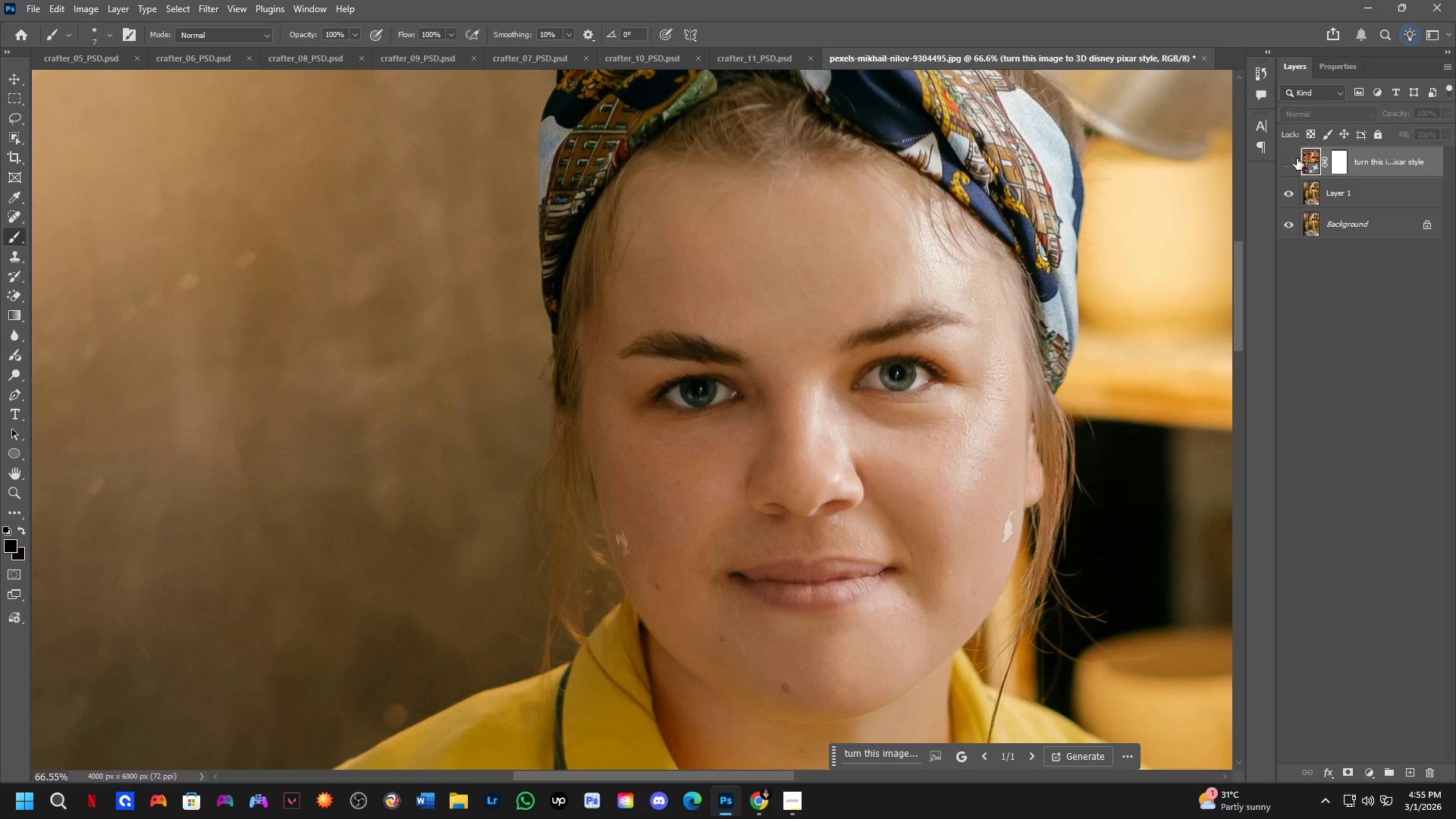 
left_click([1297, 158])
 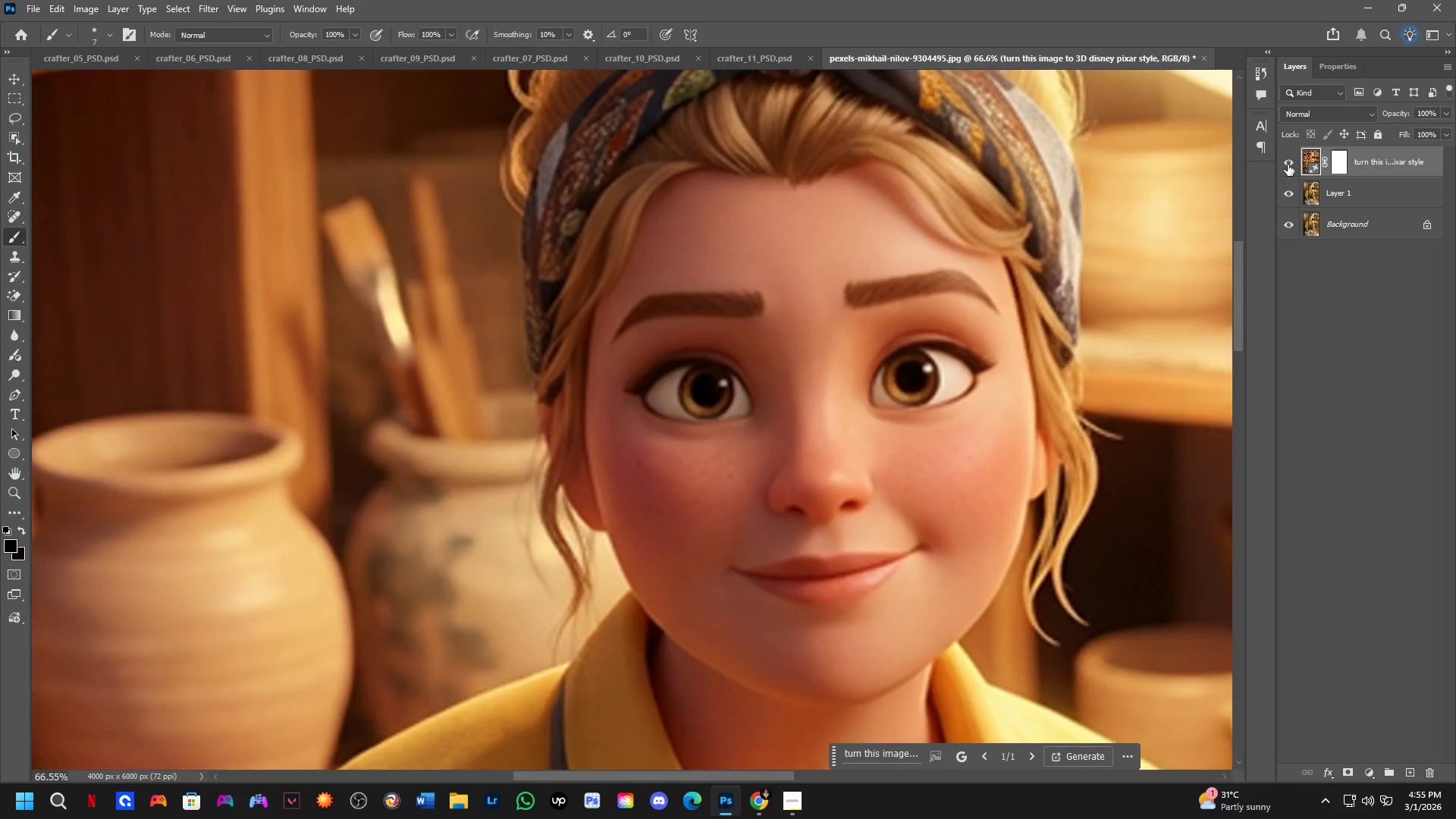 
key(Shift+ShiftLeft)
 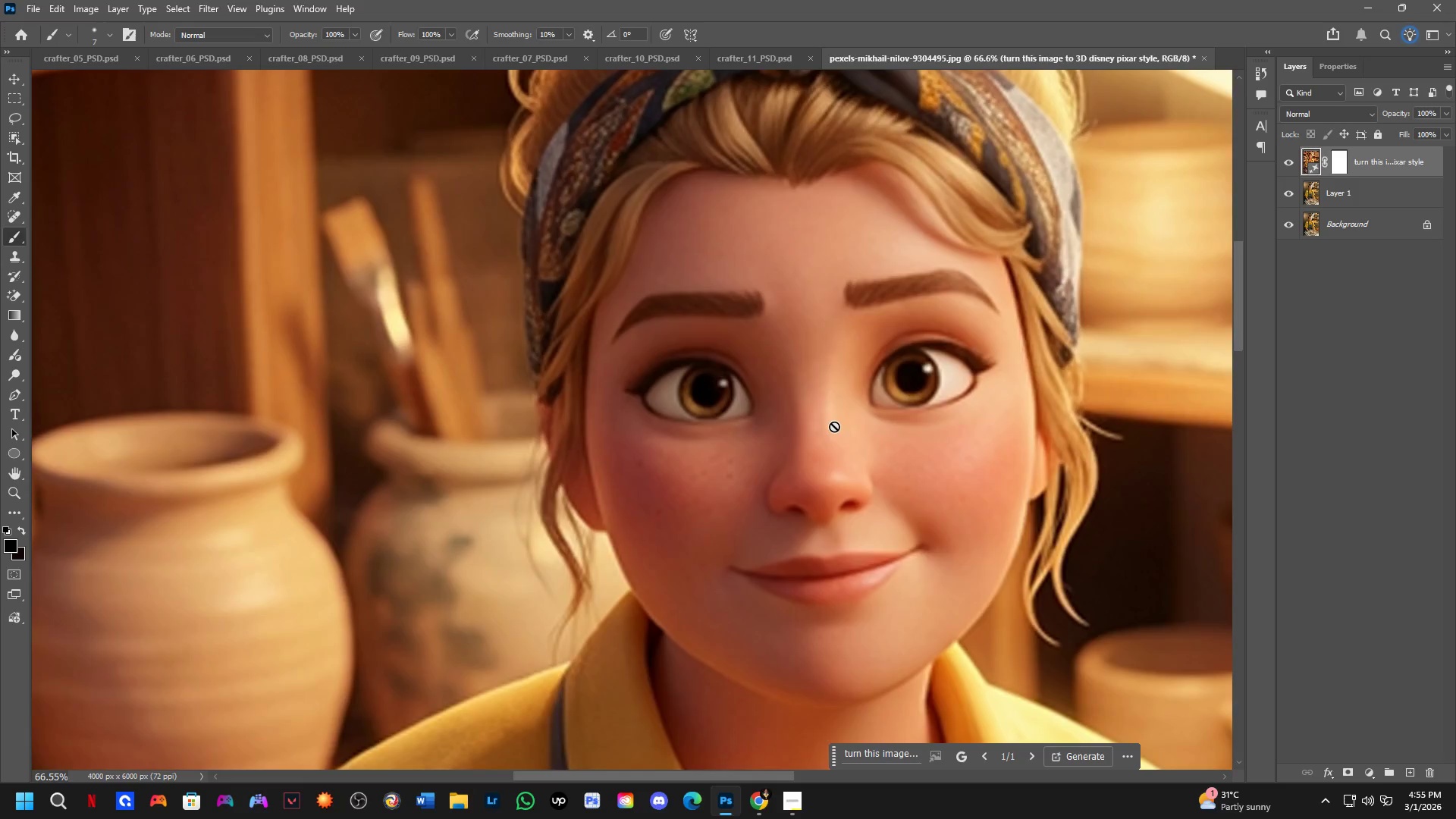 
hold_key(key=Space, duration=0.48)
 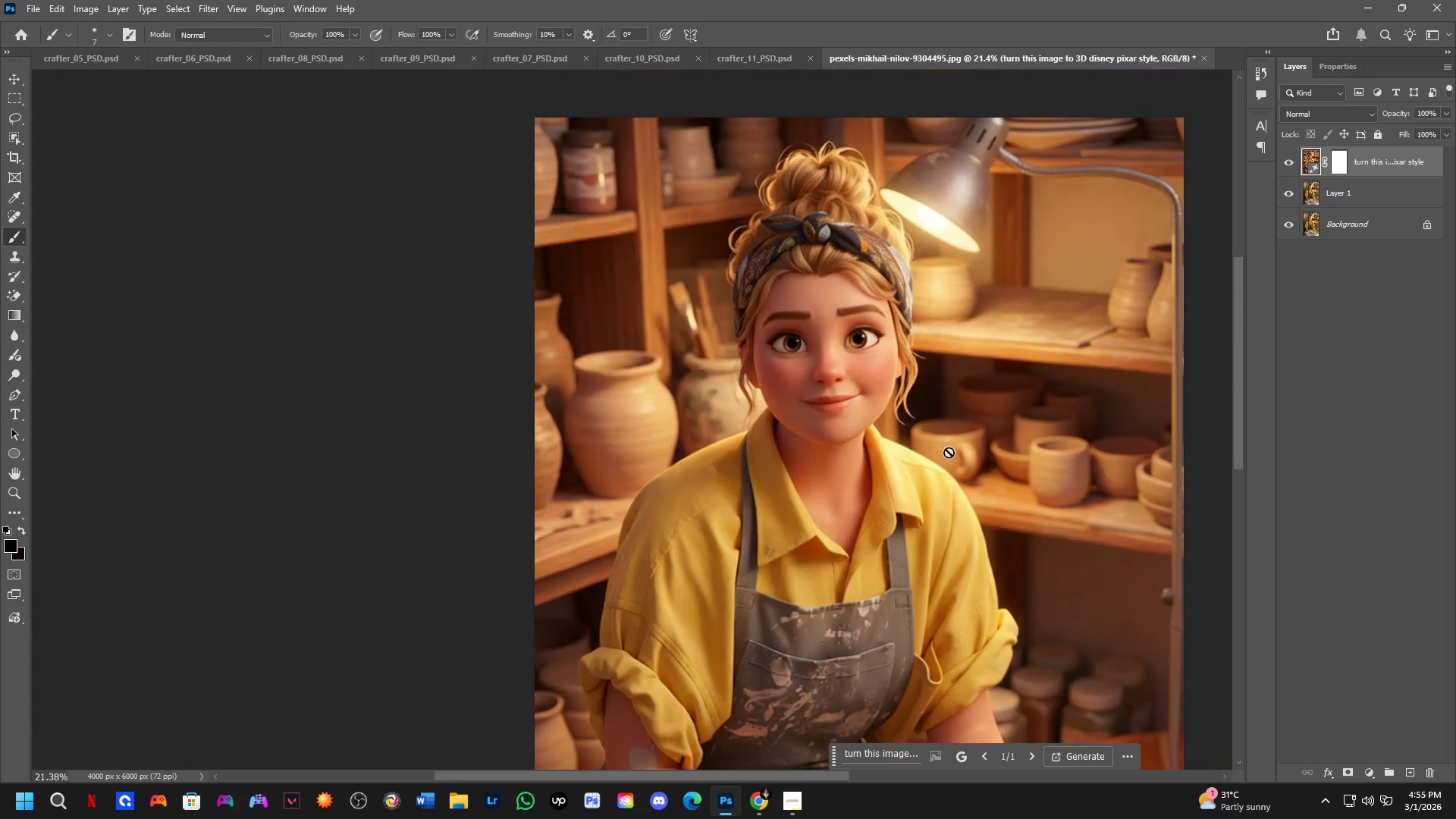 
left_click_drag(start_coordinate=[899, 491], to_coordinate=[855, 372])
 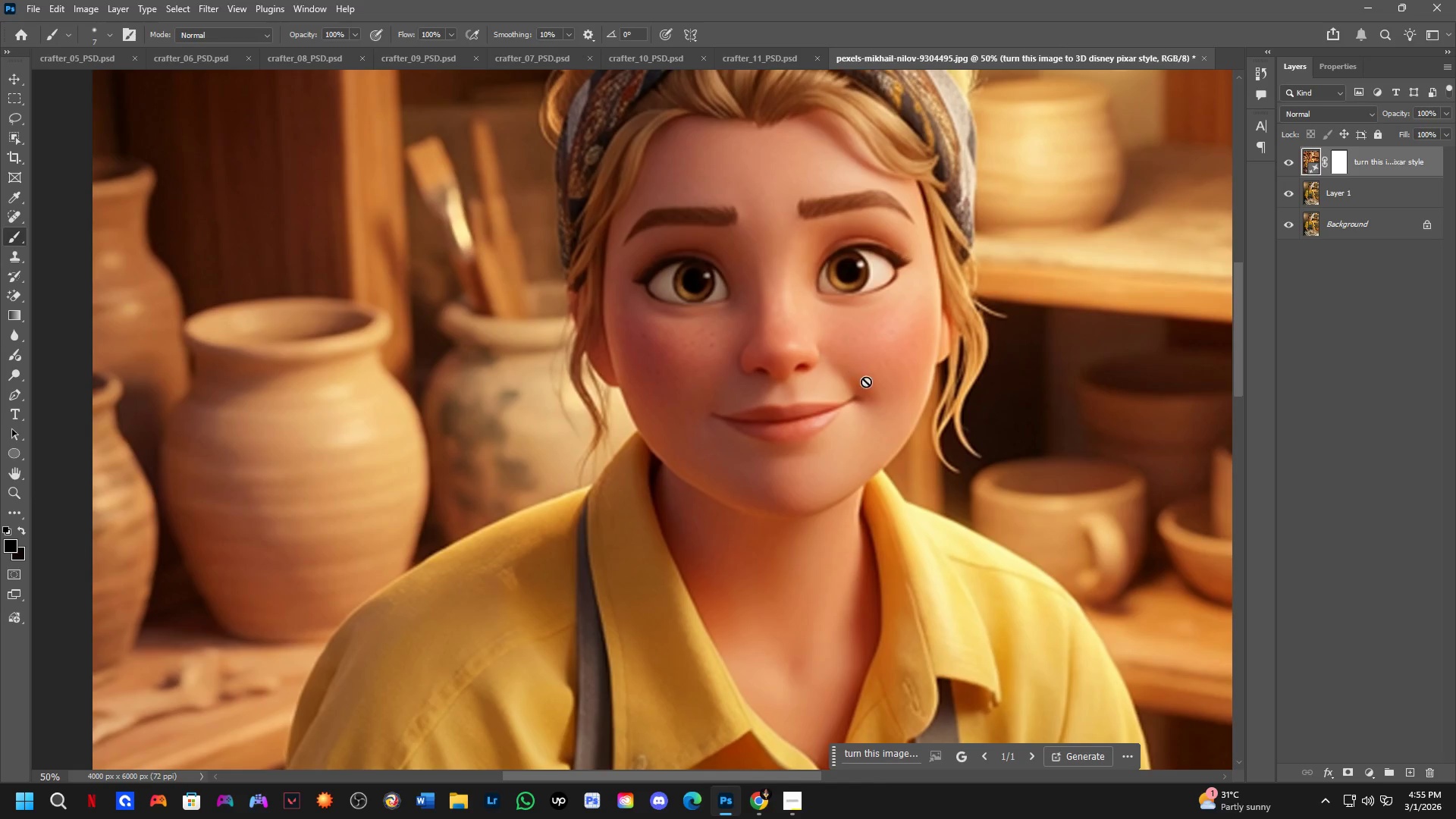 
scroll: coordinate [866, 397], scroll_direction: down, amount: 12.0
 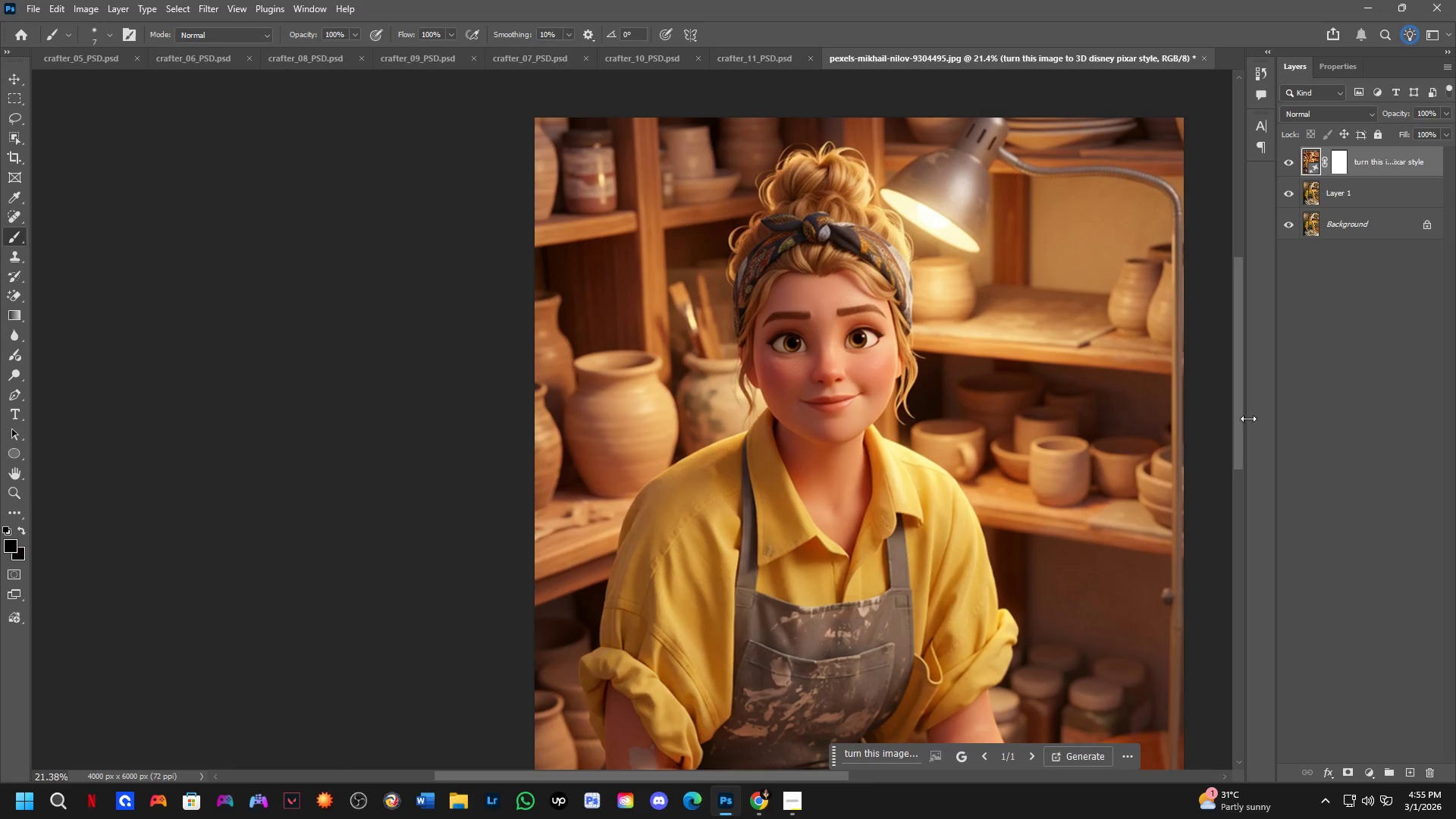 
hold_key(key=Space, duration=0.44)
 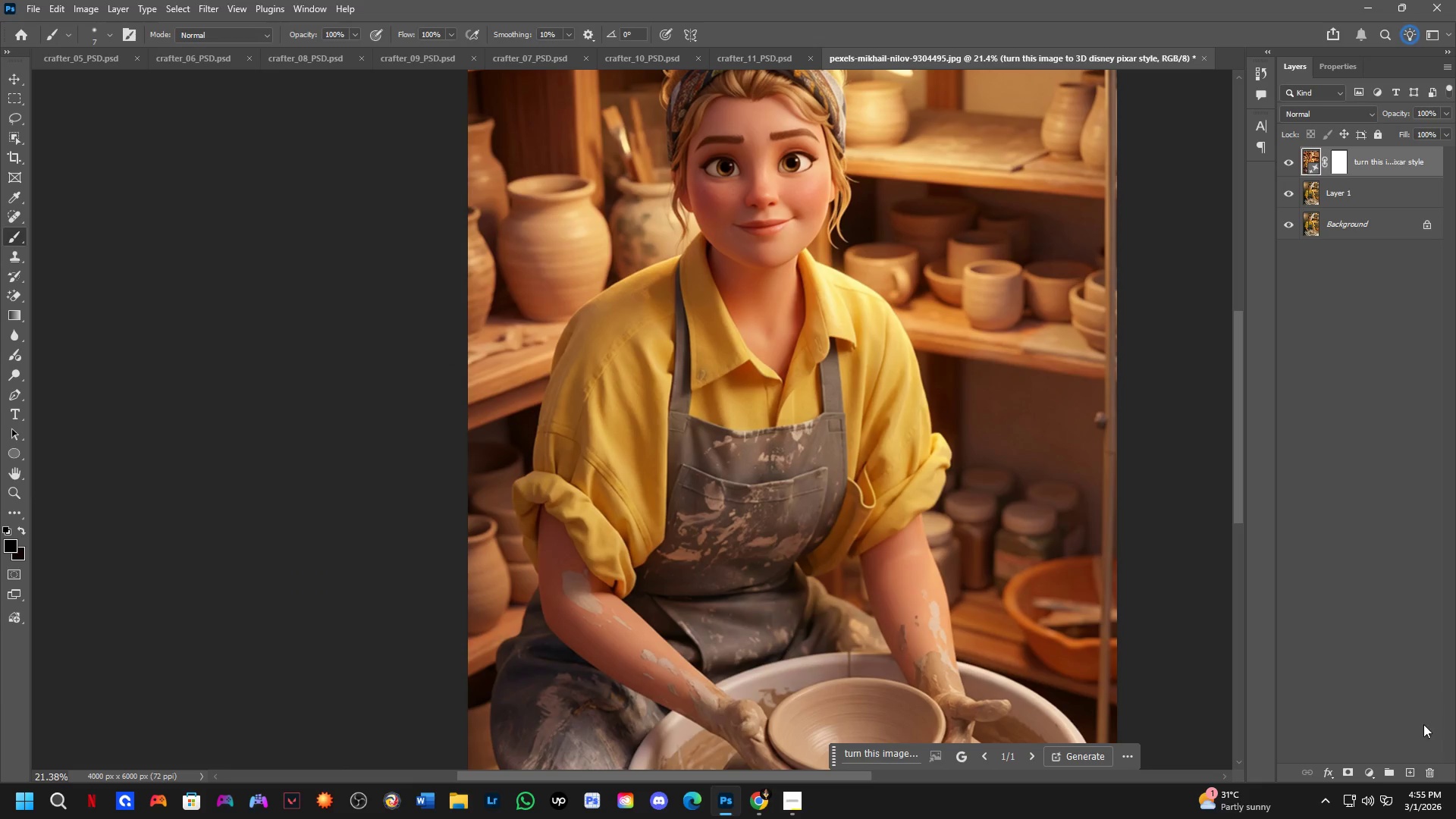 
left_click_drag(start_coordinate=[945, 692], to_coordinate=[878, 516])
 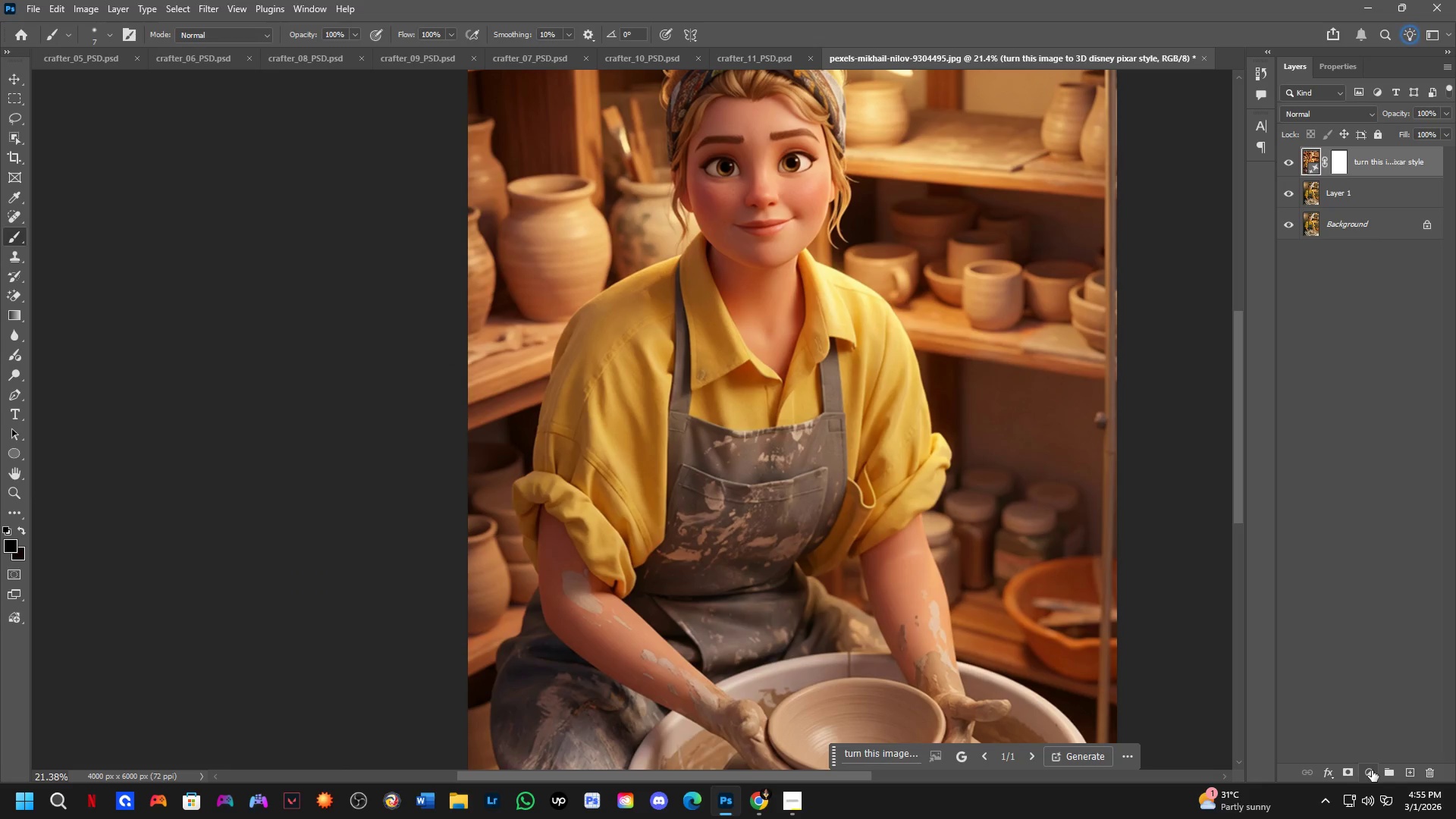 
left_click([1372, 739])
 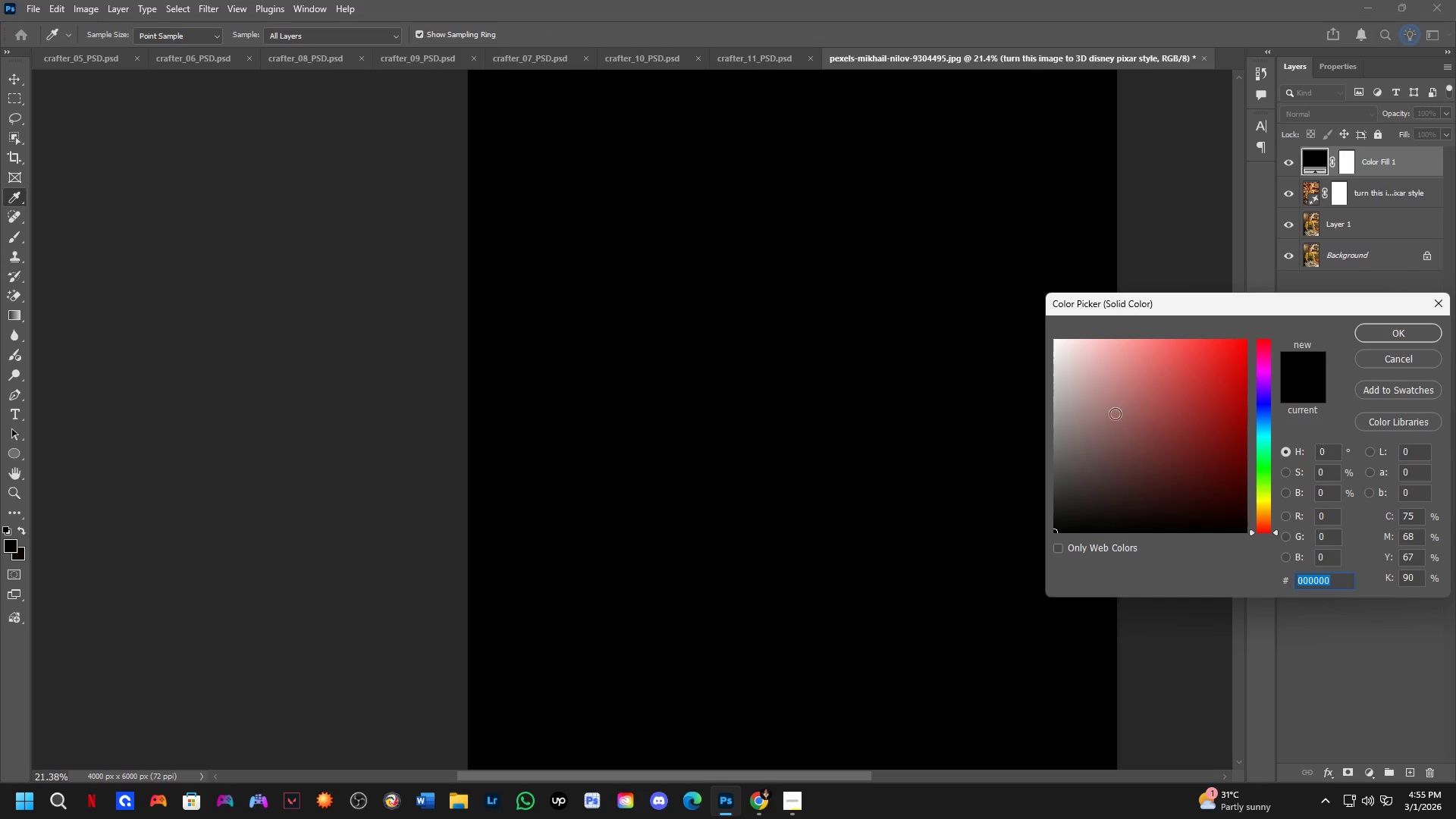 
left_click([1097, 359])
 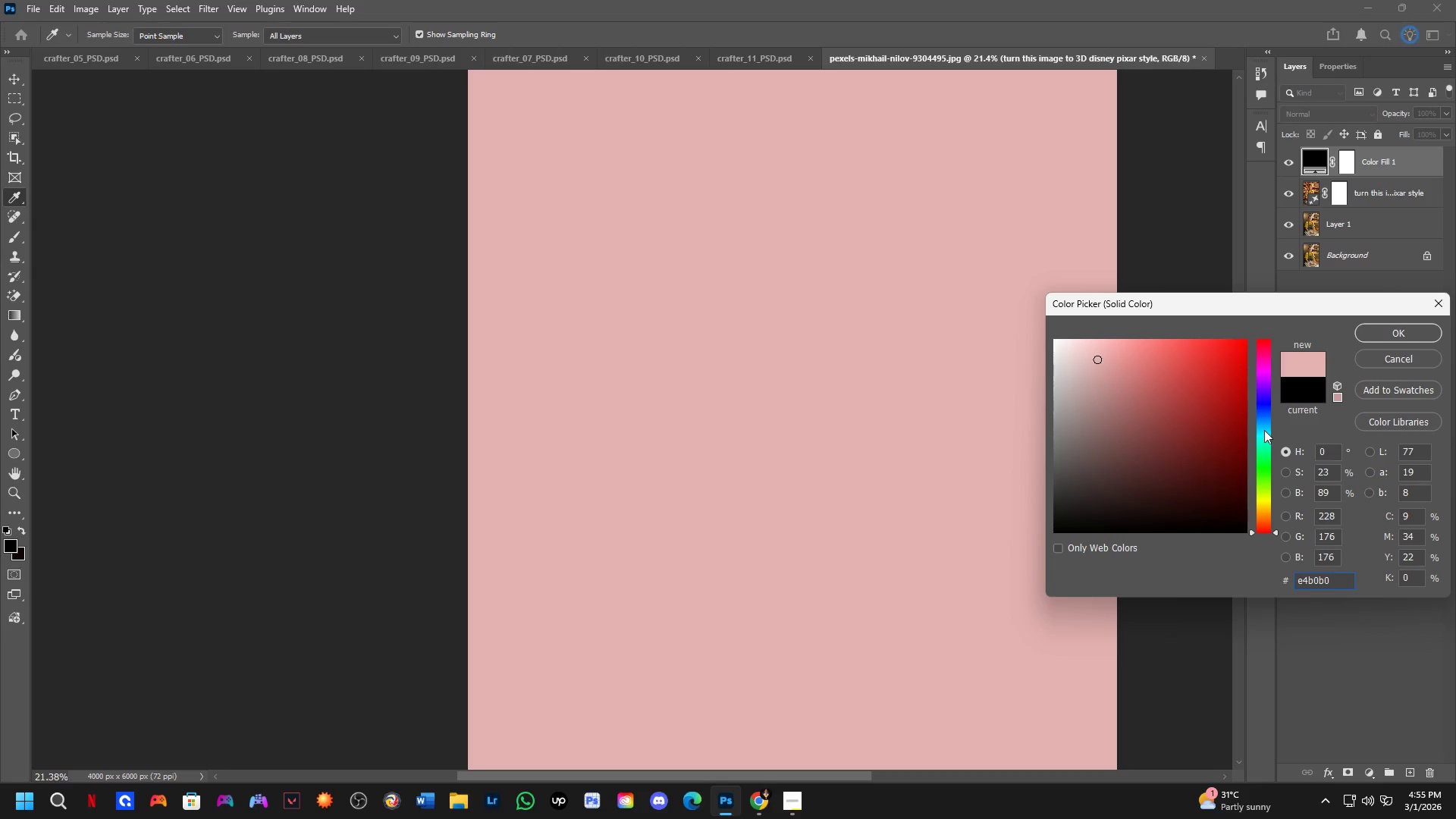 
left_click_drag(start_coordinate=[1263, 422], to_coordinate=[1263, 417])
 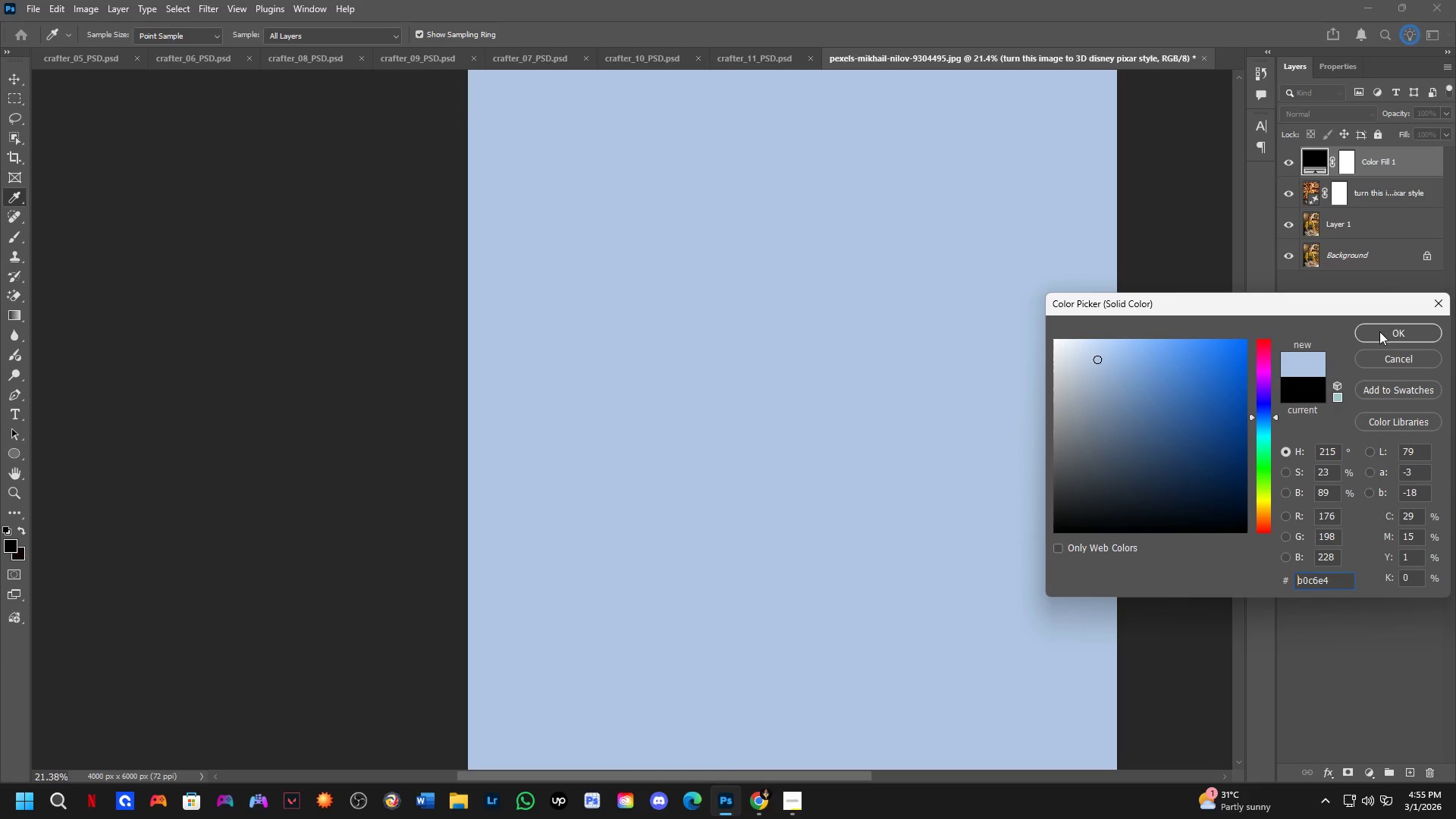 
left_click([1379, 331])
 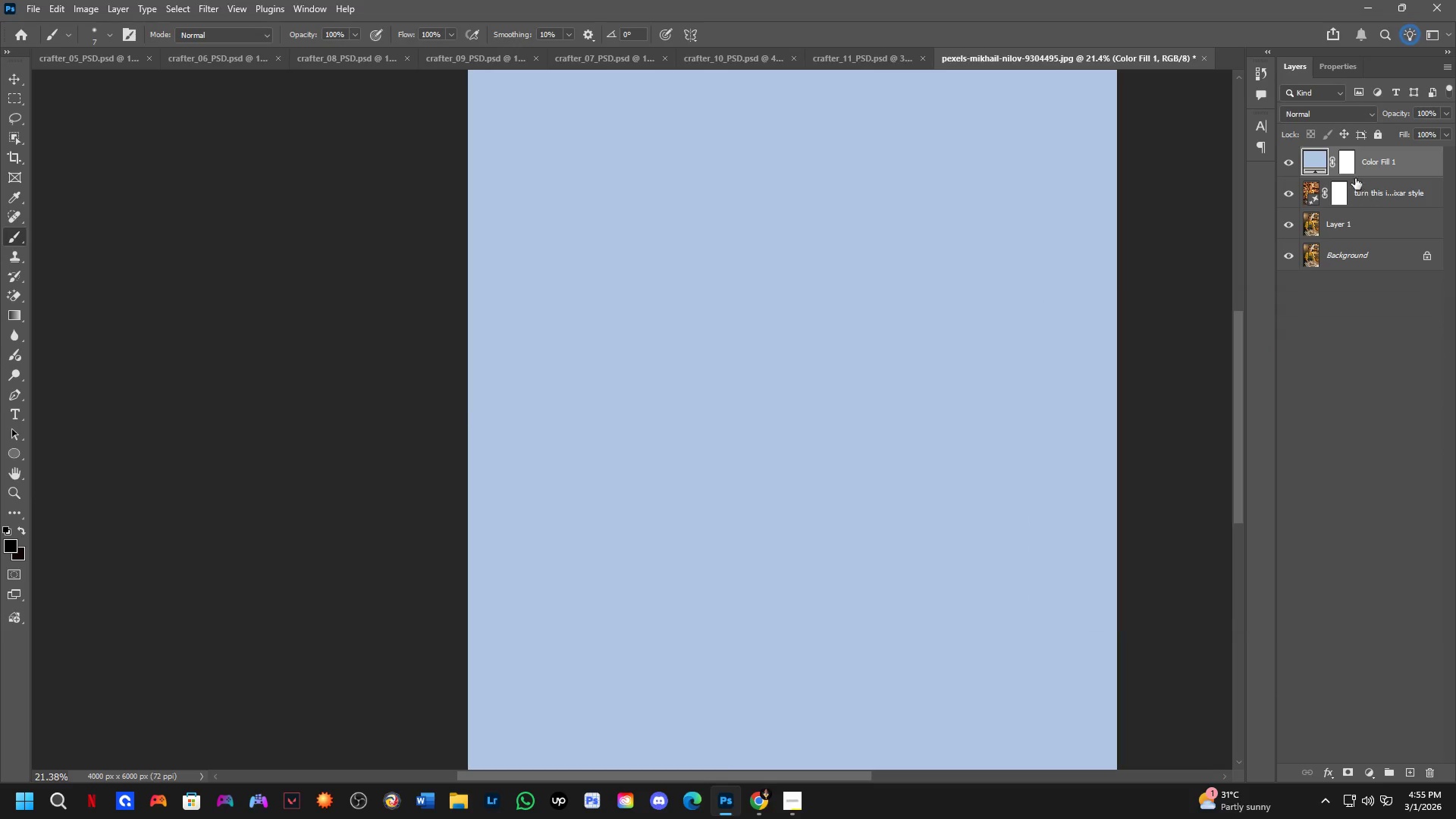 
left_click([1345, 168])
 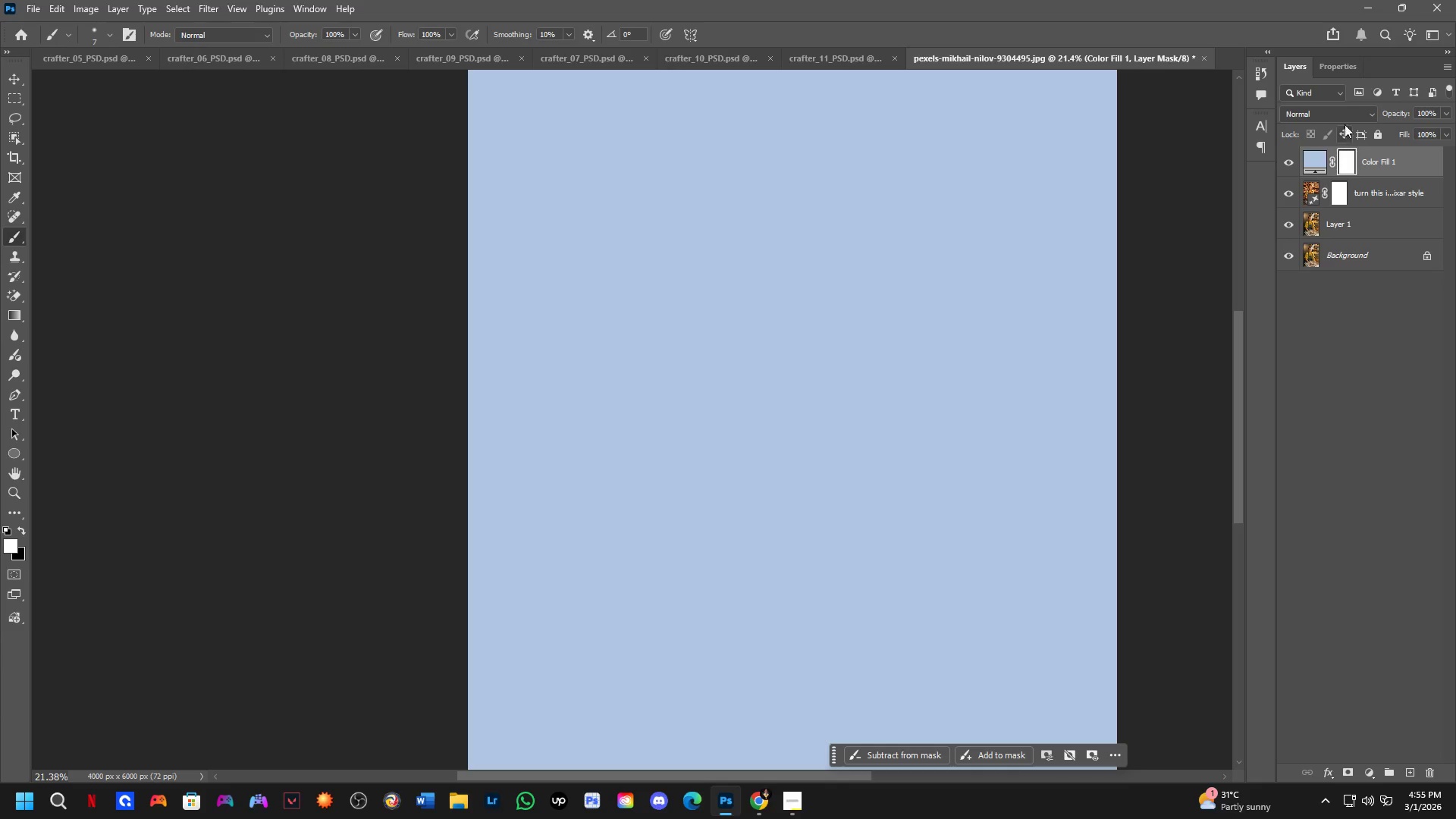 
left_click([1342, 115])
 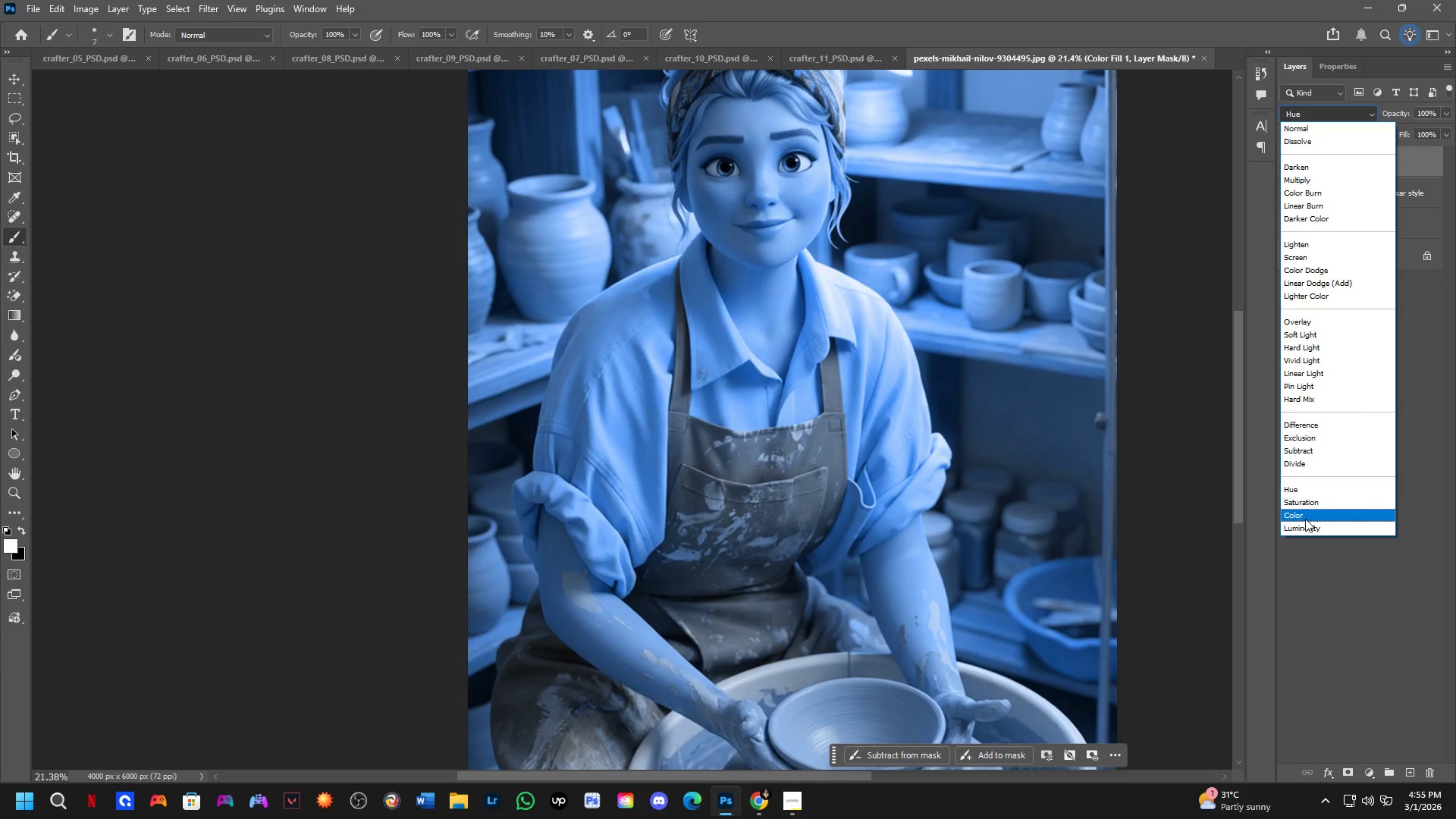 
left_click([1305, 519])
 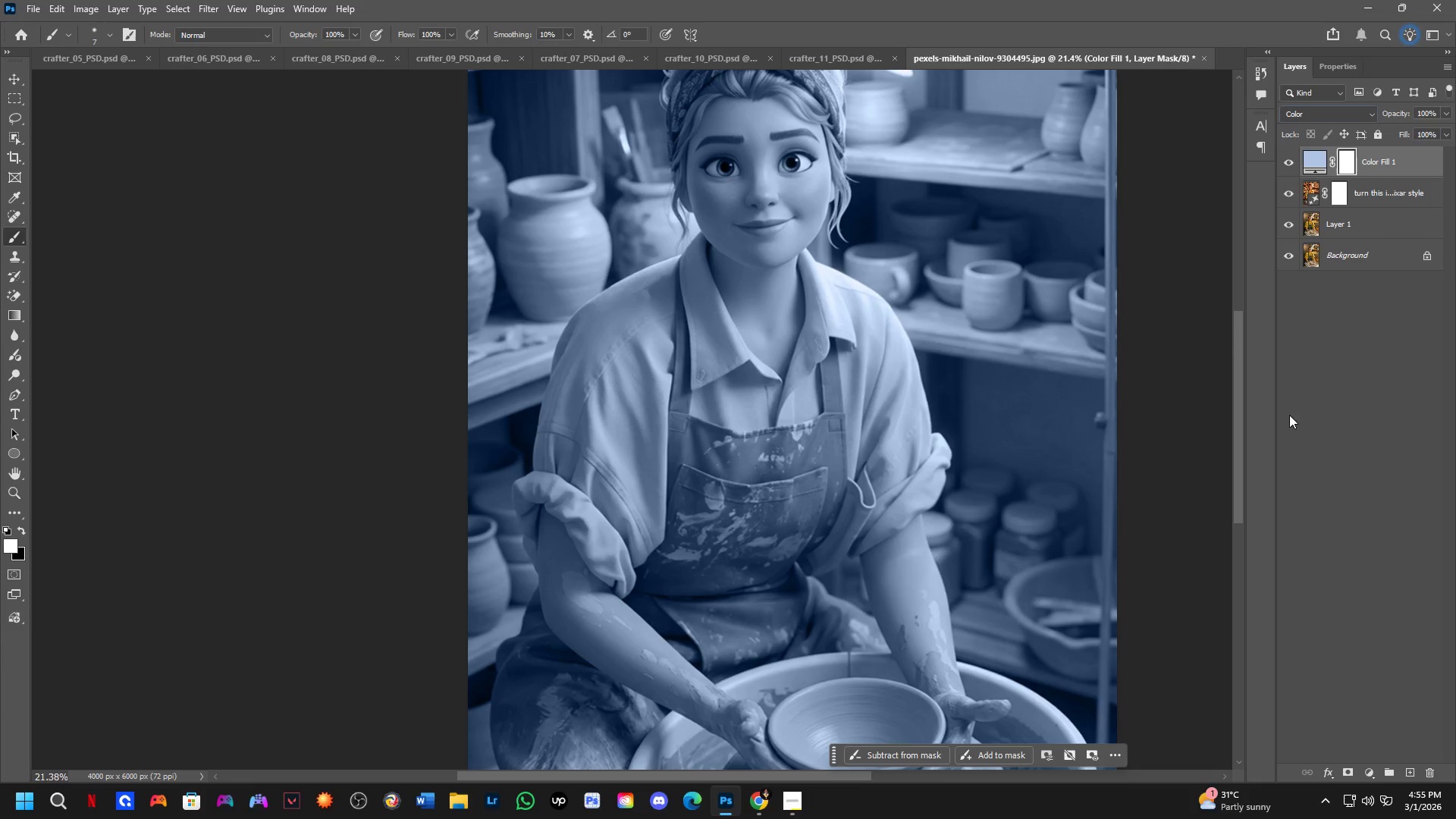 
hold_key(key=Space, duration=0.5)
 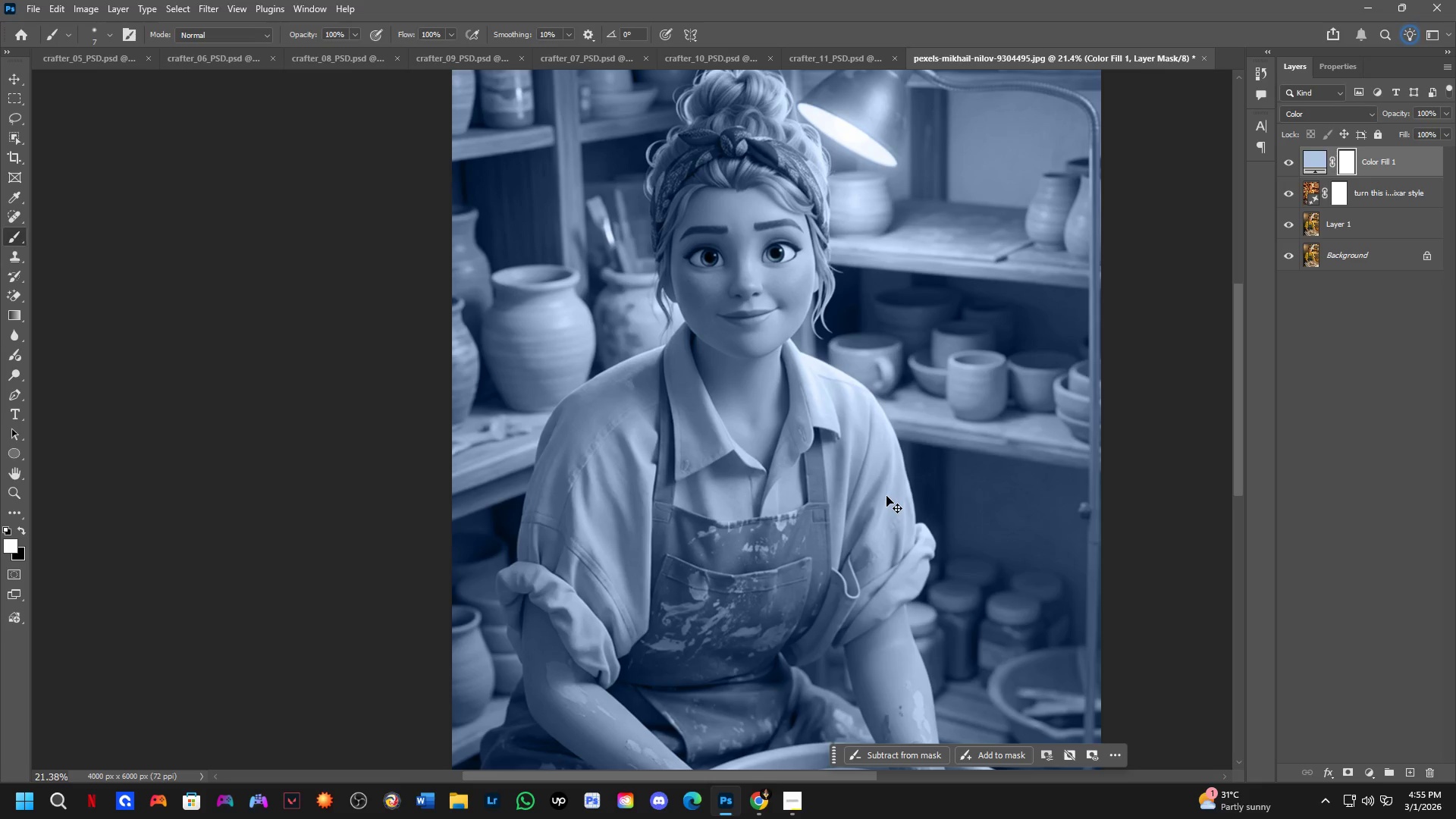 
left_click_drag(start_coordinate=[936, 326], to_coordinate=[920, 416])
 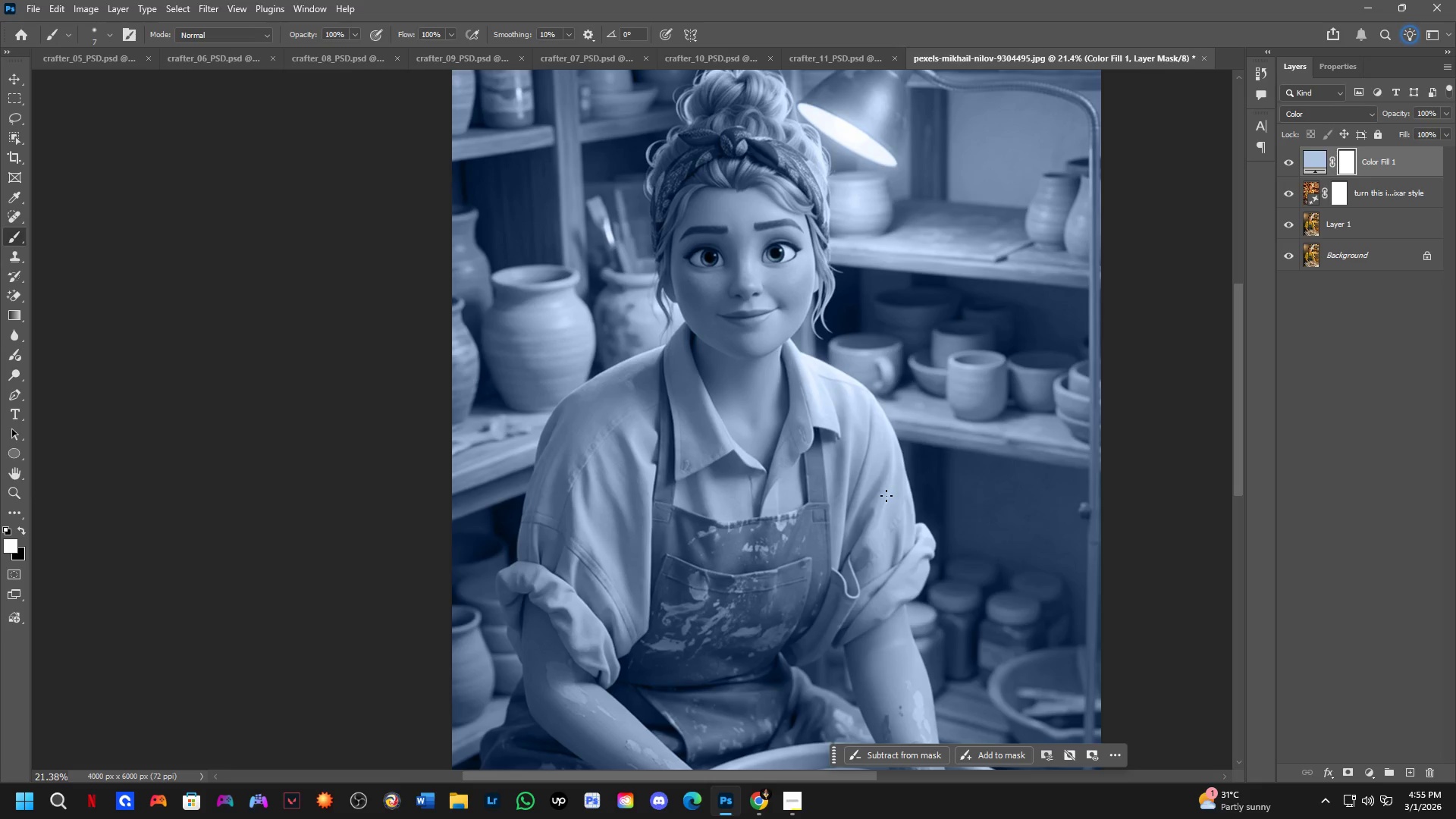 
key(Control+I)
 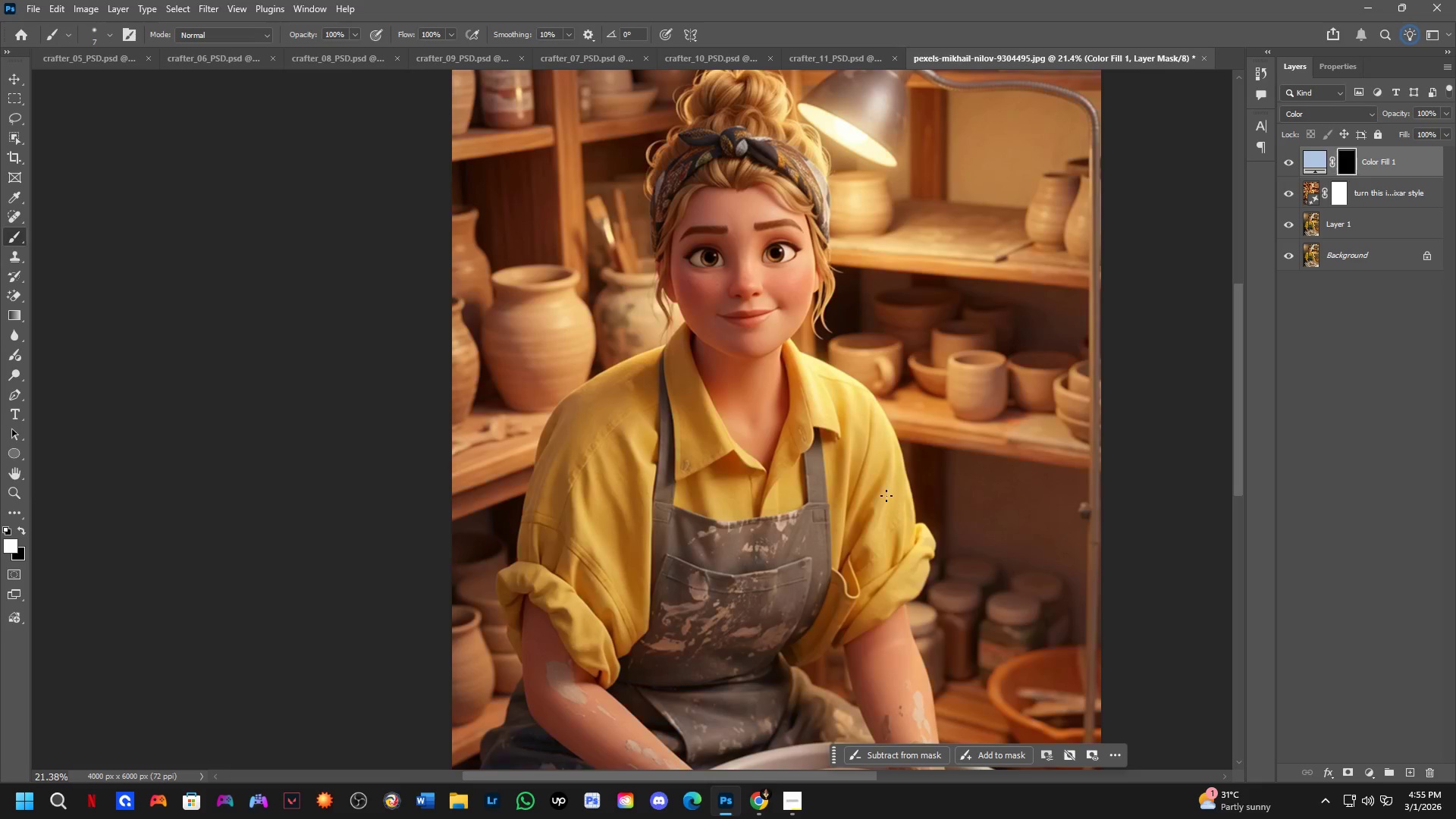 
key(B)
 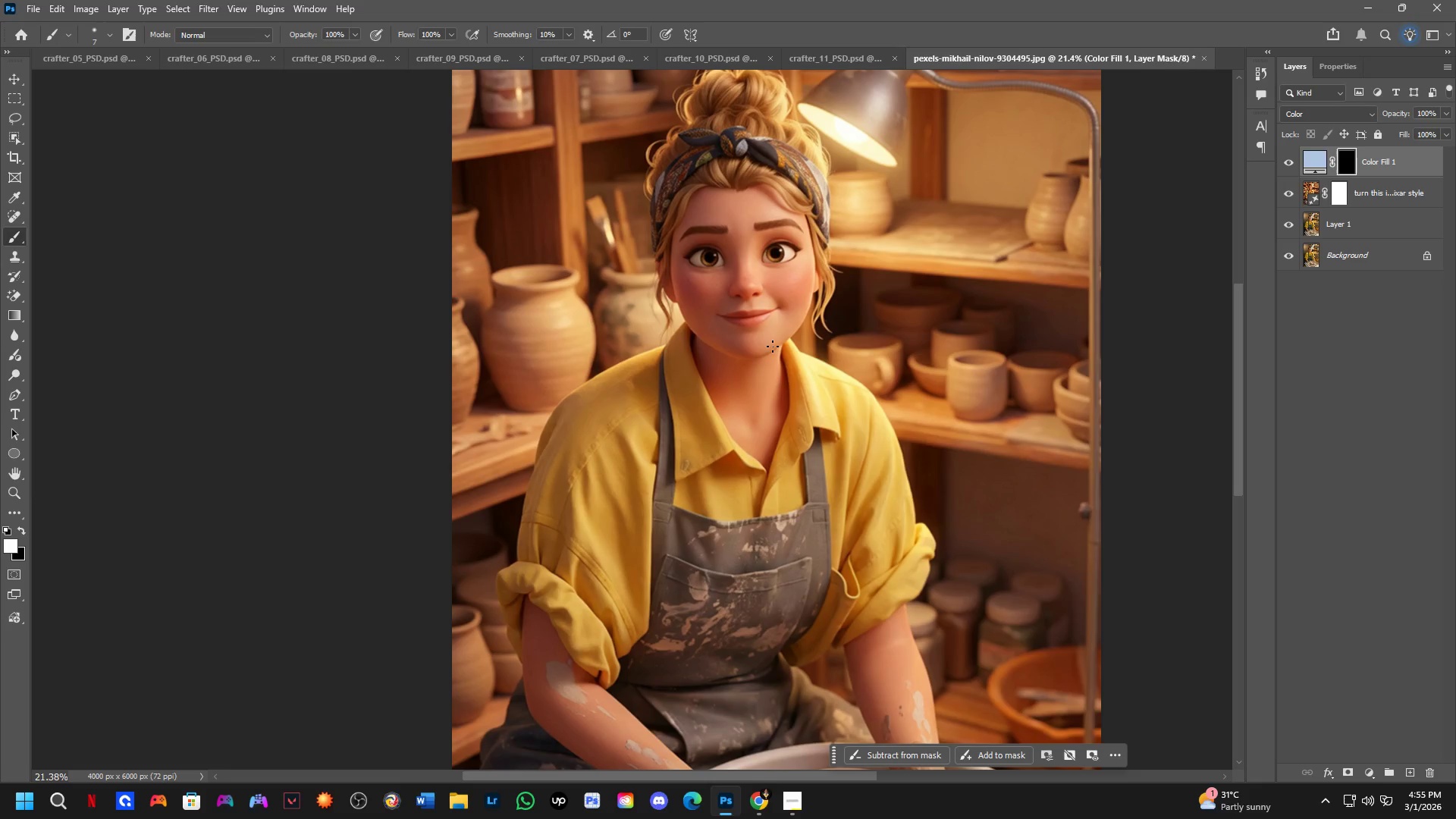 
key(Shift+ShiftLeft)
 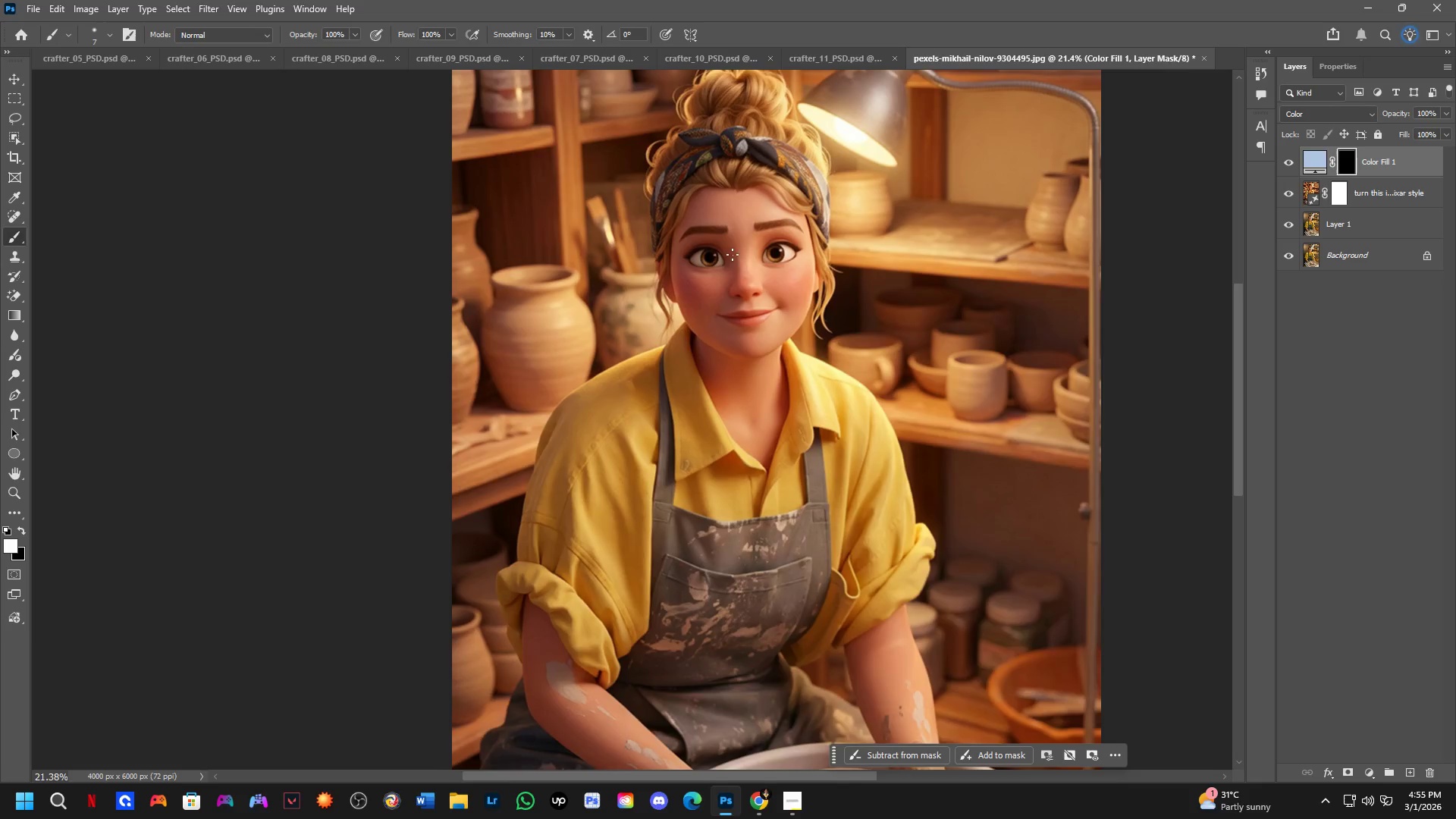 
scroll: coordinate [806, 268], scroll_direction: up, amount: 12.0
 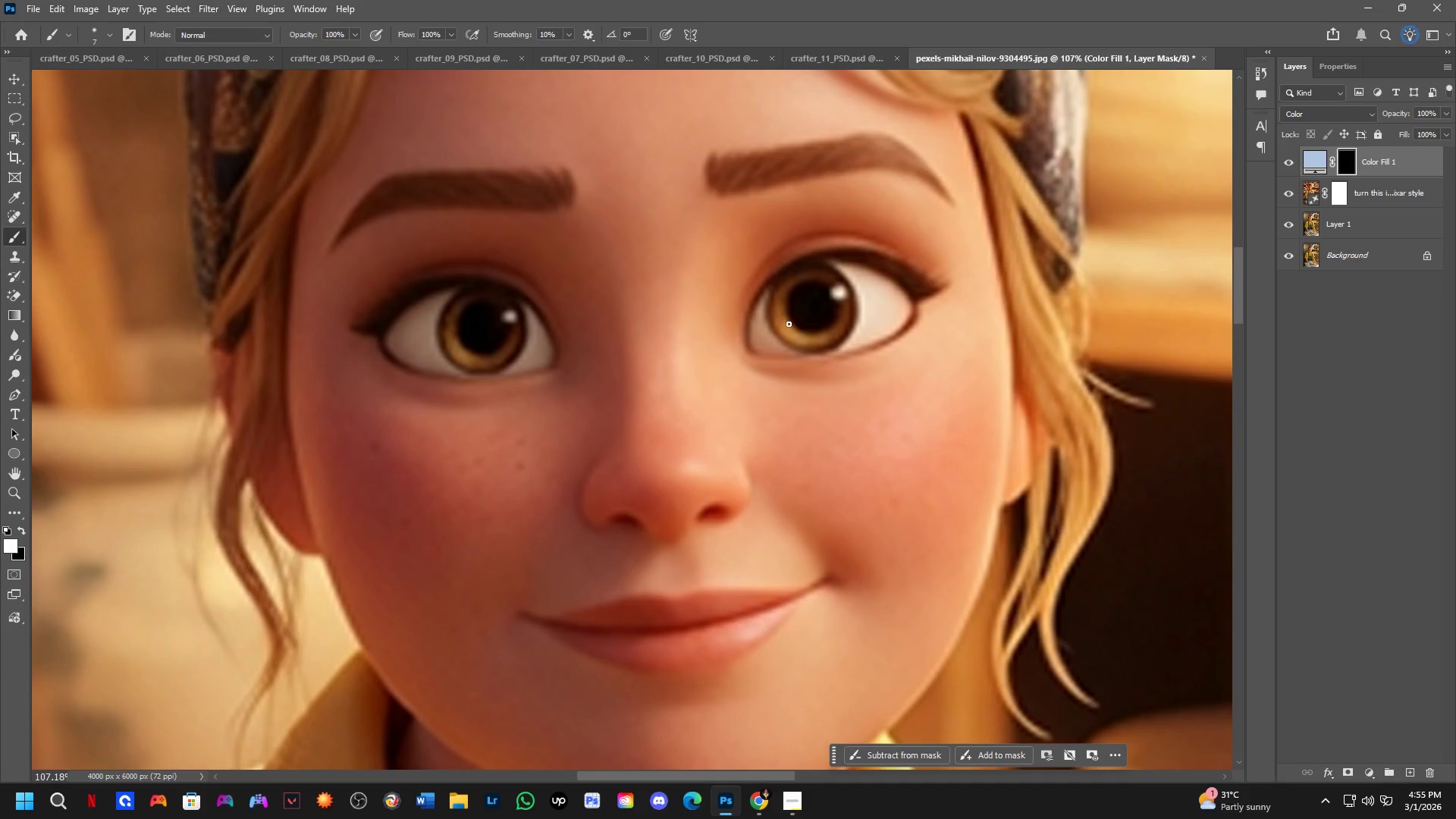 
key(Alt+AltLeft)
 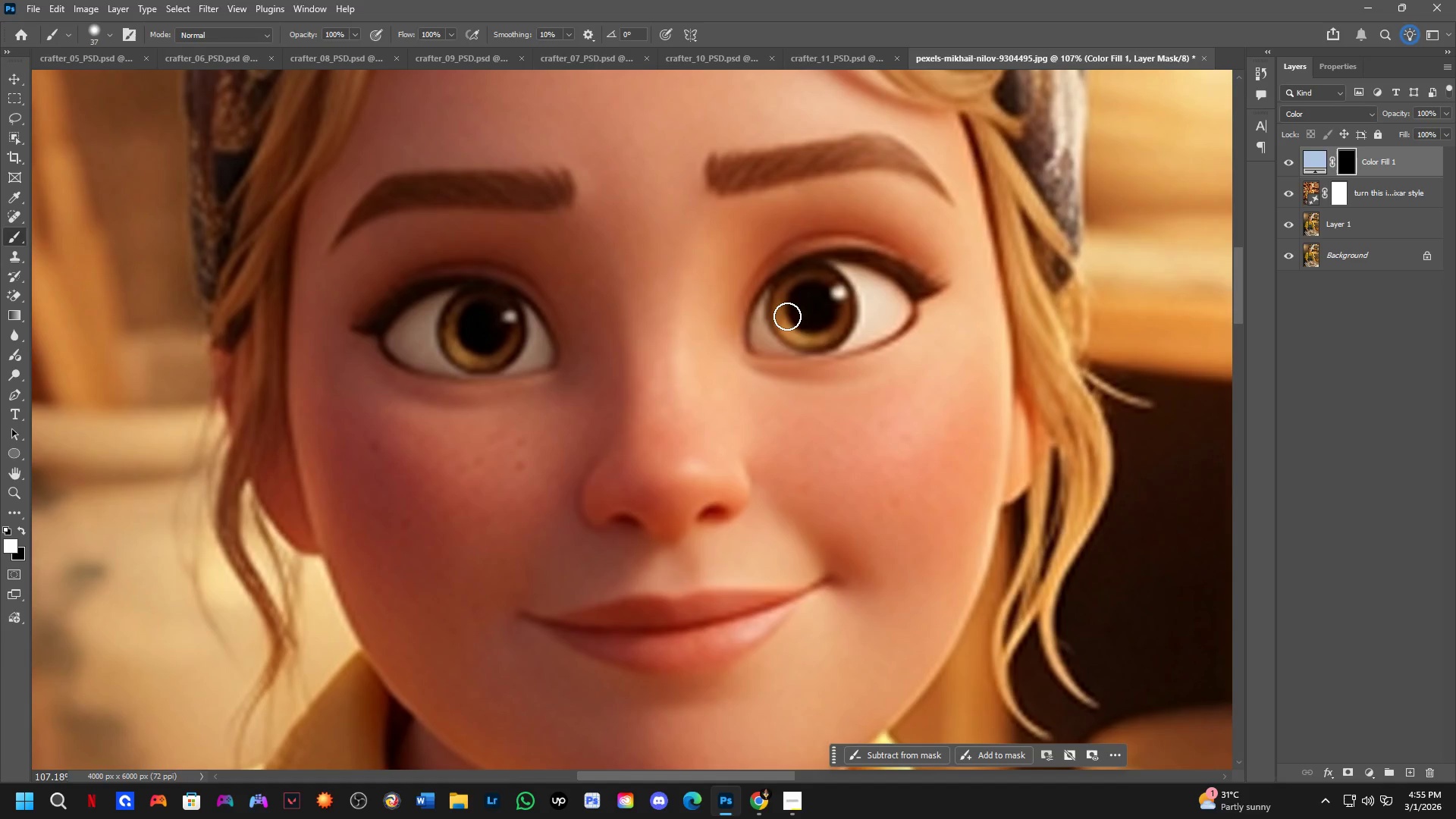 
left_click_drag(start_coordinate=[791, 294], to_coordinate=[787, 322])
 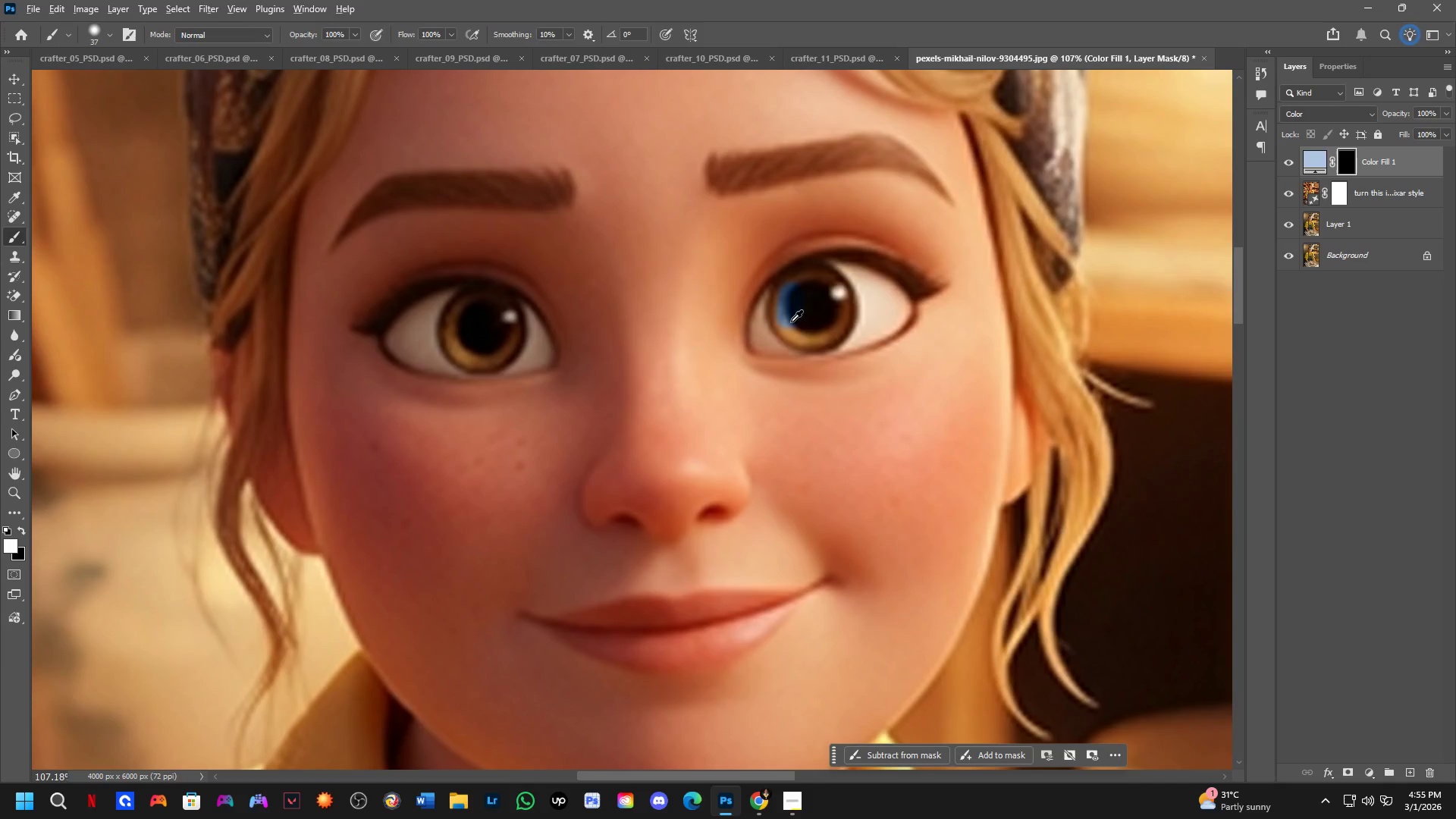 
key(Alt+AltLeft)
 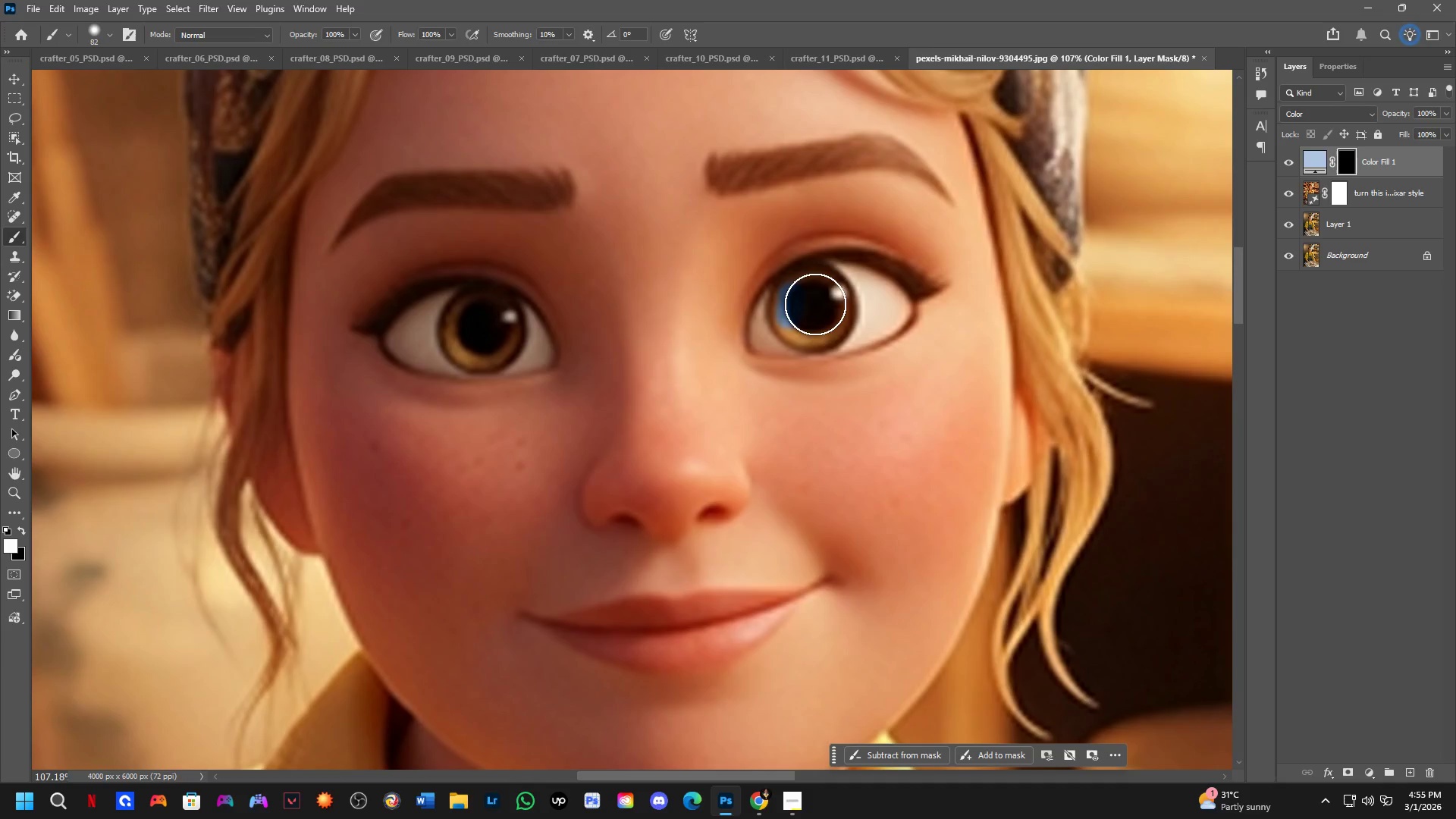 
left_click_drag(start_coordinate=[814, 302], to_coordinate=[813, 318])
 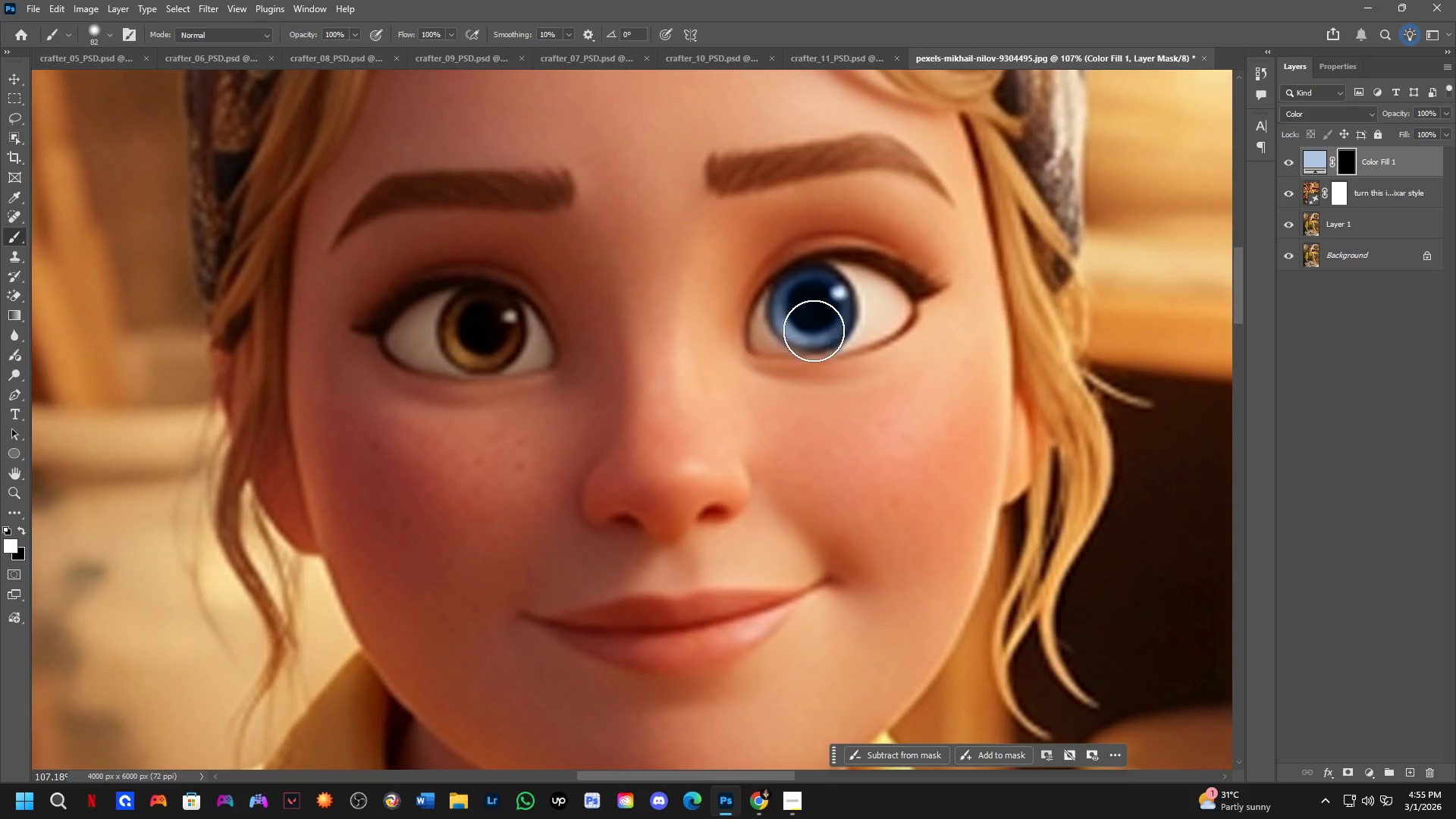 
hold_key(key=ShiftLeft, duration=0.69)
scroll: coordinate [819, 364], scroll_direction: down, amount: 4.0
 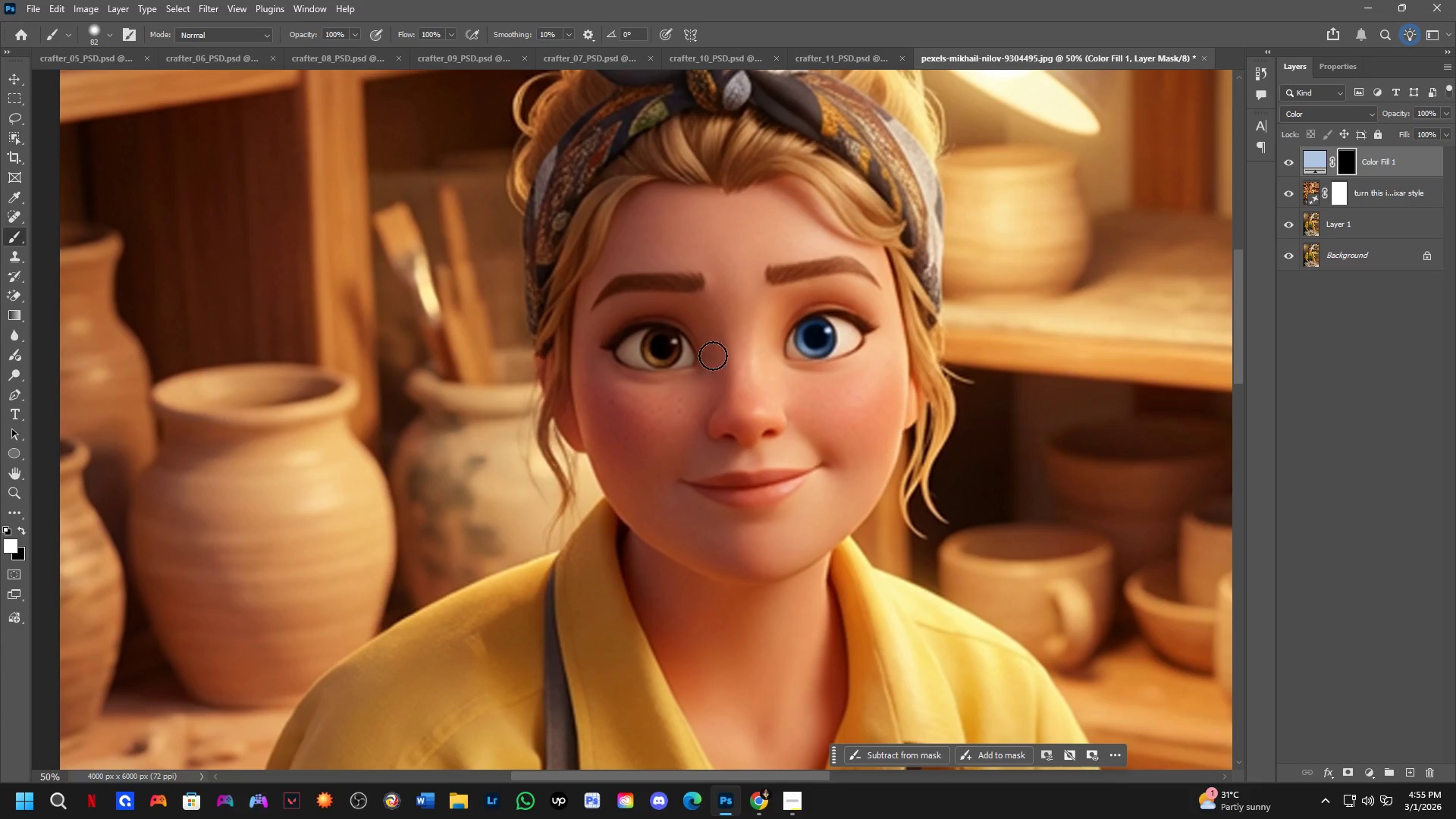 
left_click_drag(start_coordinate=[657, 350], to_coordinate=[668, 376])
 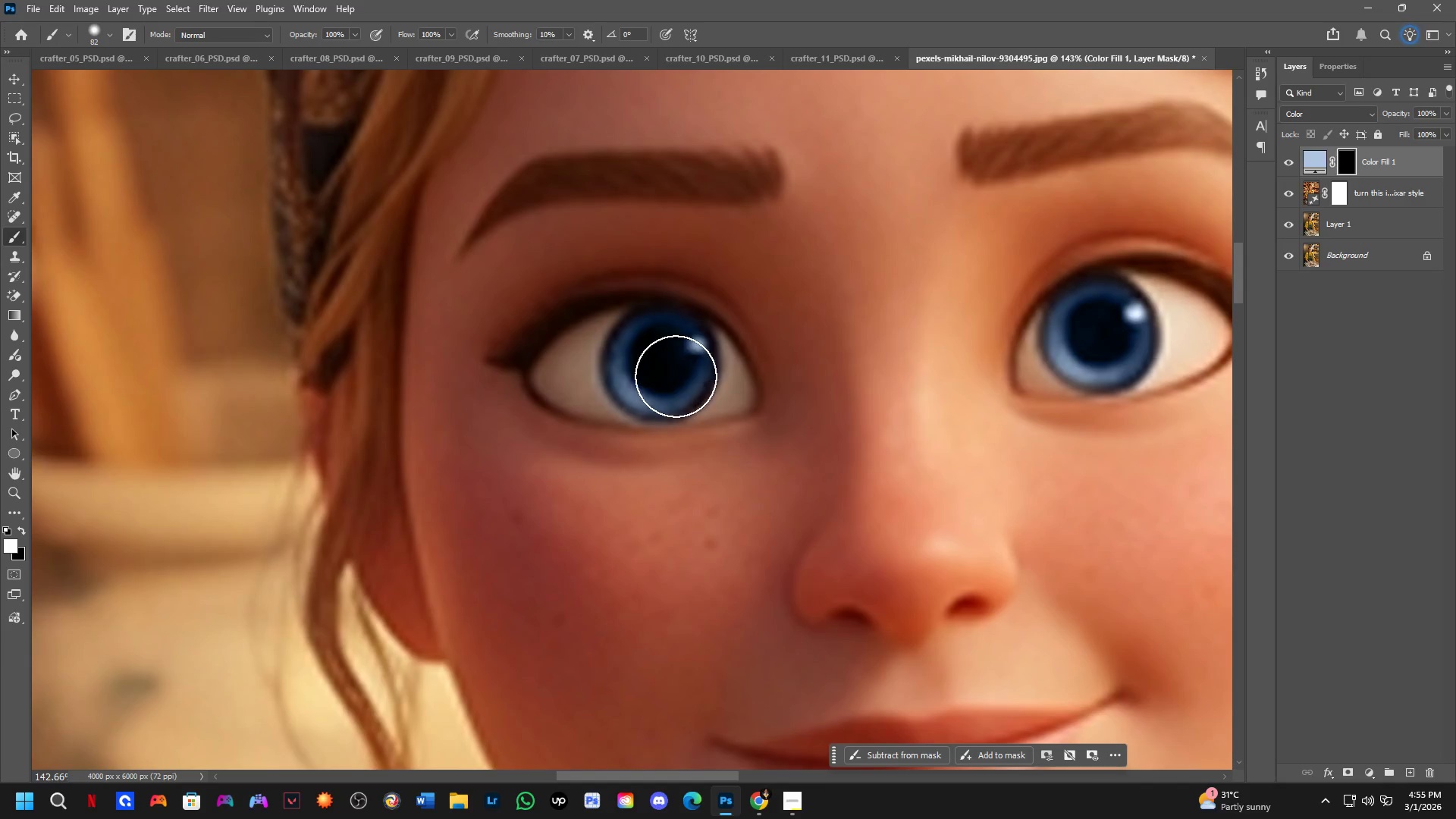 
scroll: coordinate [657, 346], scroll_direction: up, amount: 11.0
 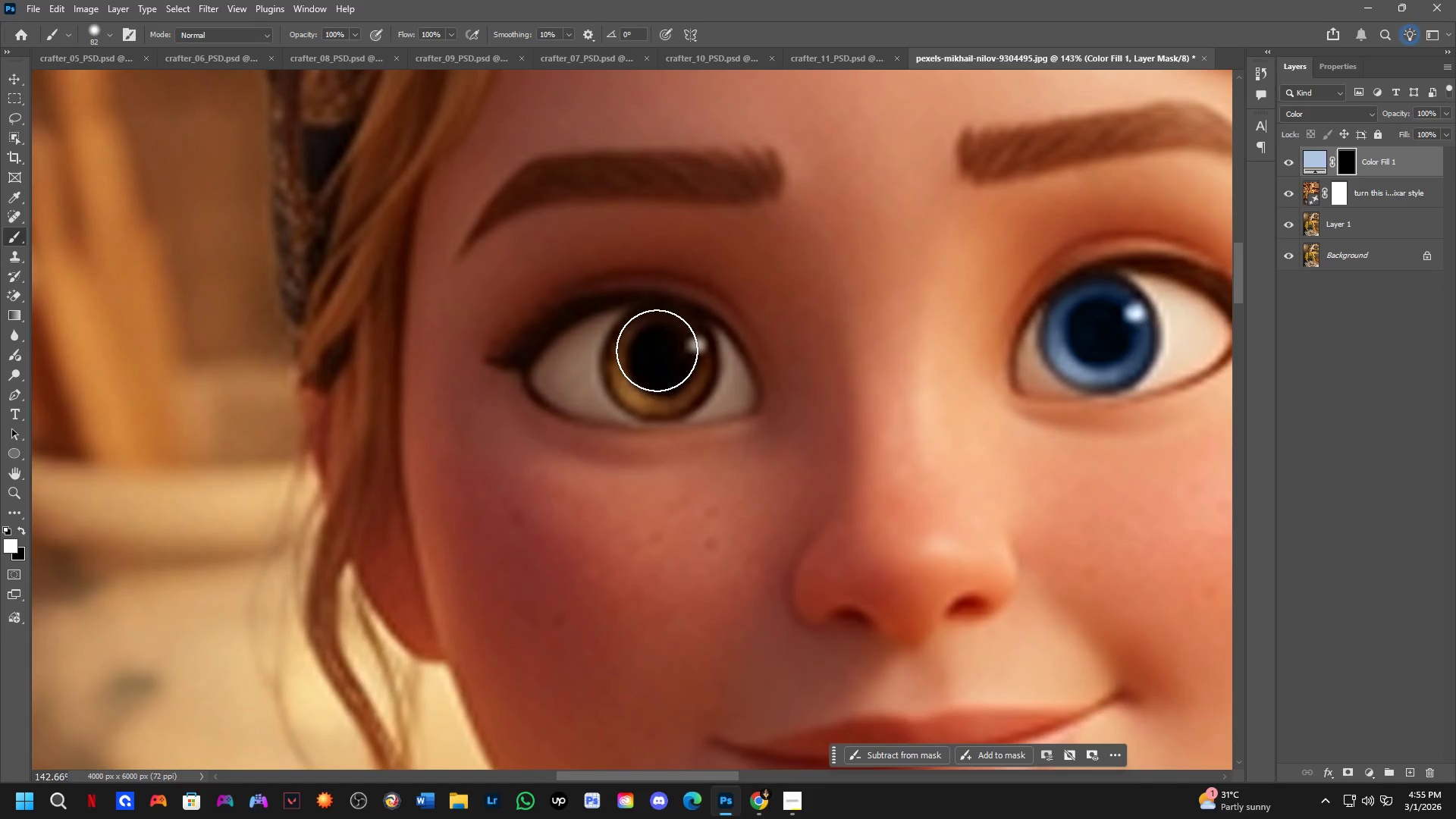 
hold_key(key=ShiftLeft, duration=0.42)
 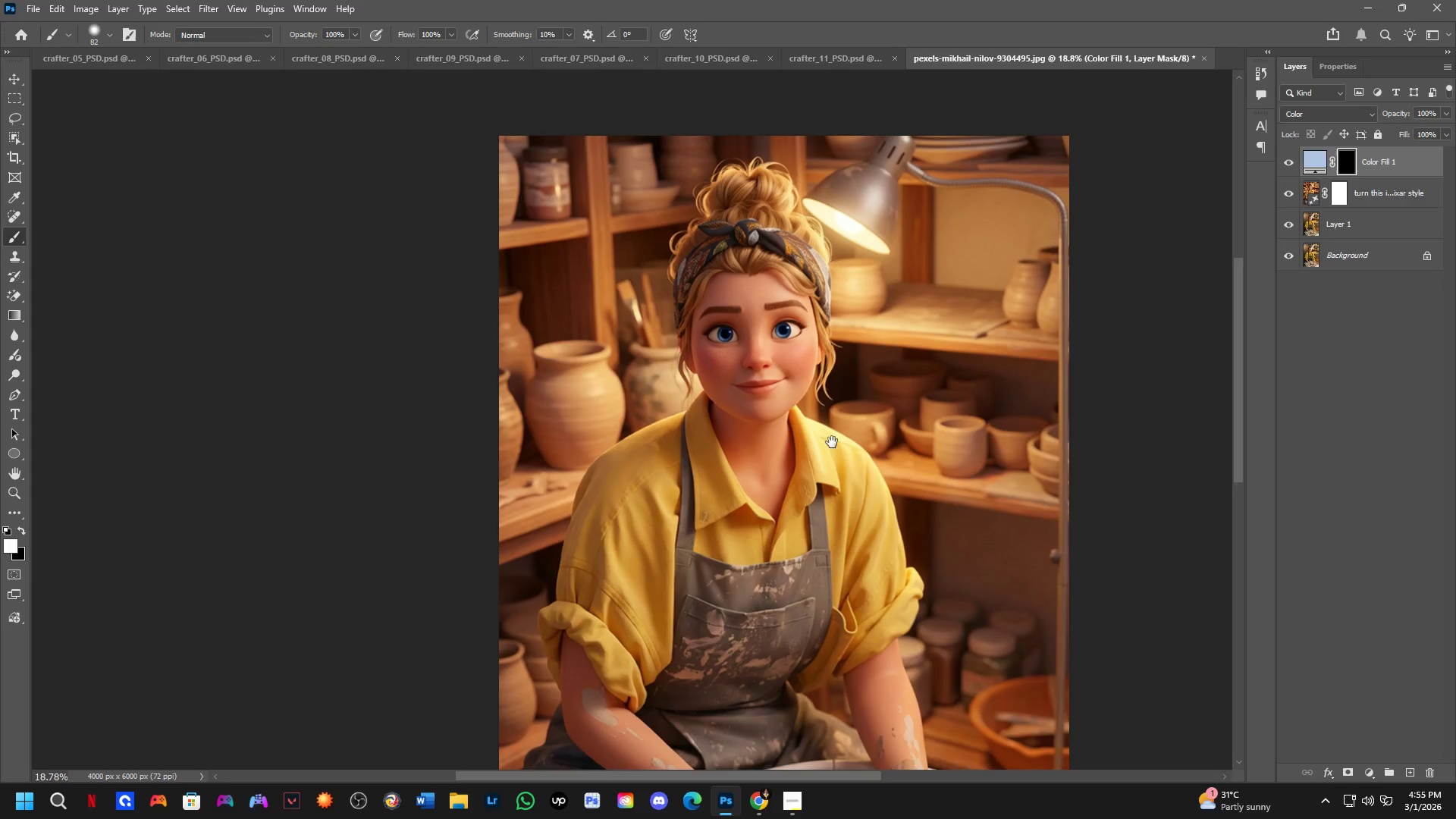 
hold_key(key=Space, duration=0.53)
 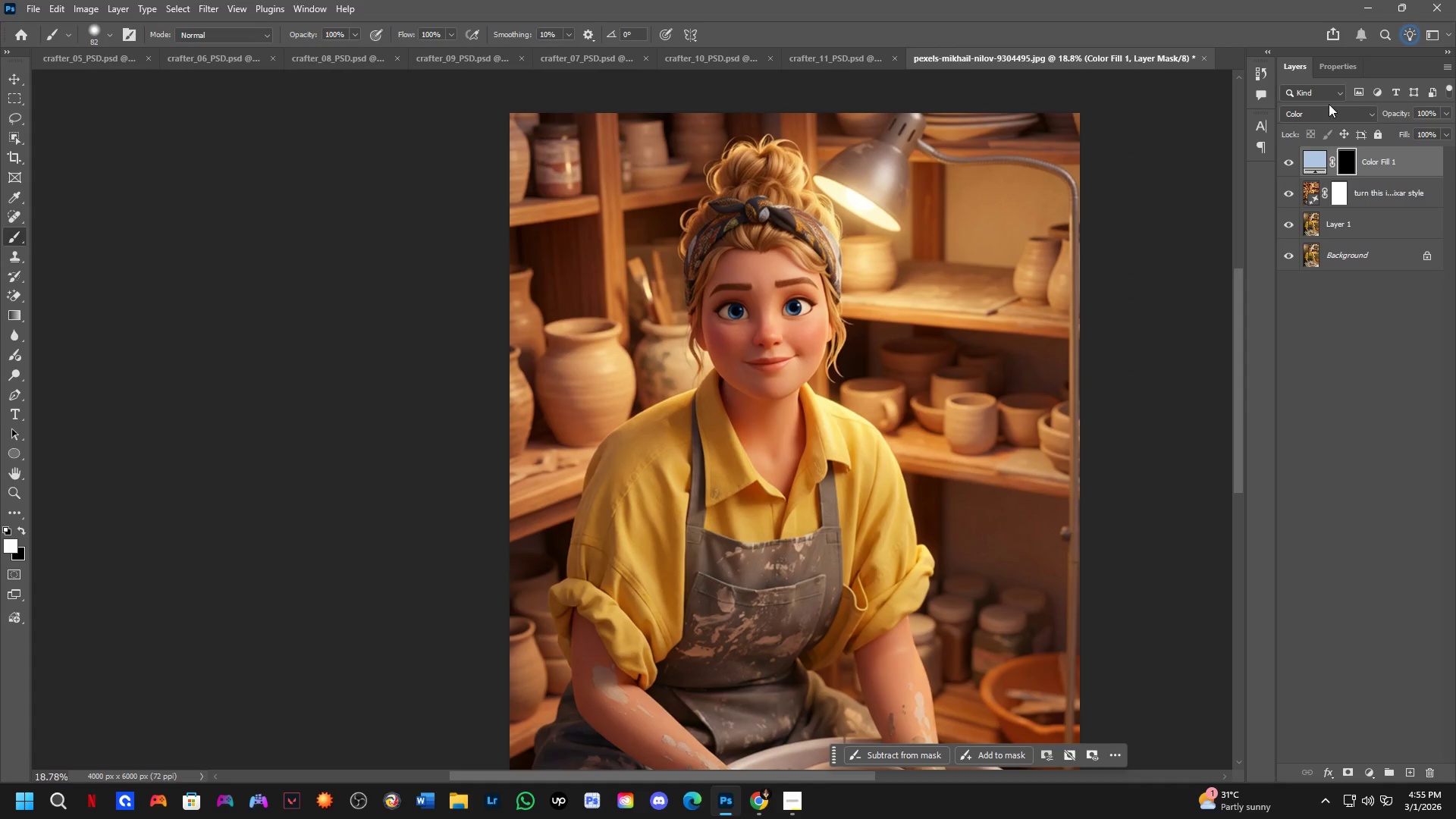 
left_click_drag(start_coordinate=[797, 504], to_coordinate=[837, 431])
 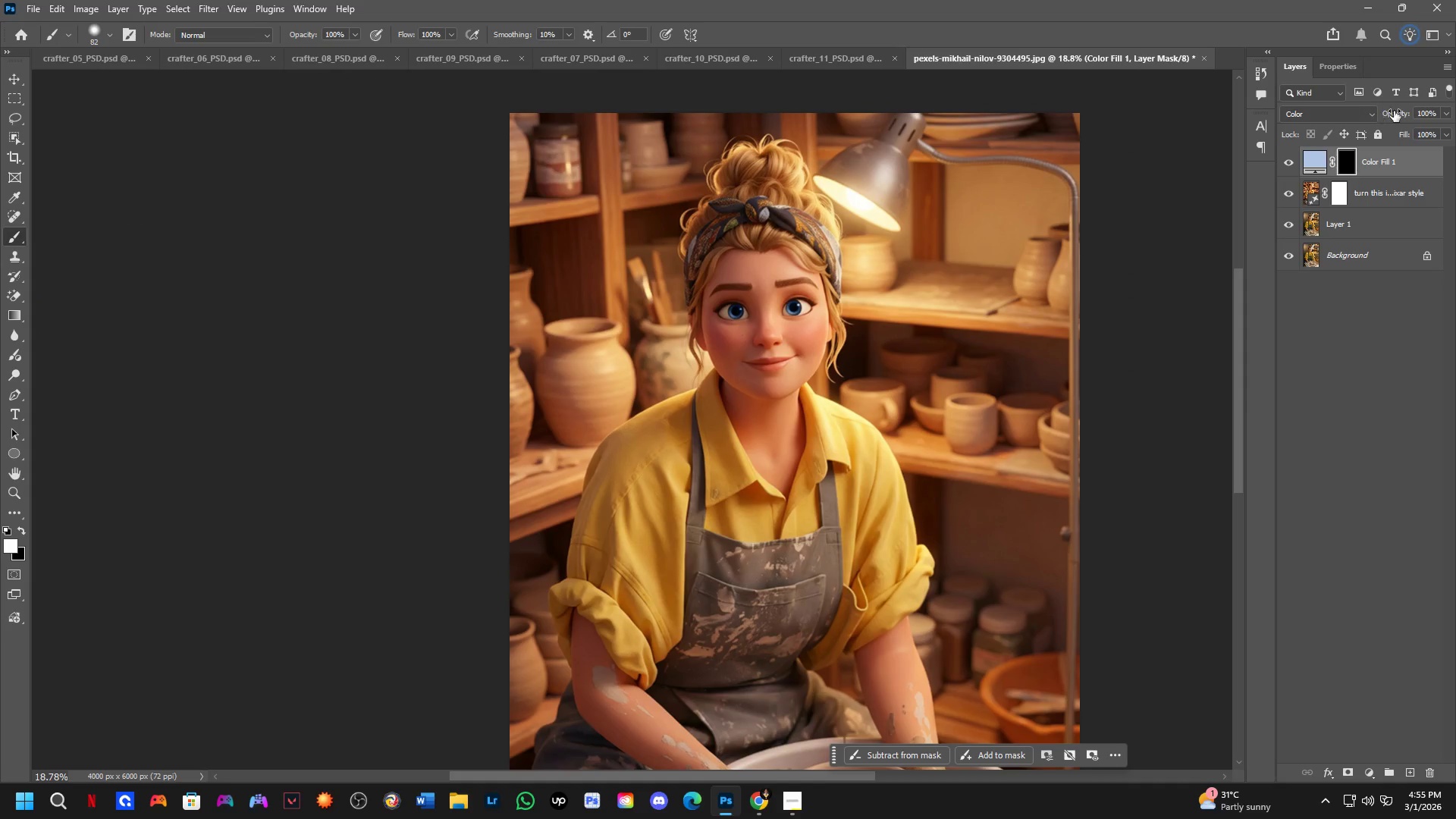 
scroll: coordinate [718, 406], scroll_direction: down, amount: 8.0
 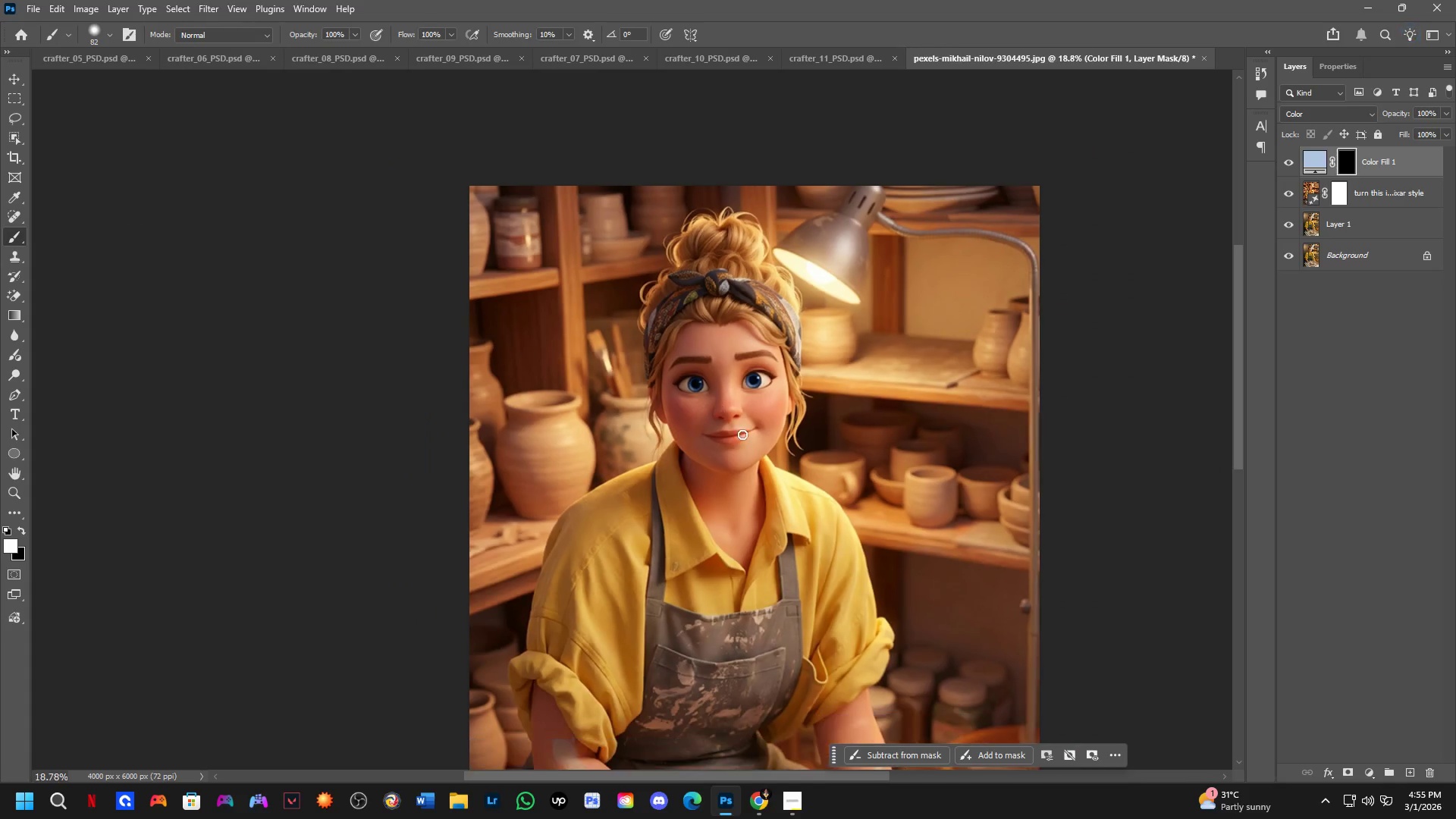 
left_click_drag(start_coordinate=[1398, 111], to_coordinate=[1388, 113])
 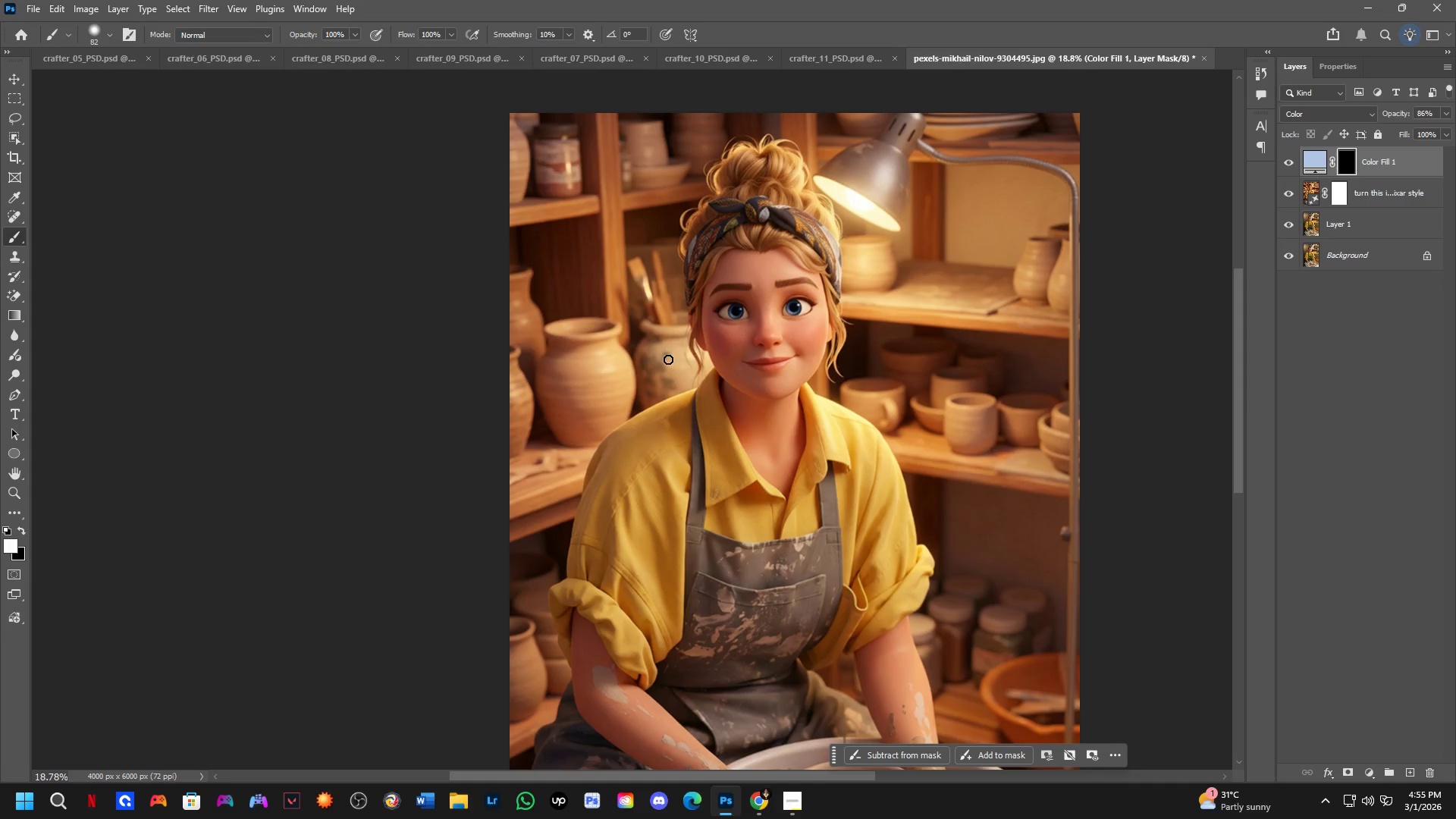 
hold_key(key=ShiftLeft, duration=0.38)
 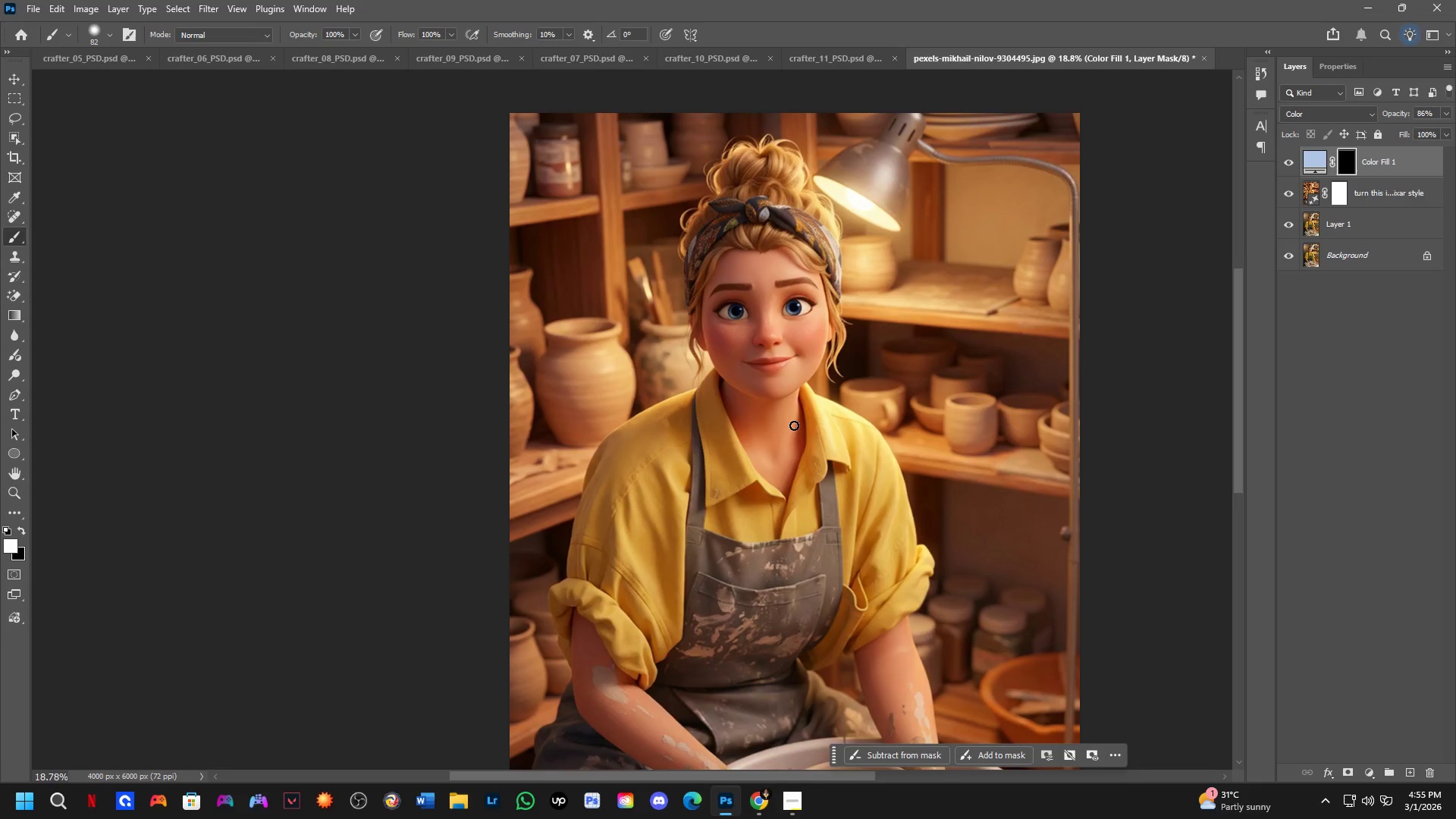 
hold_key(key=Space, duration=0.53)
 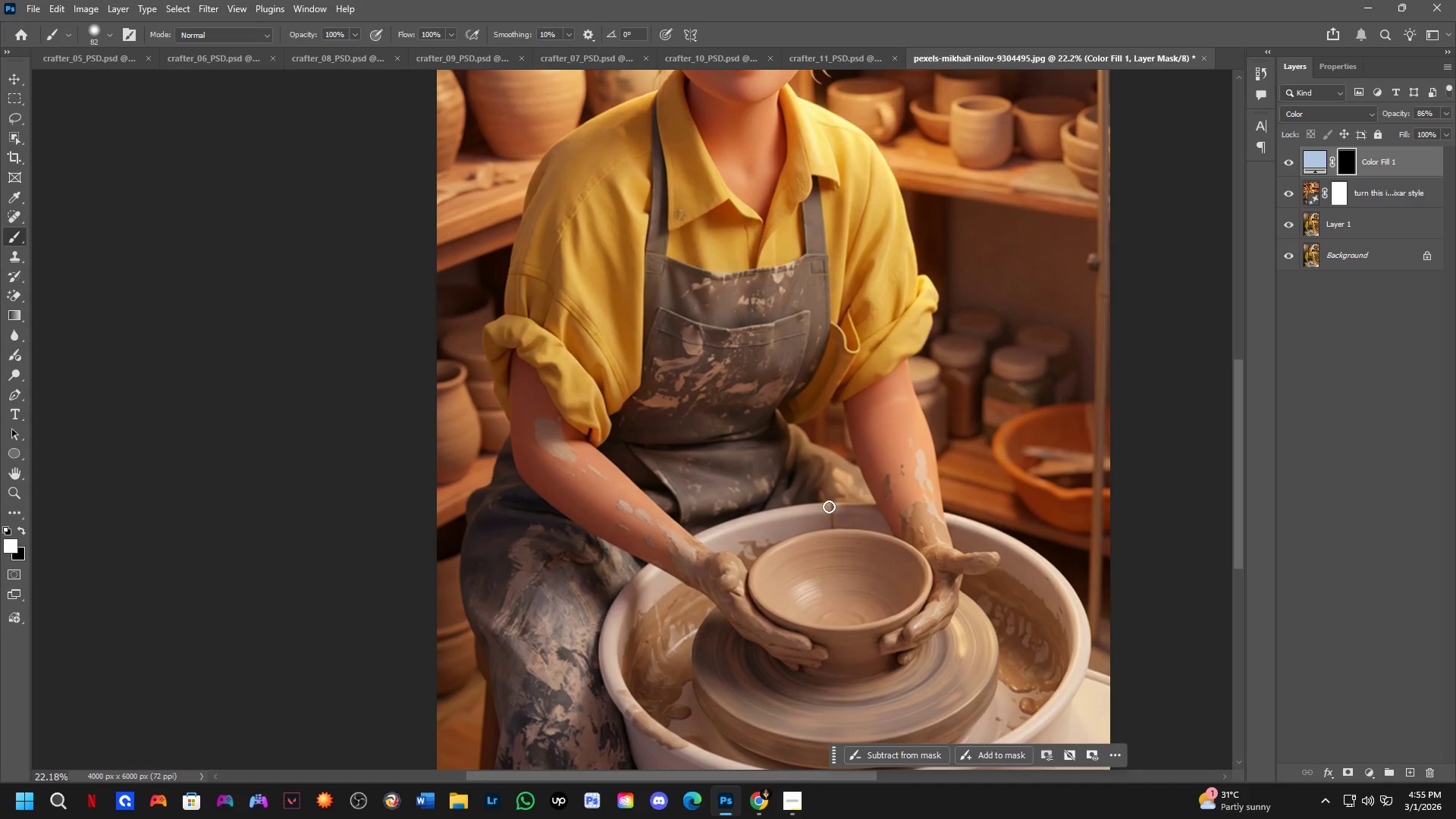 
left_click_drag(start_coordinate=[774, 515], to_coordinate=[772, 356])
 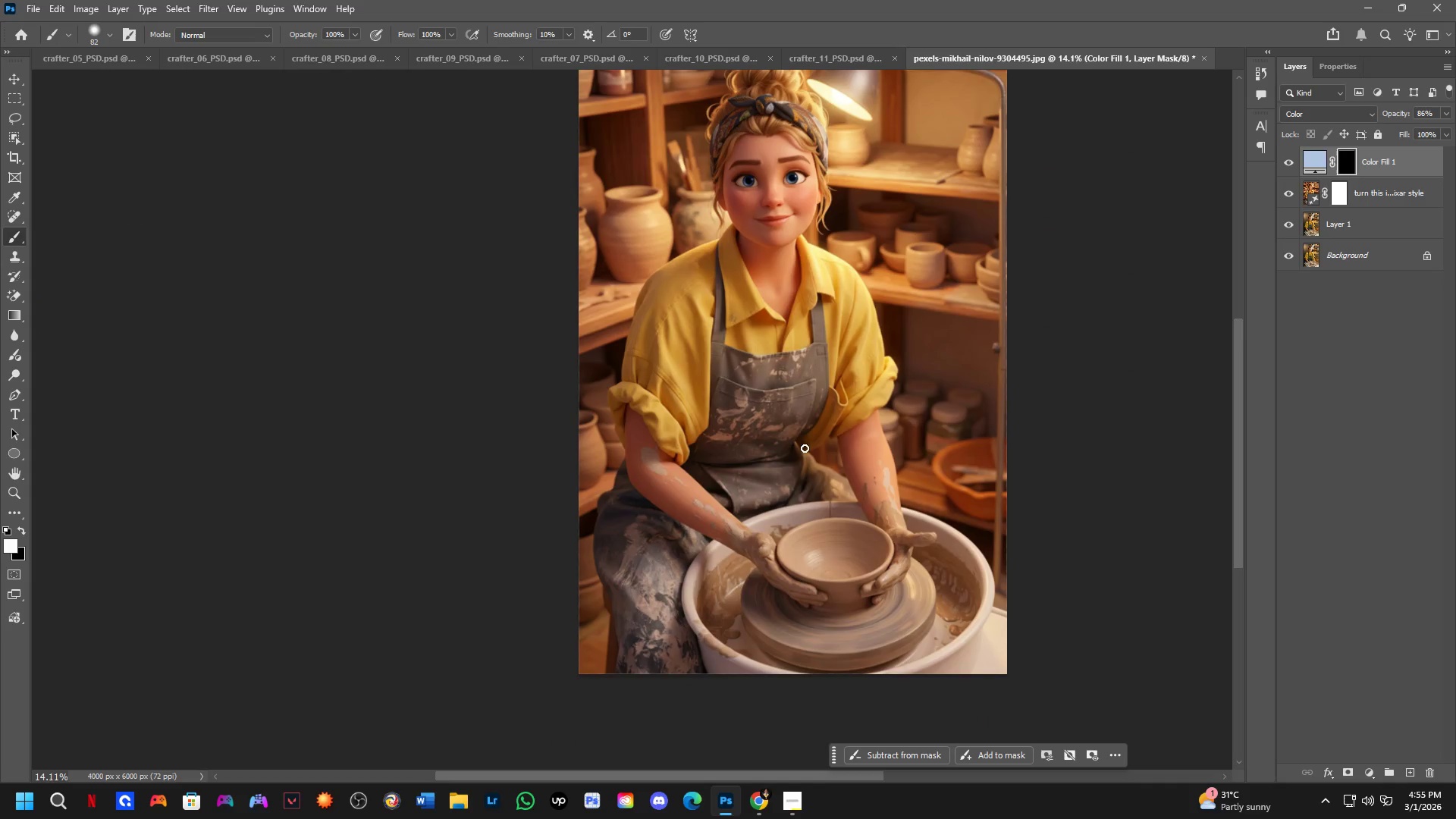 
scroll: coordinate [794, 425], scroll_direction: down, amount: 3.0
 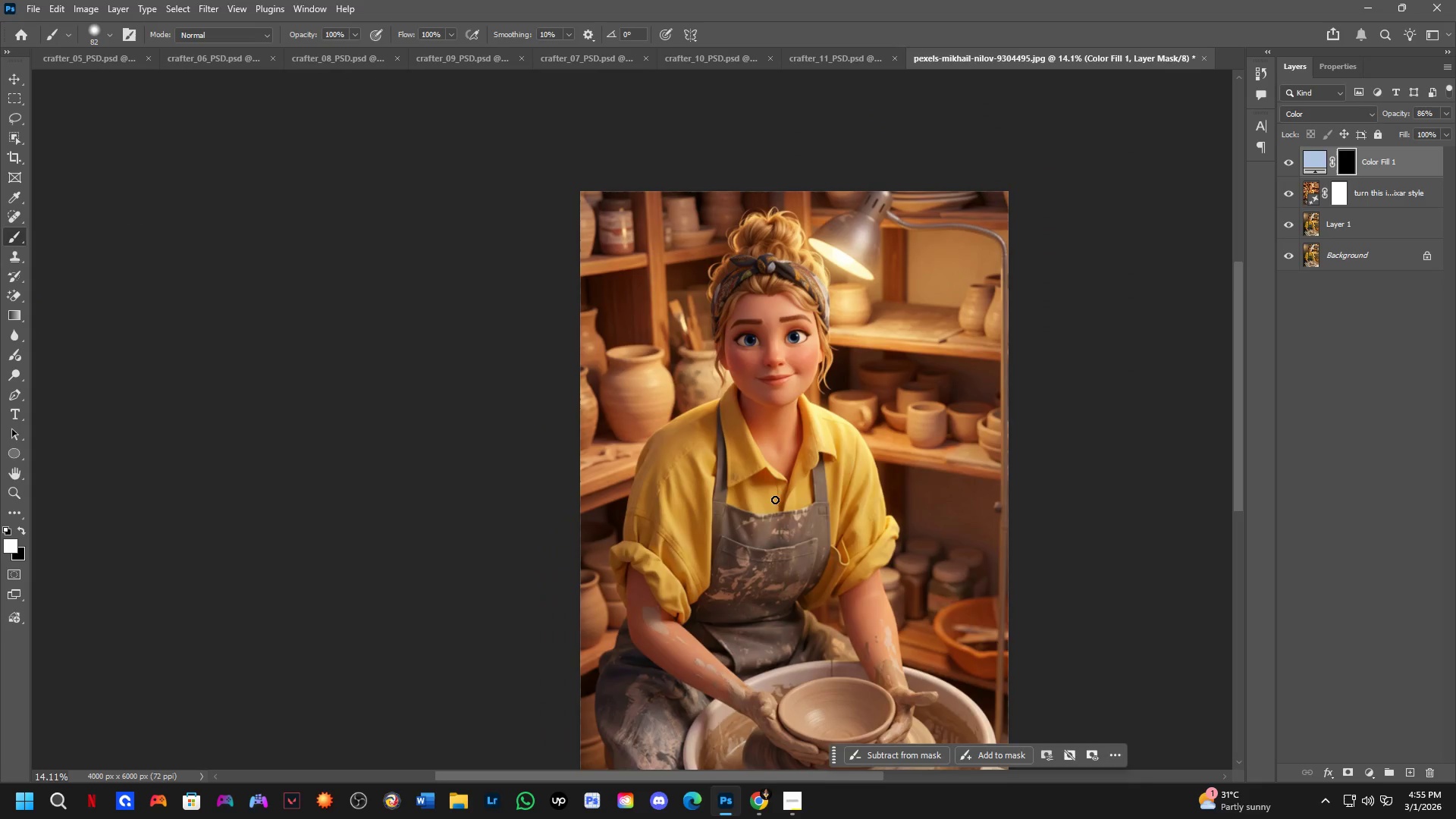 
key(Shift+ShiftLeft)
 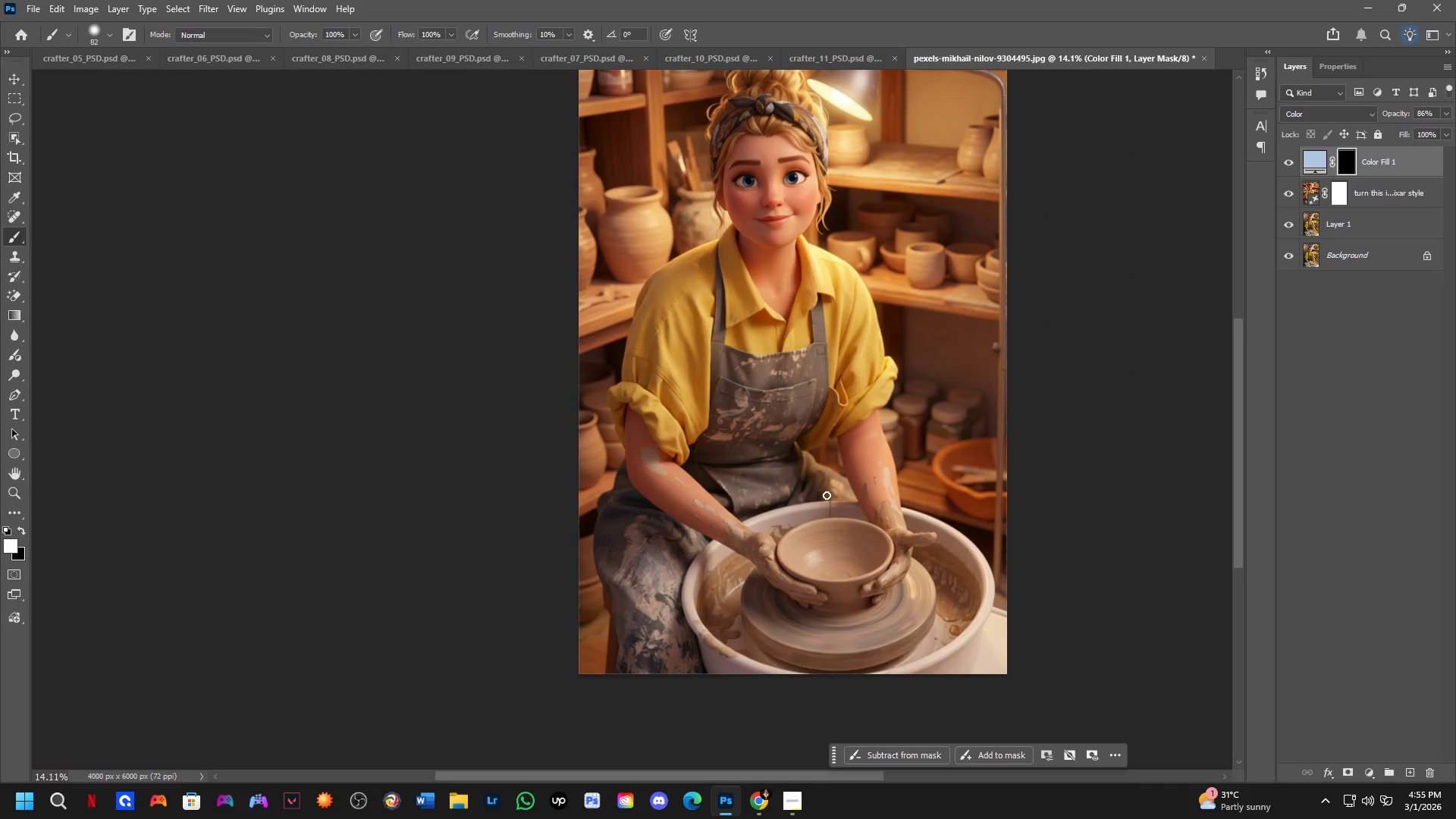 
key(Shift+ShiftLeft)
 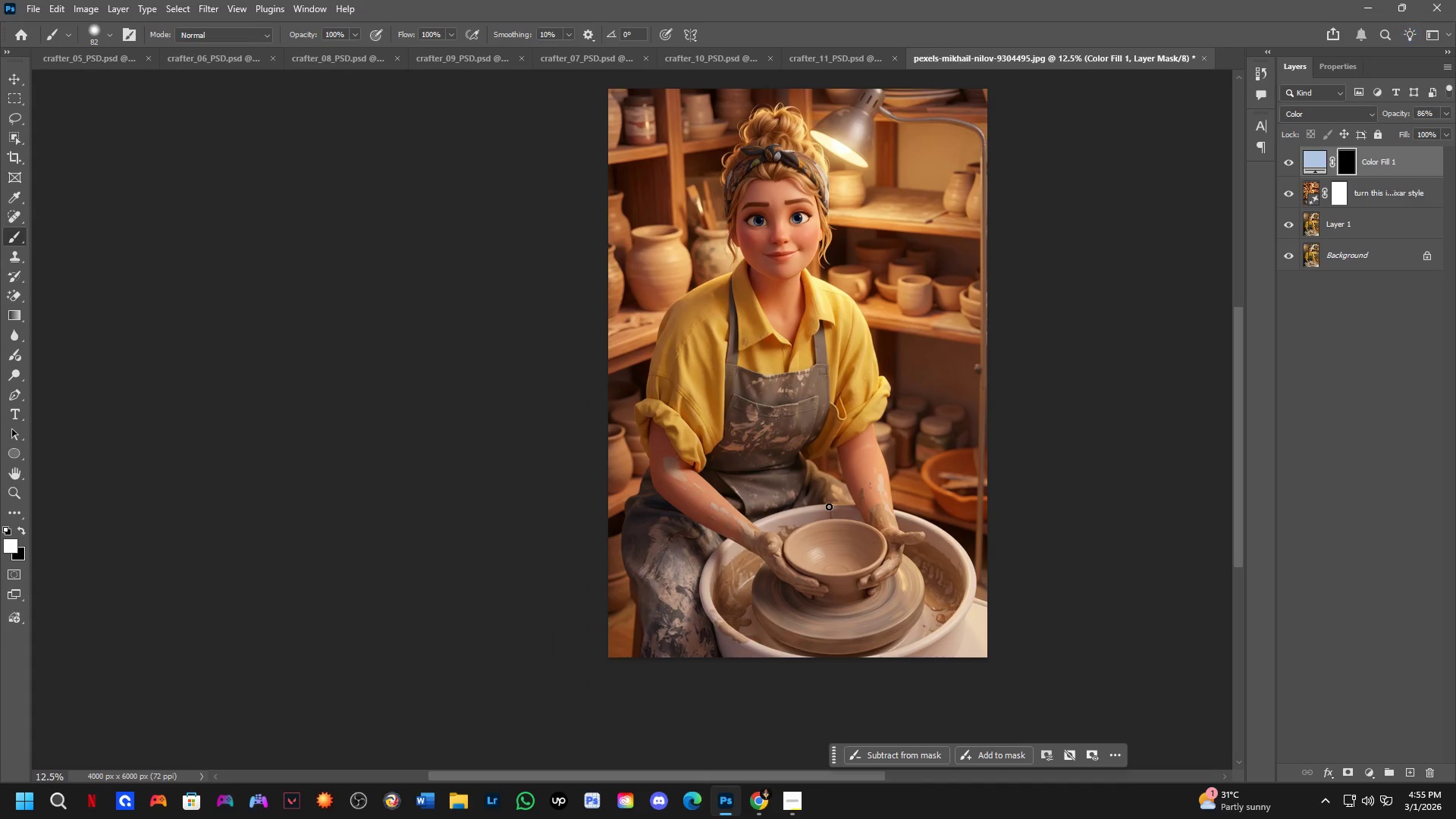 
hold_key(key=Space, duration=0.52)
 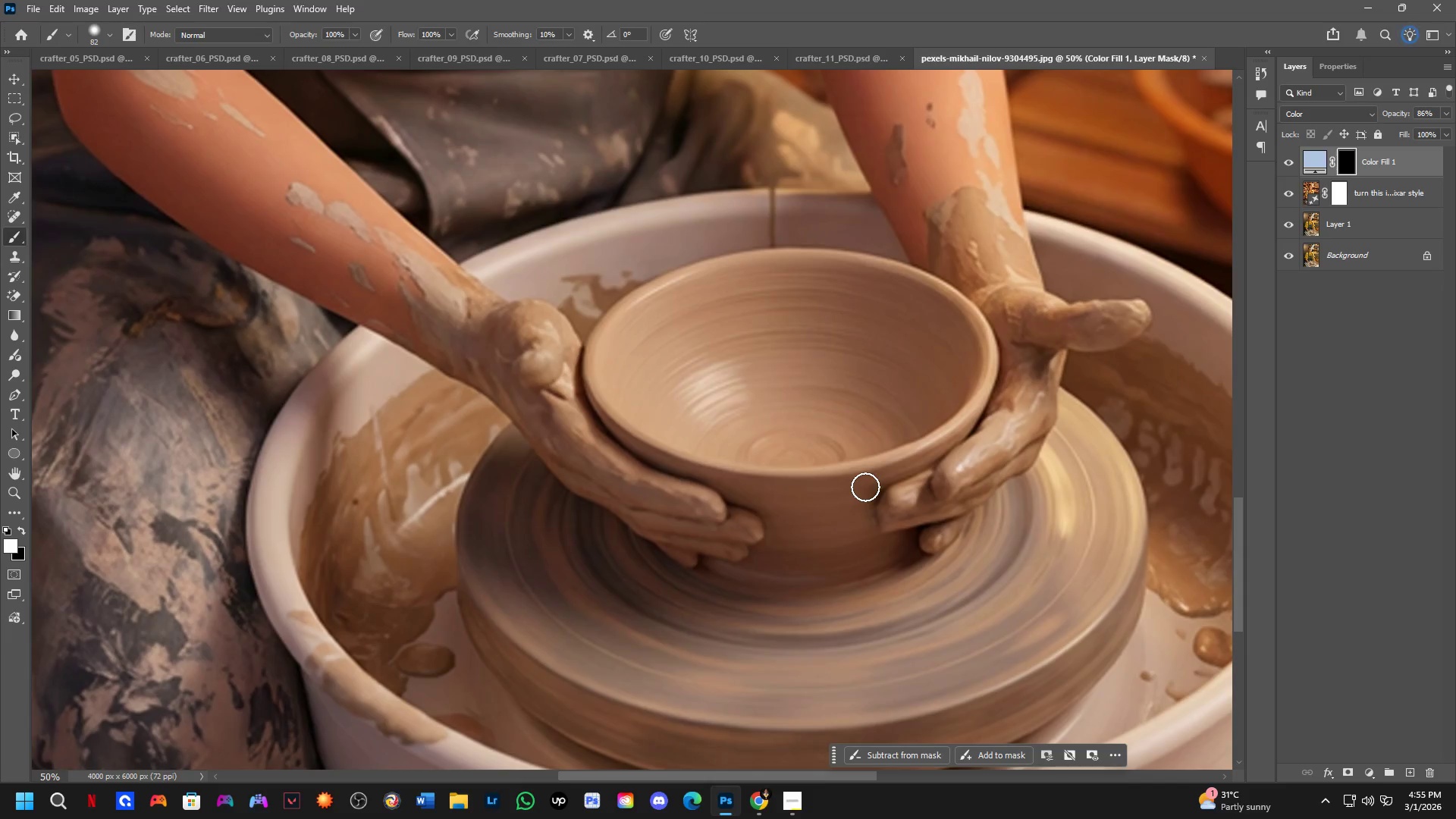 
left_click_drag(start_coordinate=[829, 491], to_coordinate=[840, 399])
 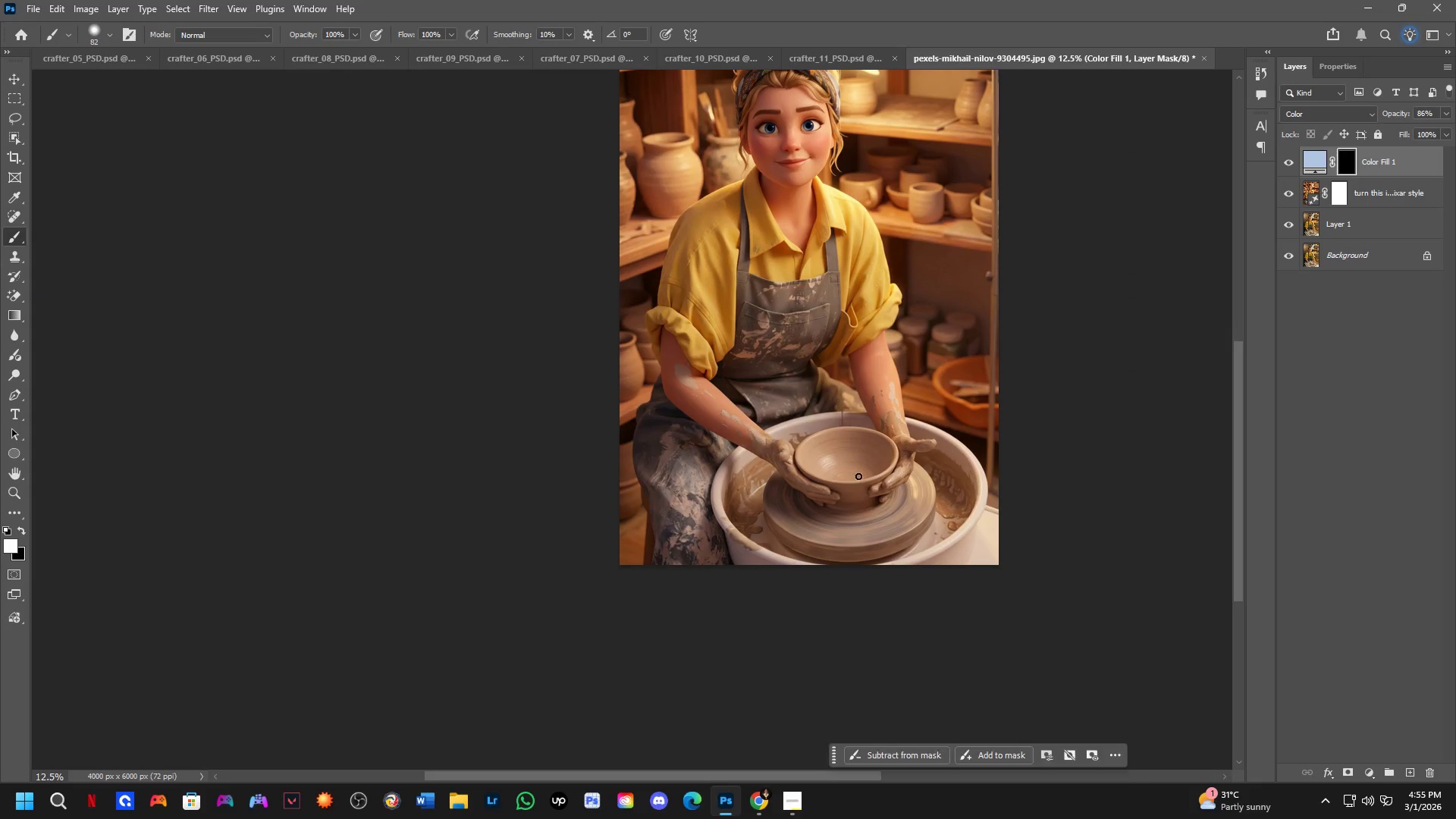 
scroll: coordinate [829, 507], scroll_direction: up, amount: 2.0
 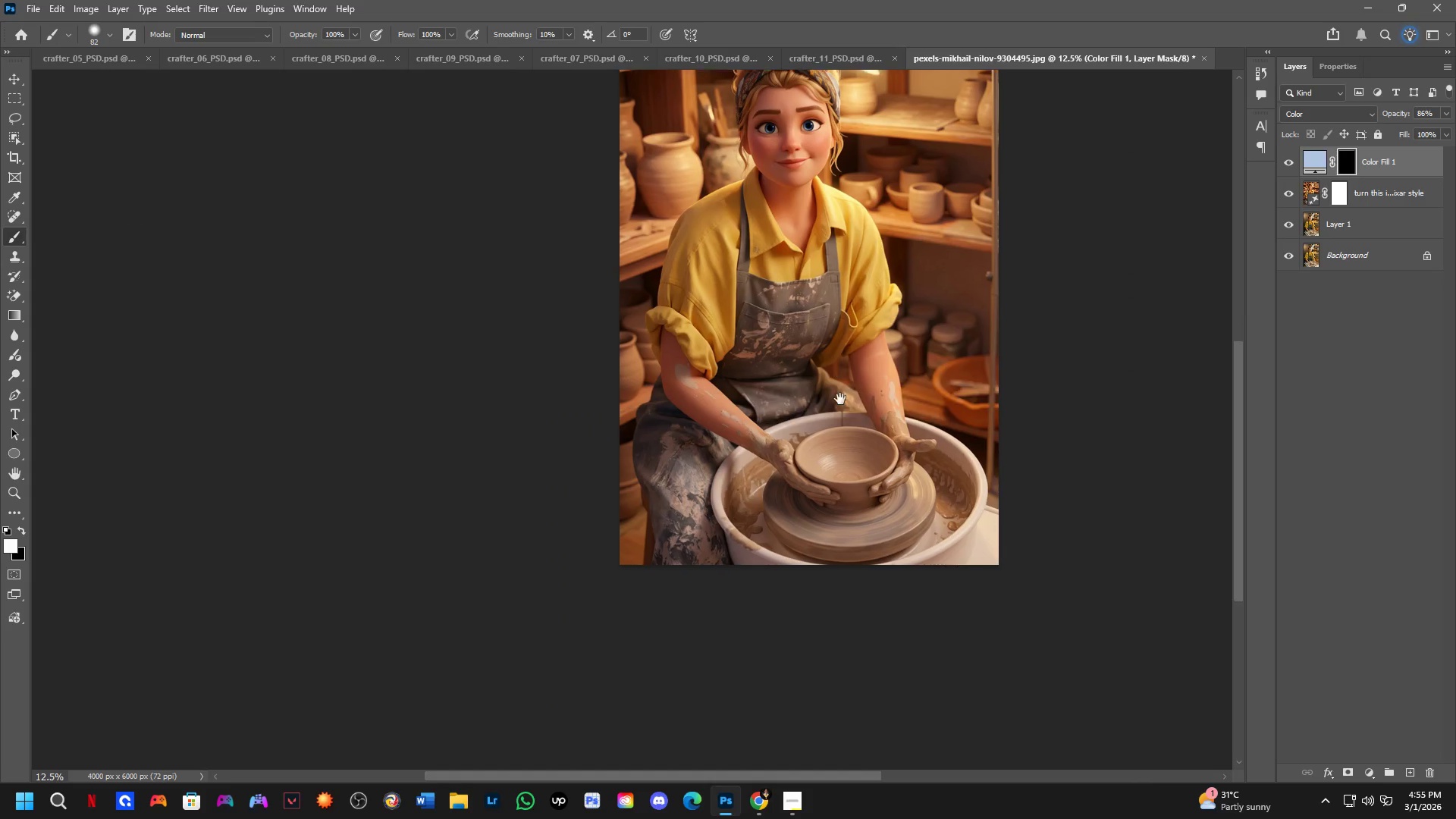 
key(Shift+ShiftLeft)
 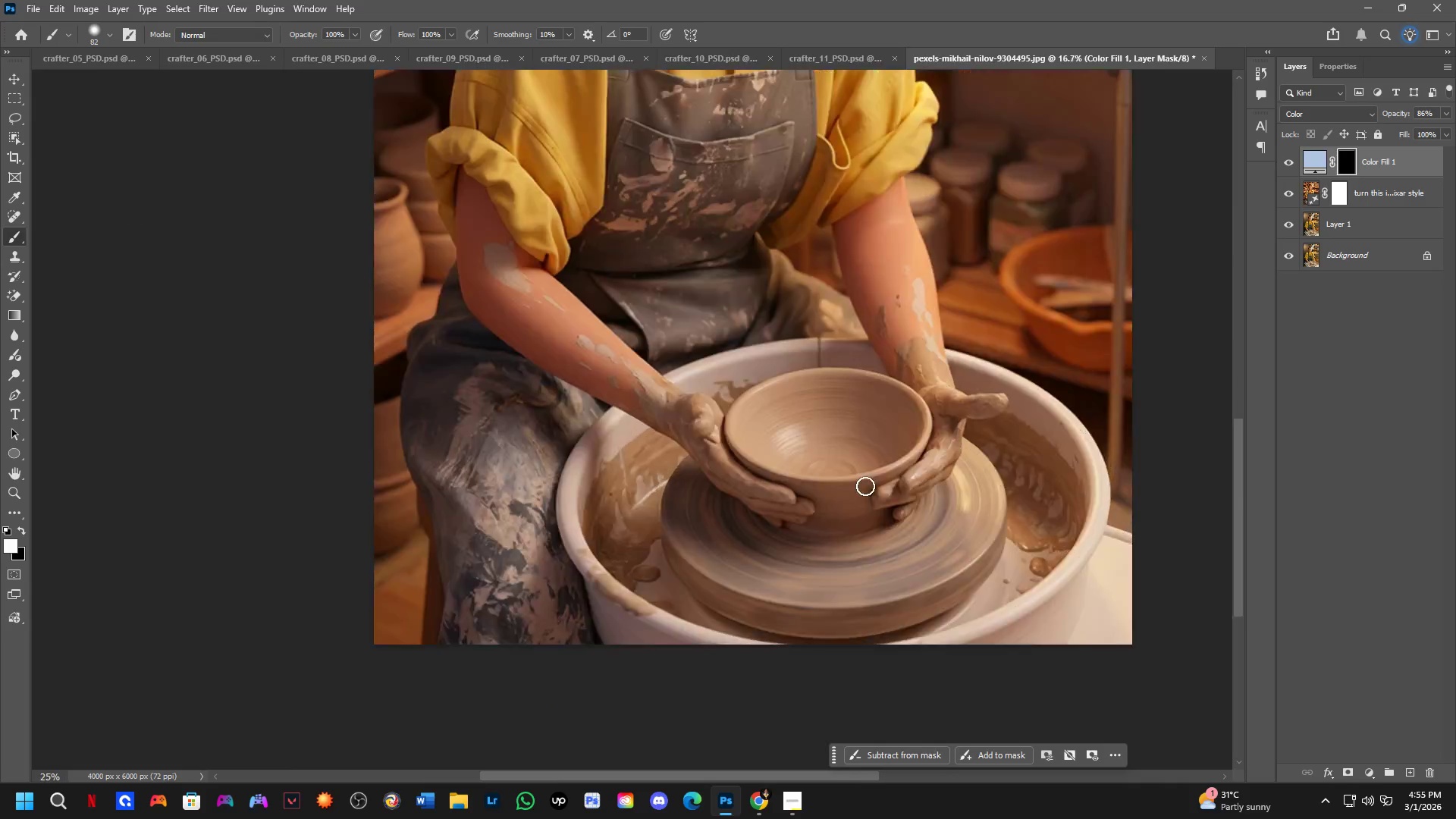 
scroll: coordinate [865, 486], scroll_direction: up, amount: 4.0
 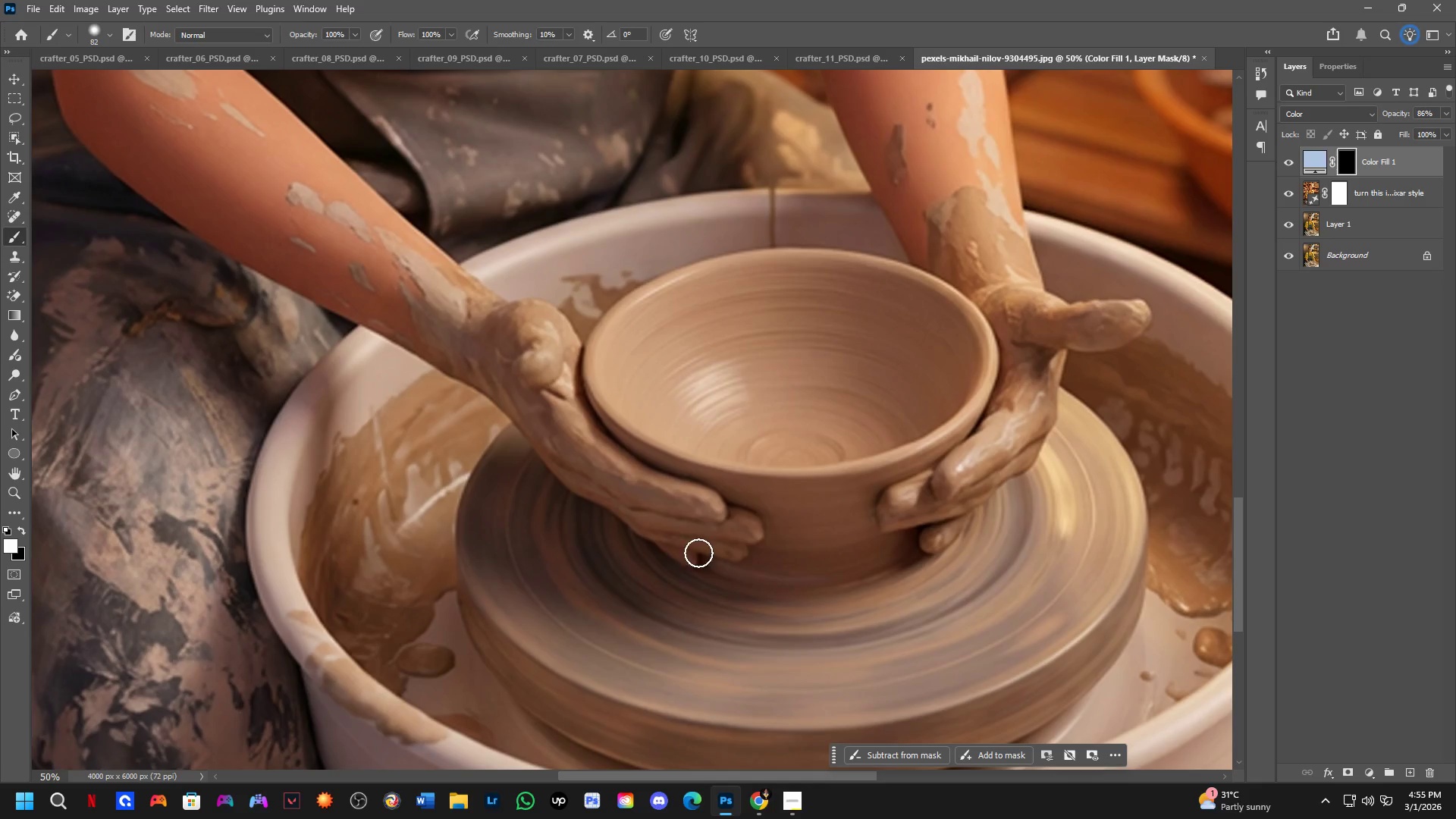 
hold_key(key=Space, duration=0.67)
 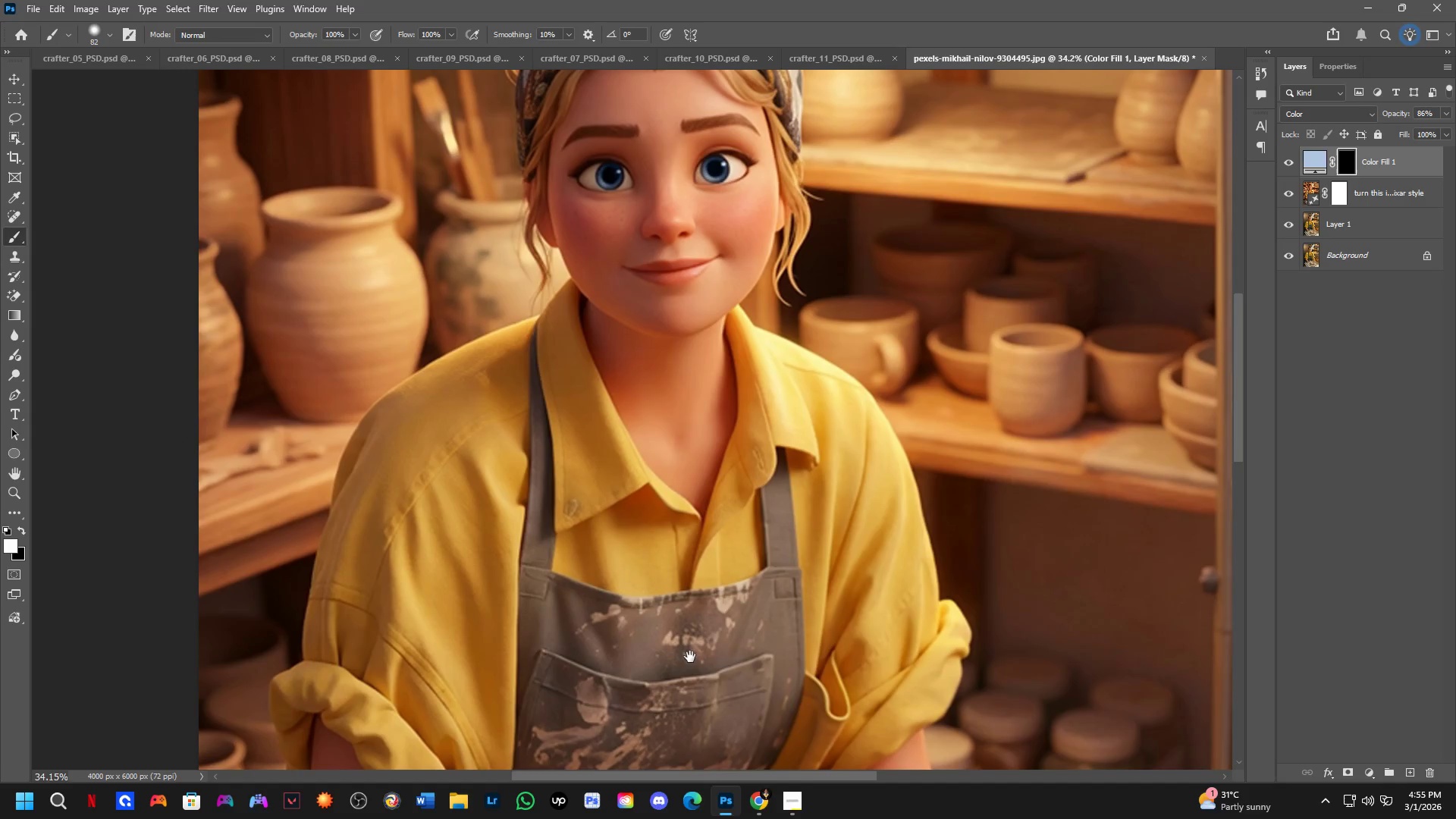 
left_click_drag(start_coordinate=[736, 399], to_coordinate=[721, 689])
 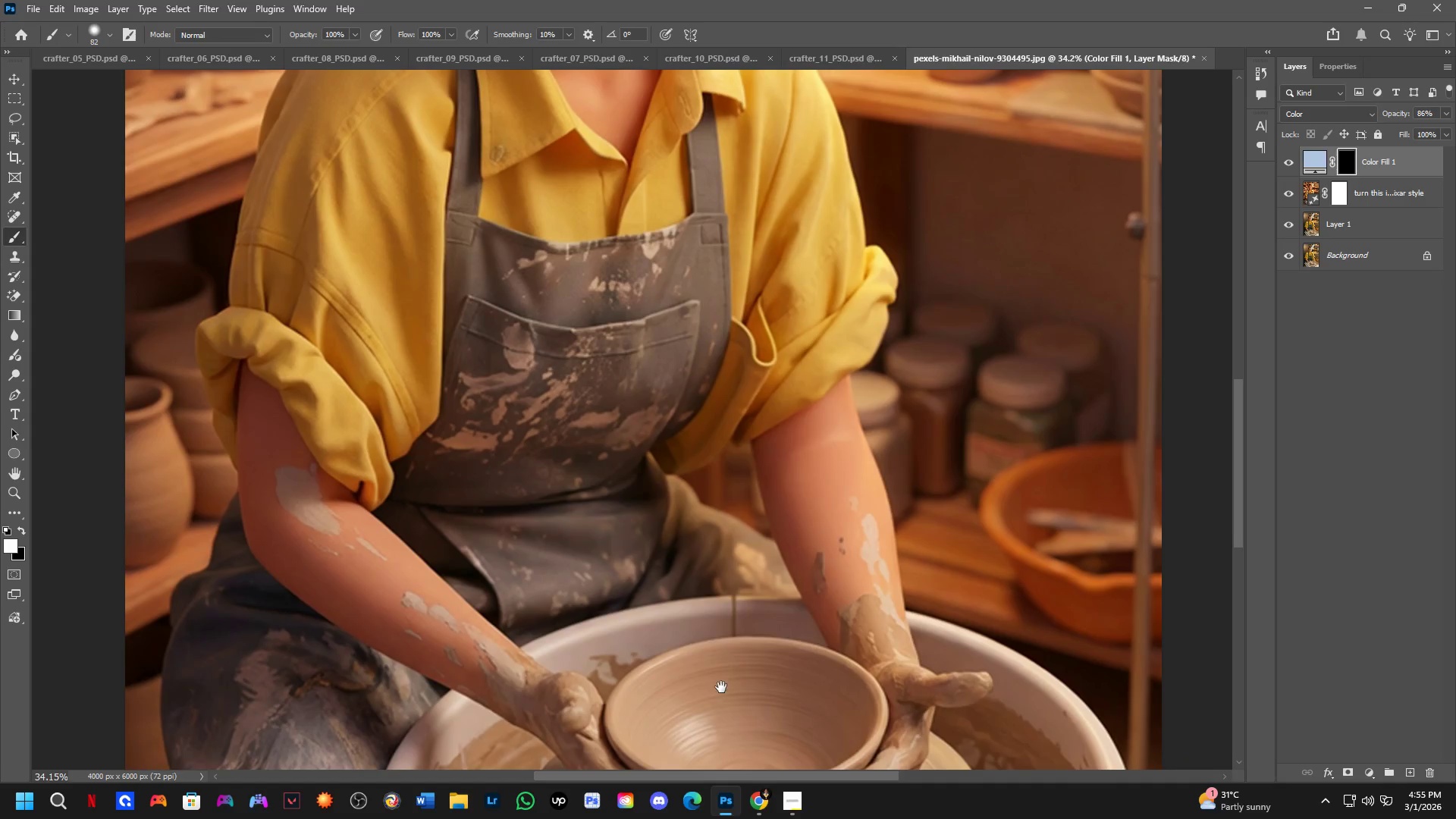 
scroll: coordinate [696, 551], scroll_direction: down, amount: 4.0
 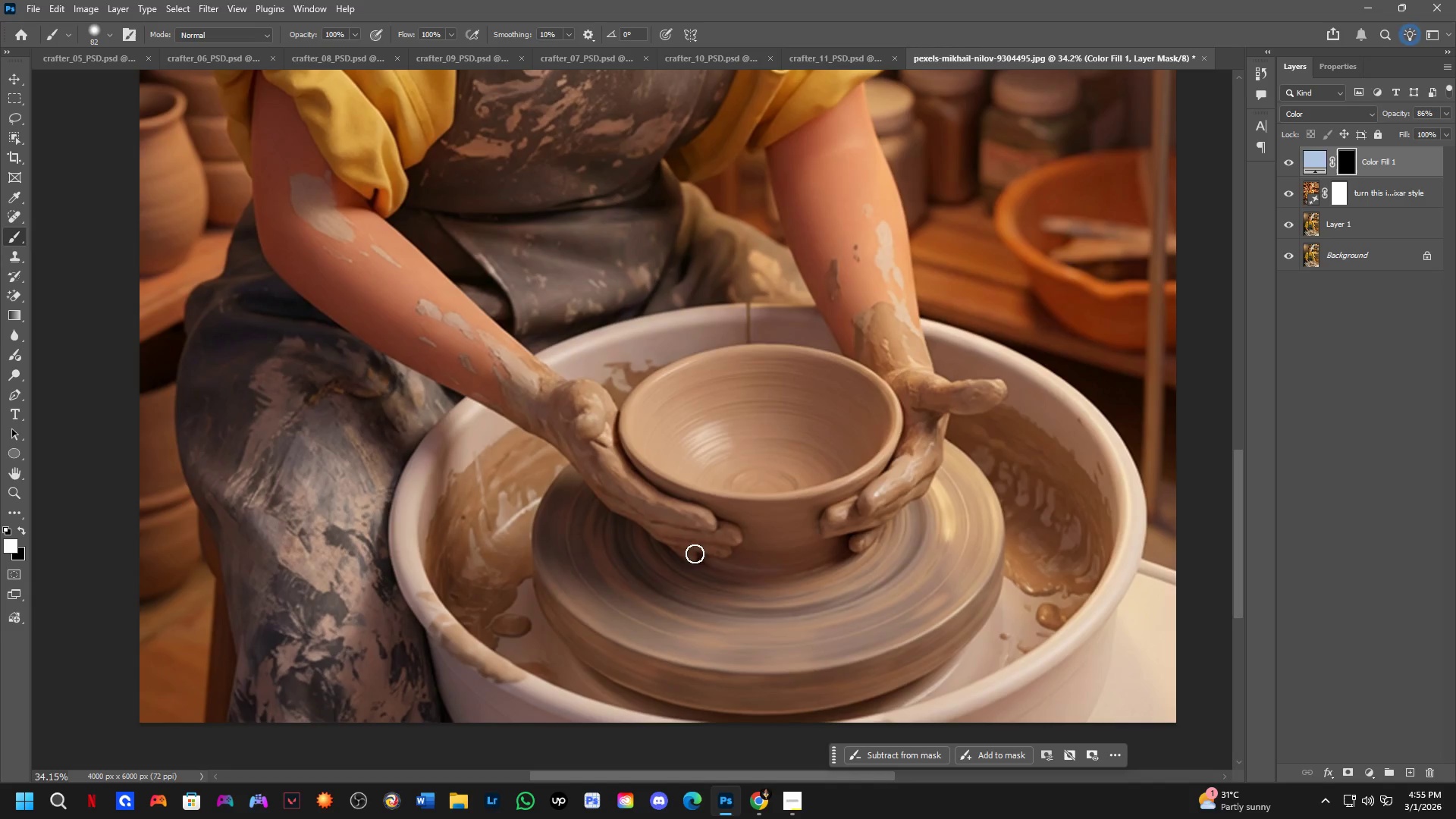 
hold_key(key=Space, duration=0.72)
 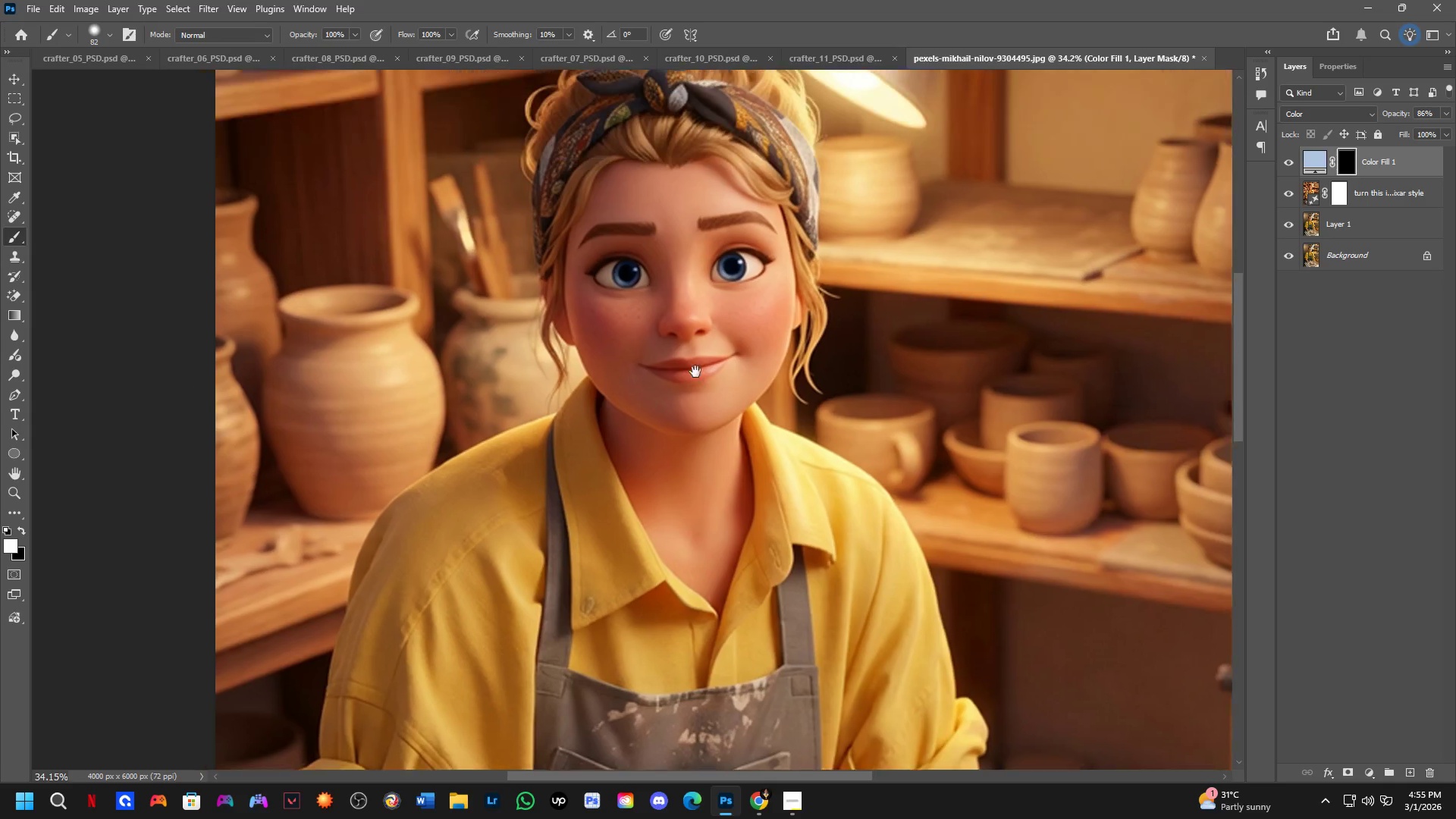 
left_click_drag(start_coordinate=[617, 300], to_coordinate=[691, 661])
 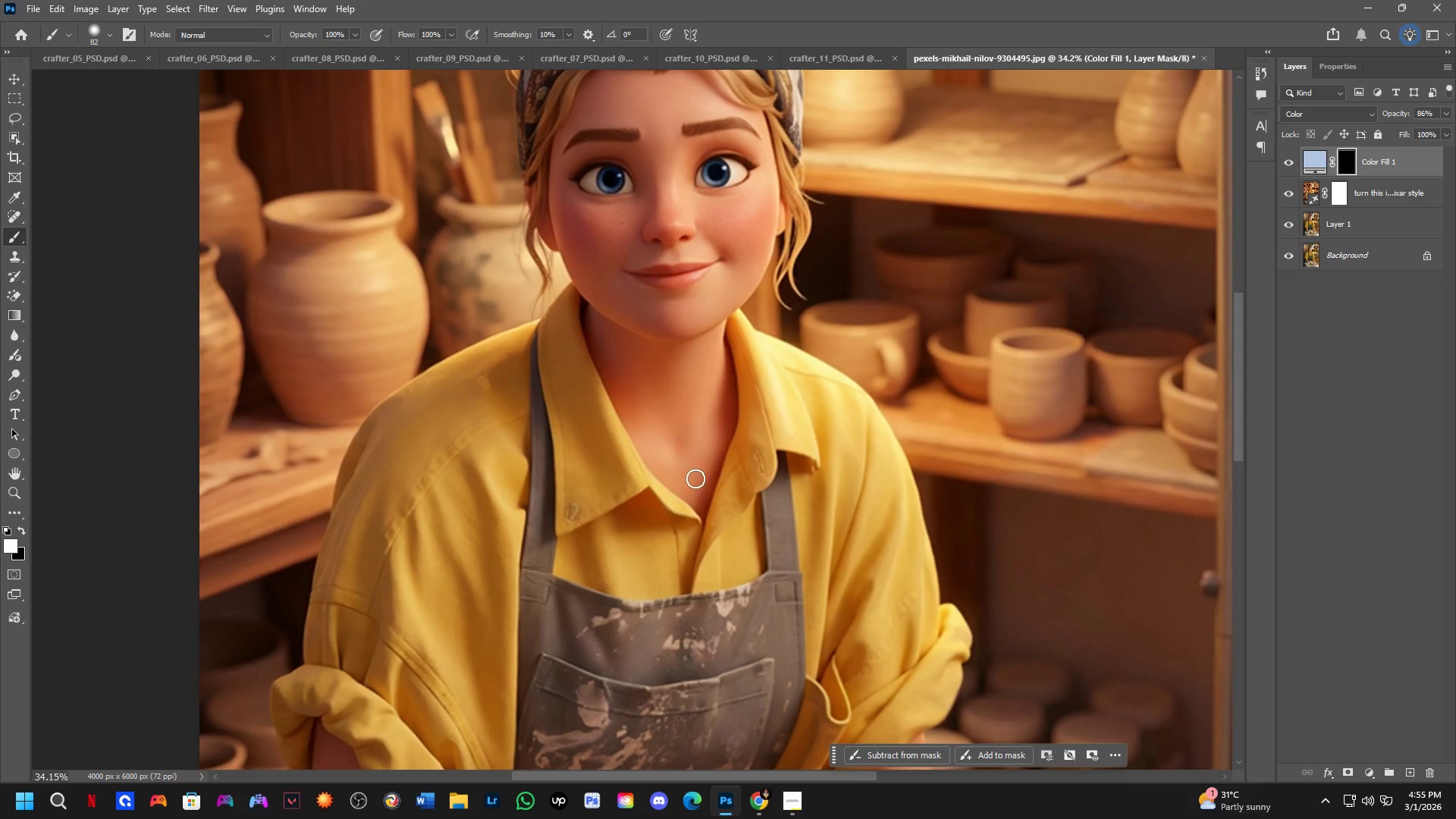 
hold_key(key=Space, duration=0.62)
 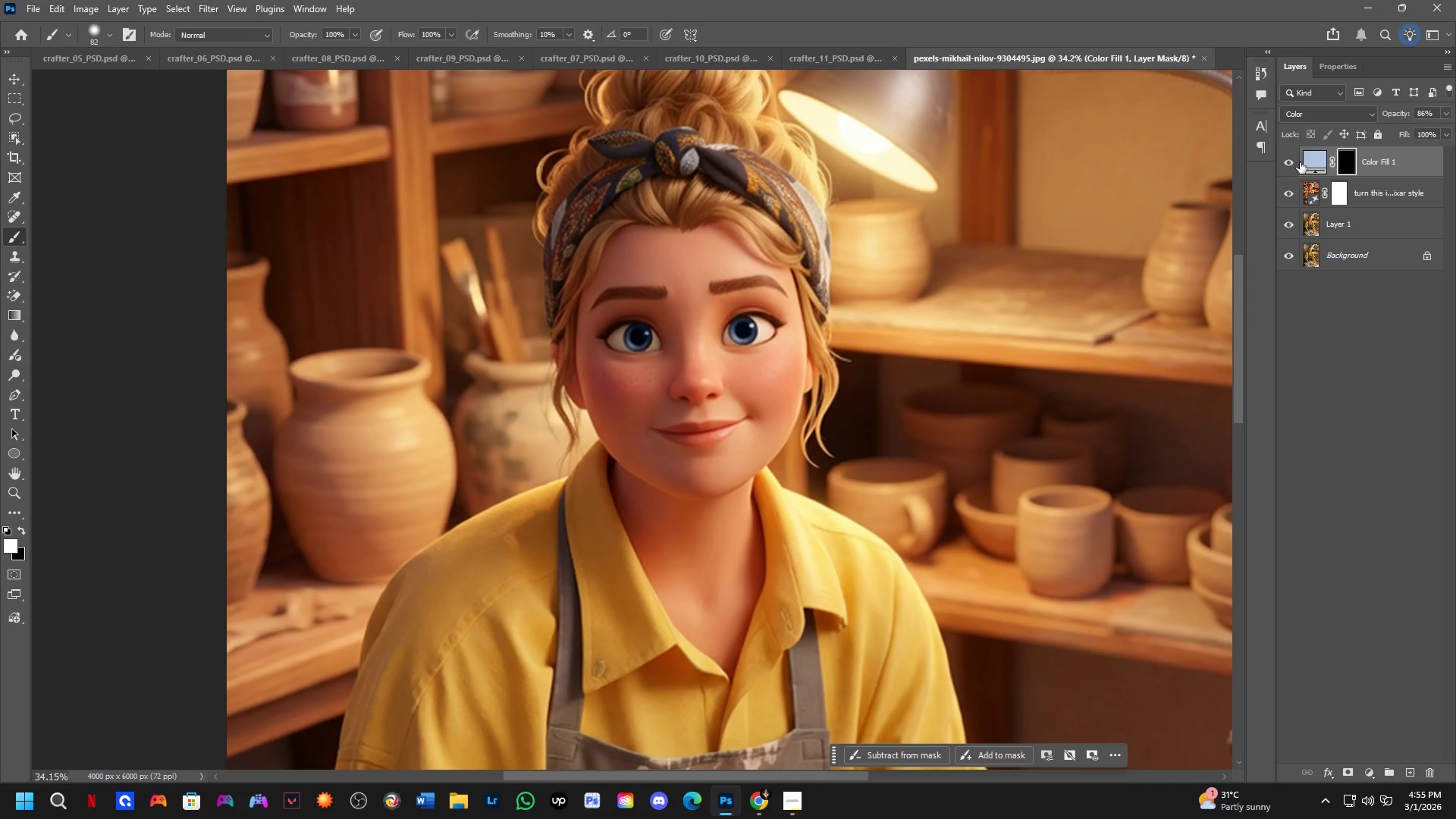 
left_click_drag(start_coordinate=[677, 267], to_coordinate=[700, 396])
 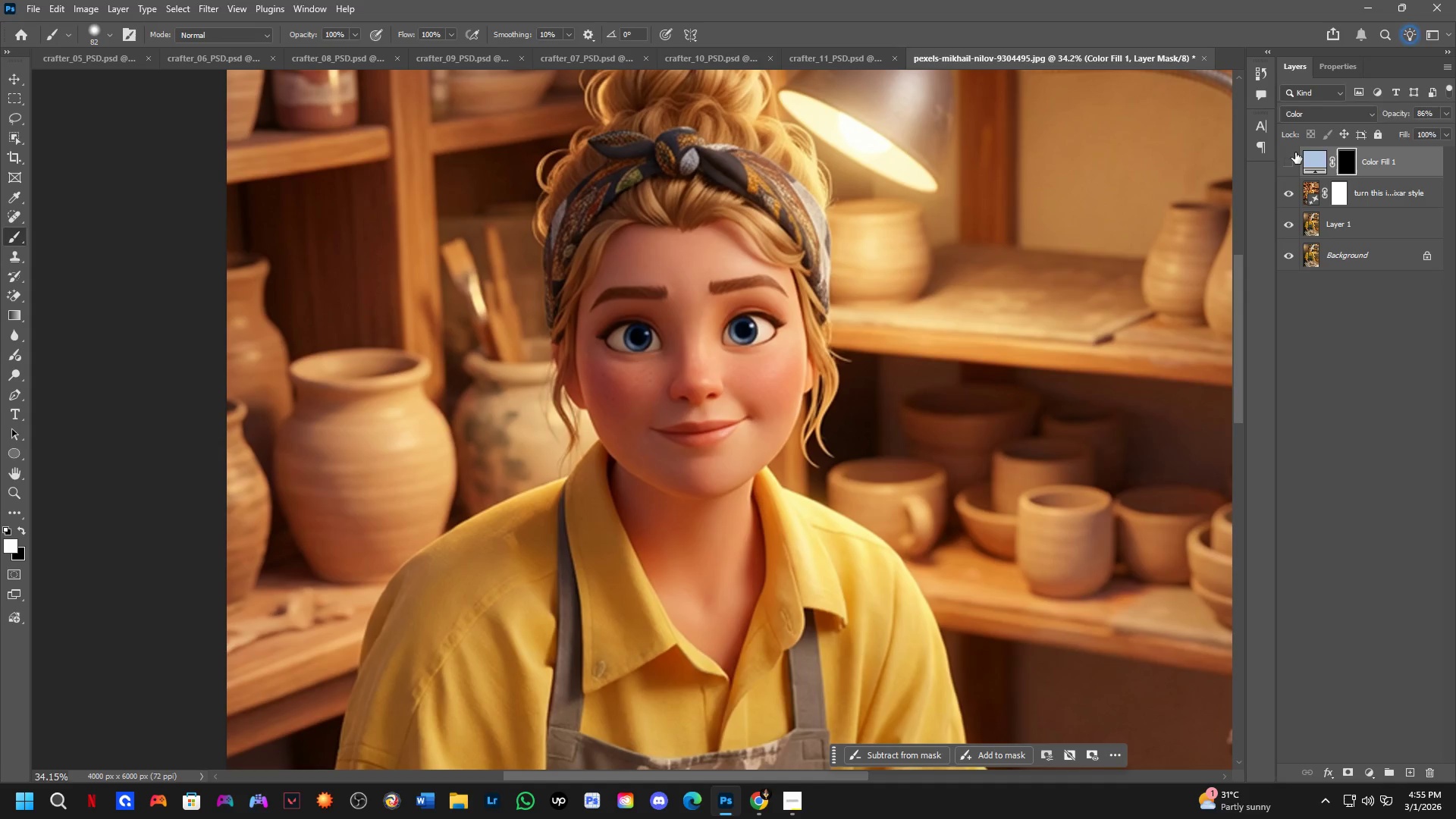 
double_click([1295, 152])
 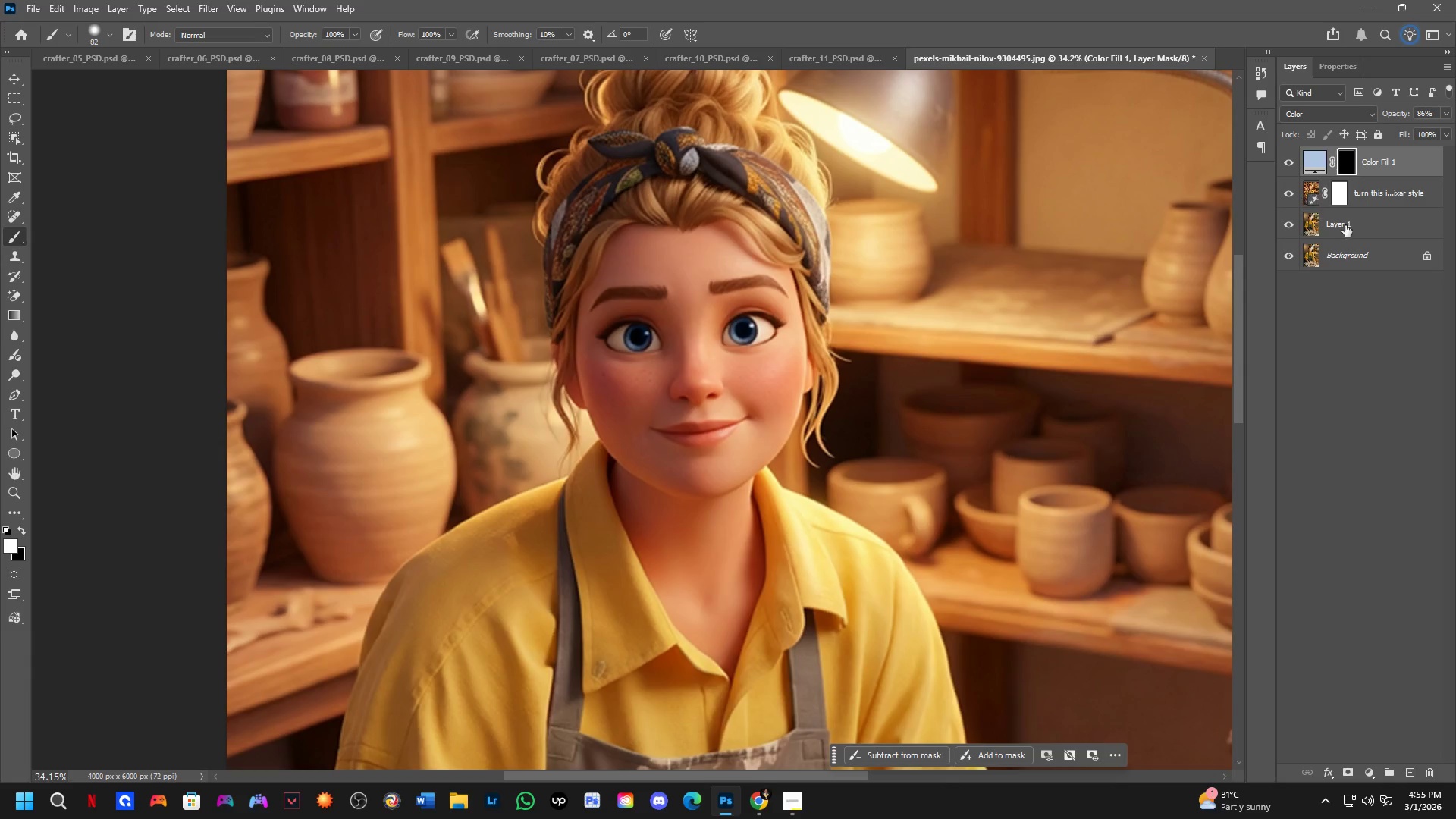 
left_click_drag(start_coordinate=[1360, 229], to_coordinate=[1377, 148])
 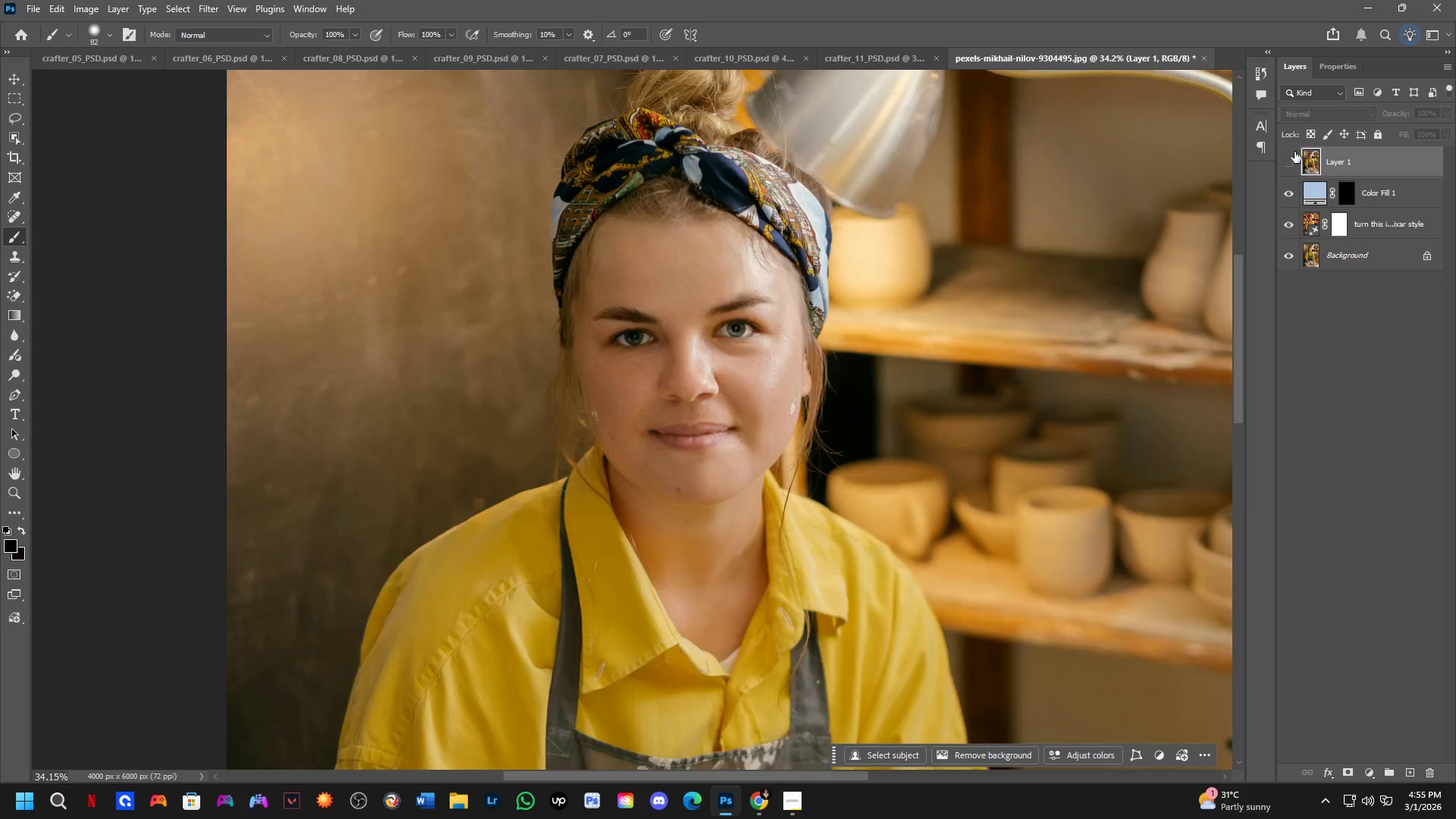 
double_click([1294, 152])
 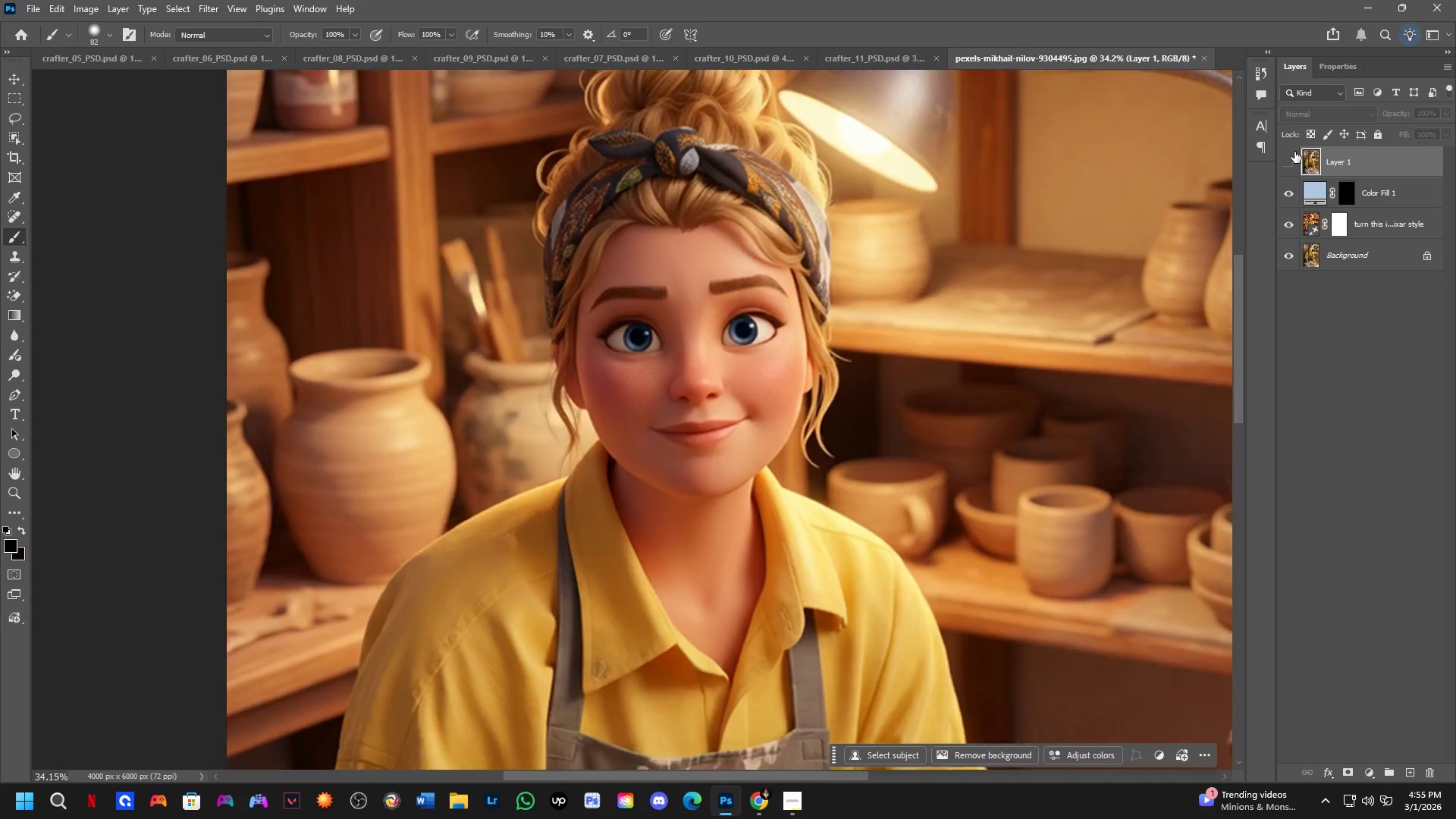 
double_click([1294, 152])
 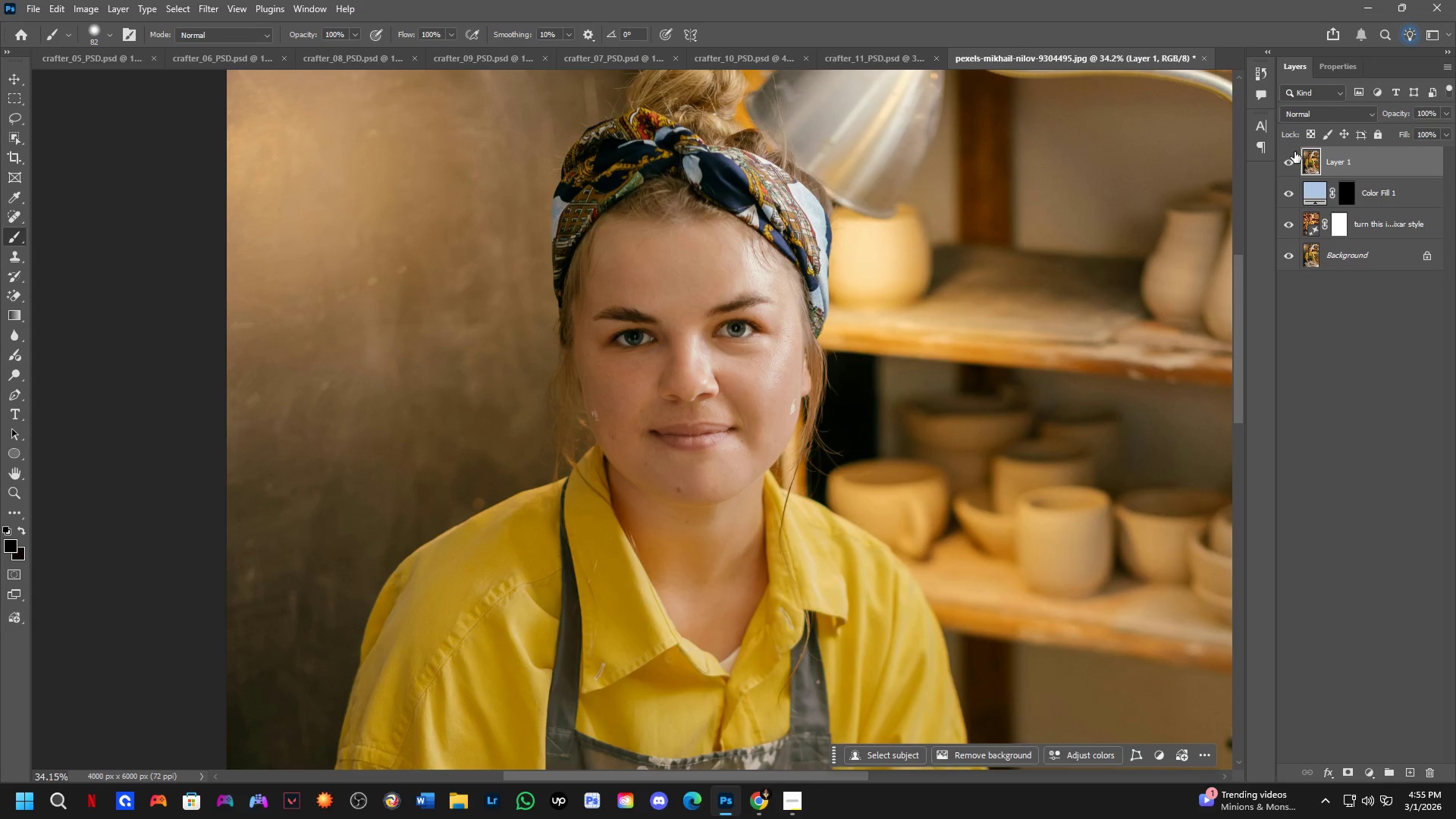 
left_click([1294, 152])
 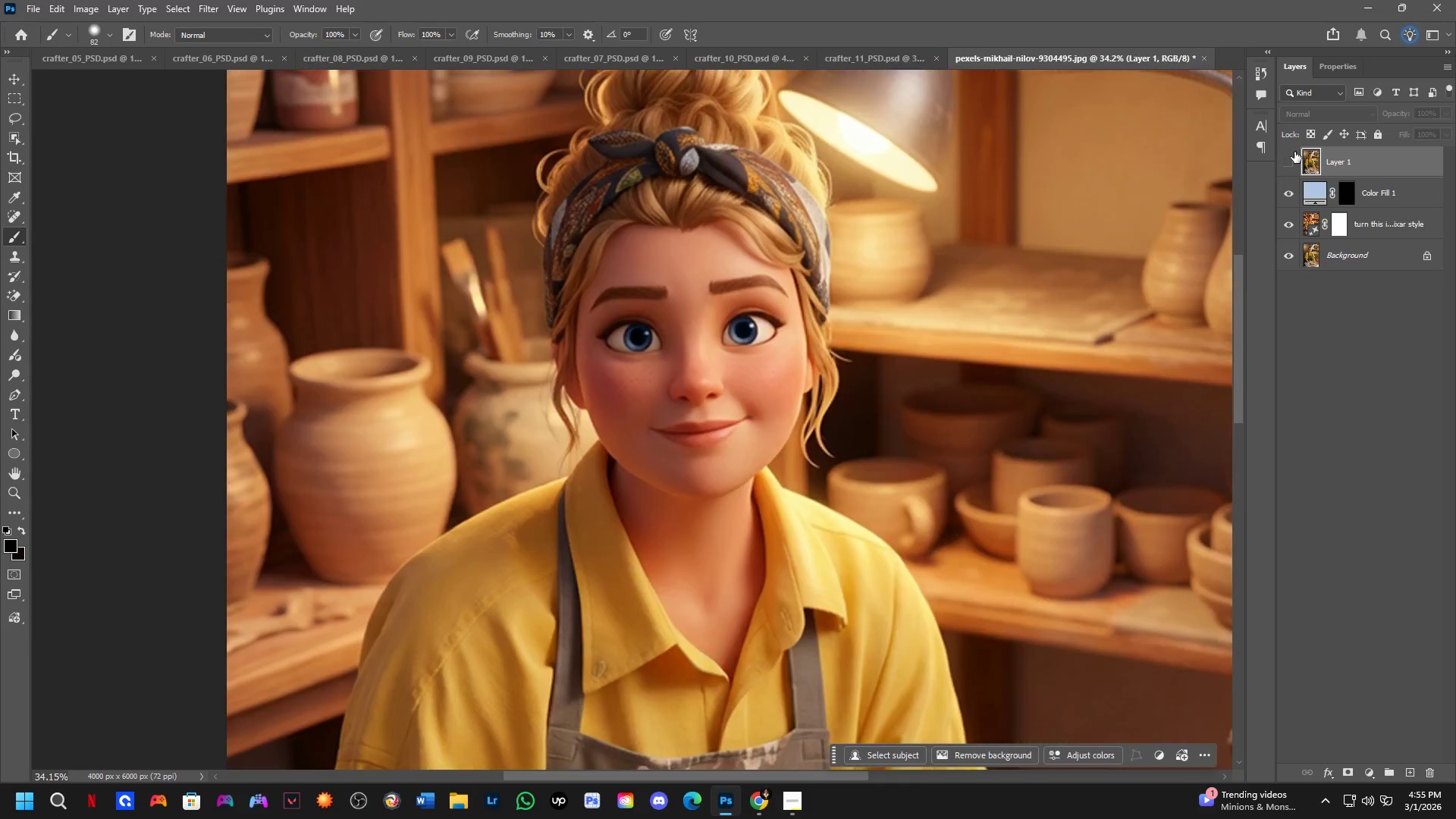 
left_click([1294, 152])
 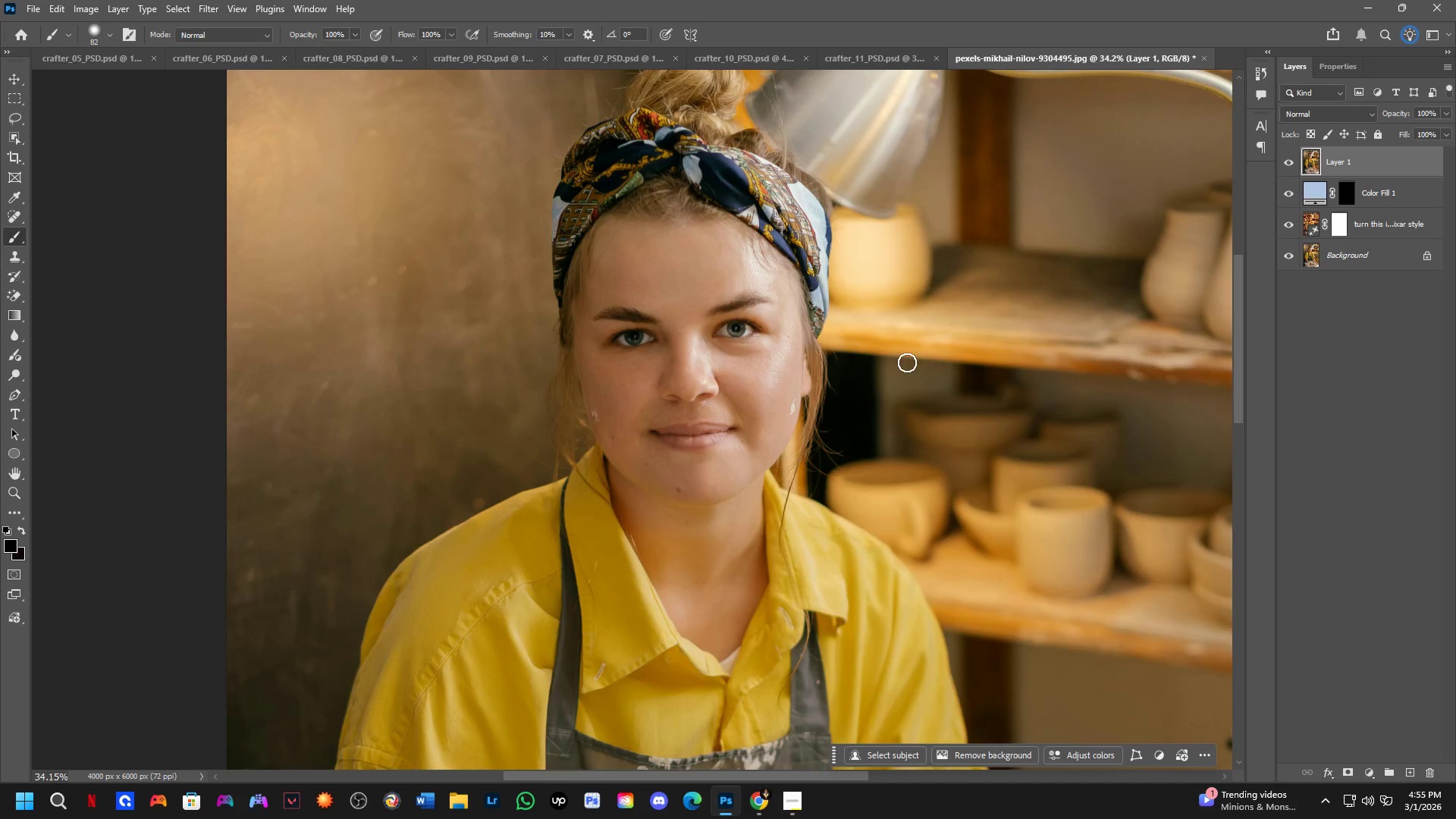 
key(Shift+ShiftLeft)
 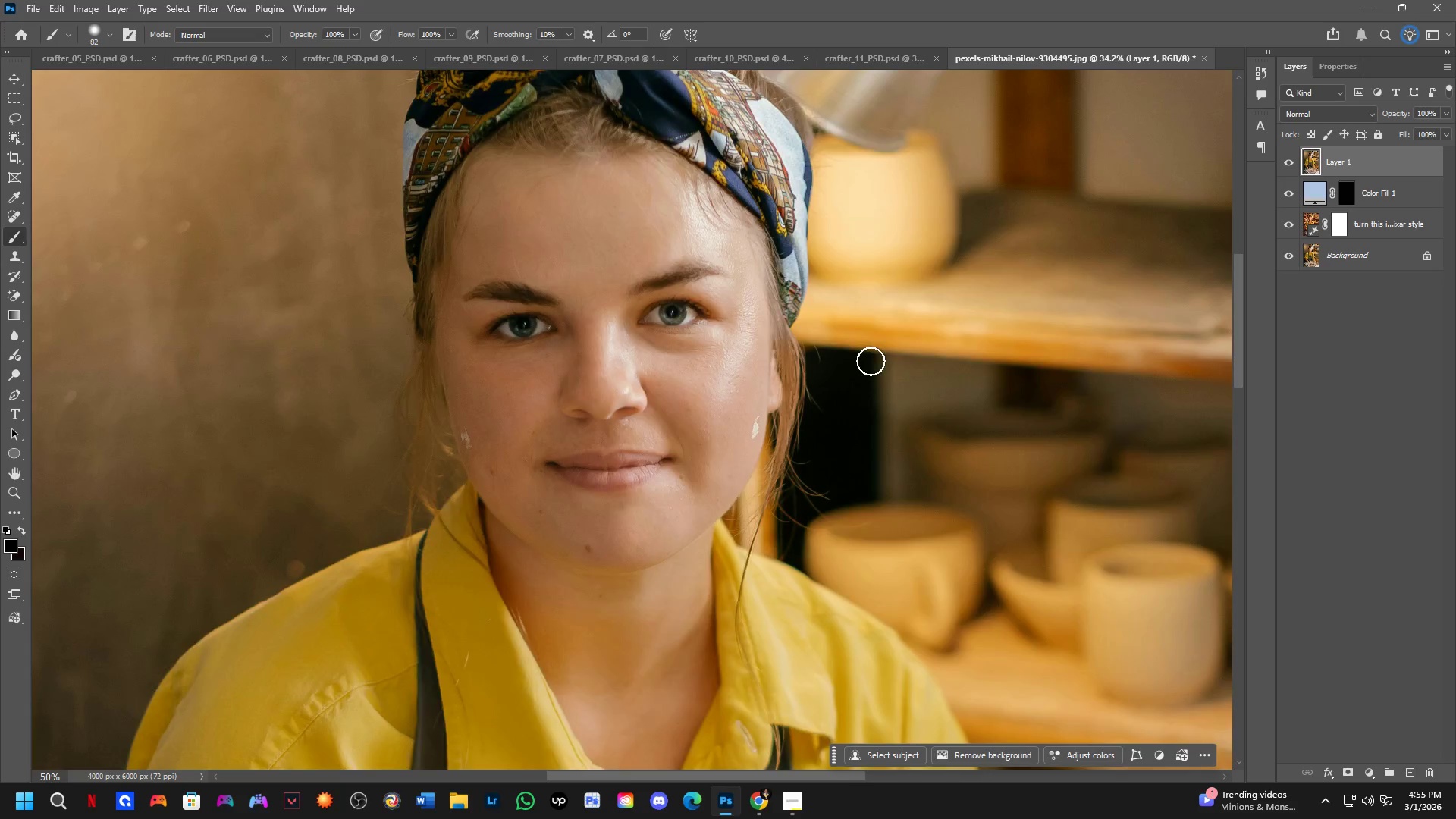 
hold_key(key=Space, duration=0.45)
 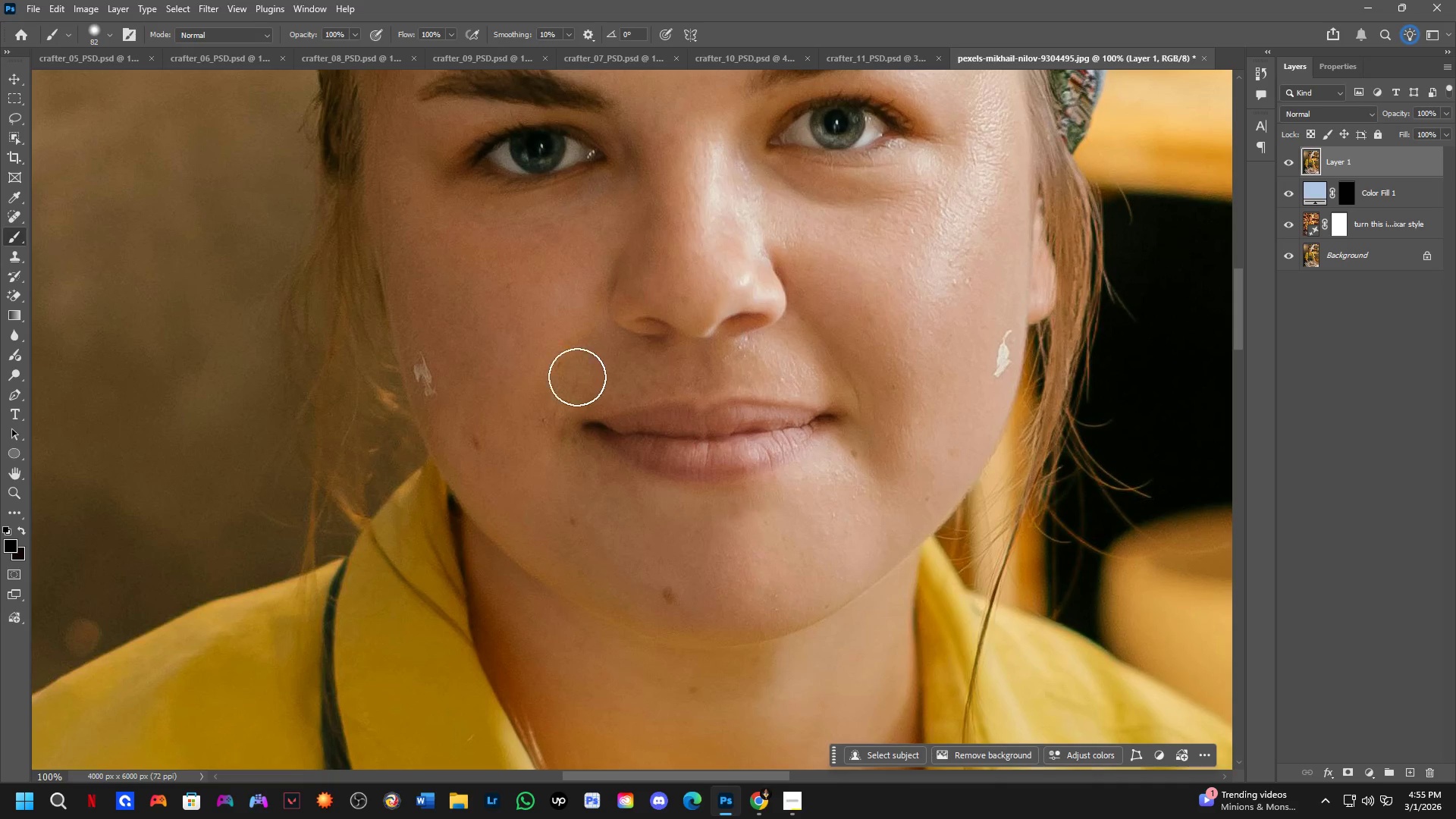 
scroll: coordinate [861, 364], scroll_direction: up, amount: 4.0
 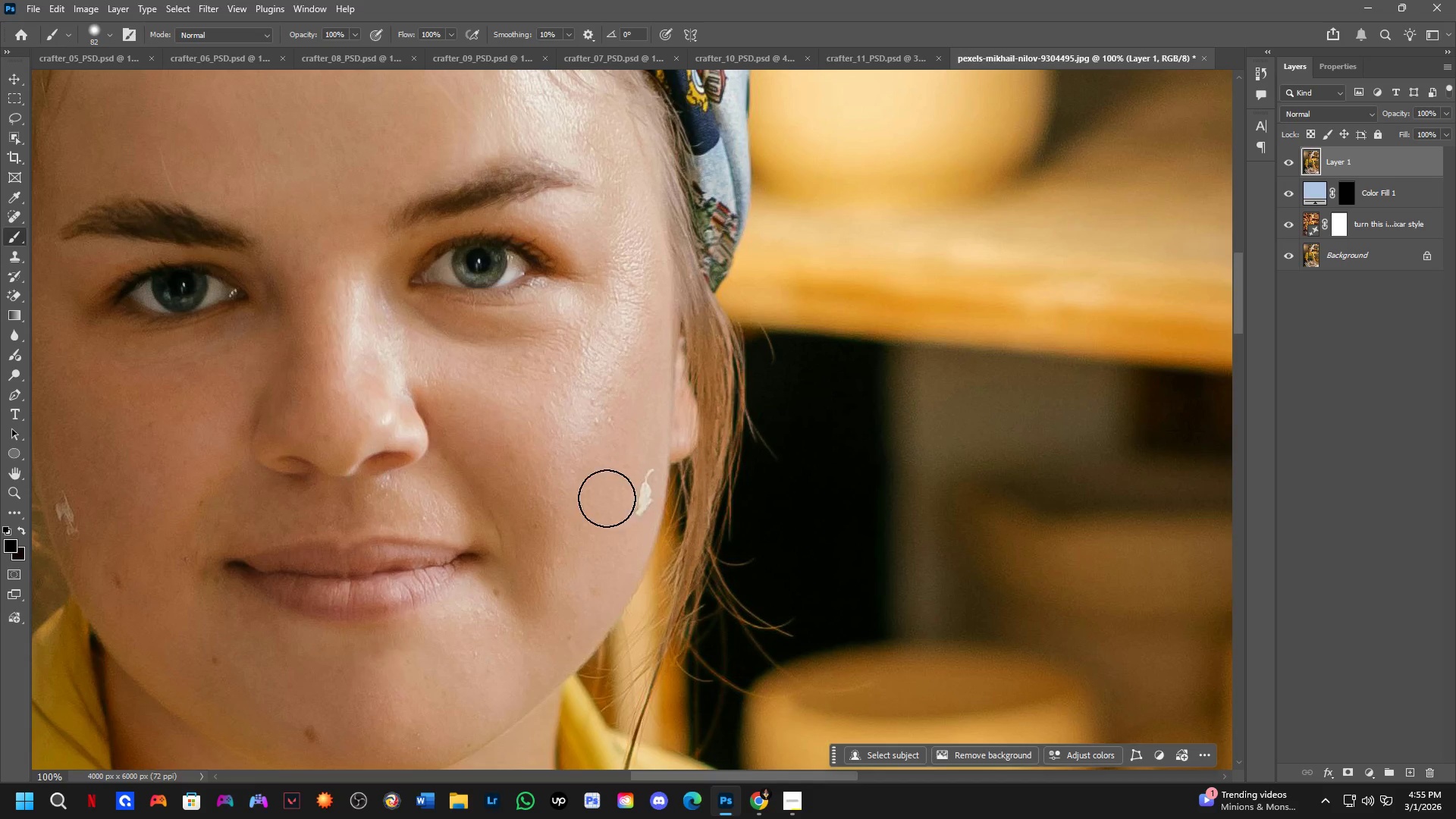 
left_click_drag(start_coordinate=[593, 505], to_coordinate=[951, 366])
 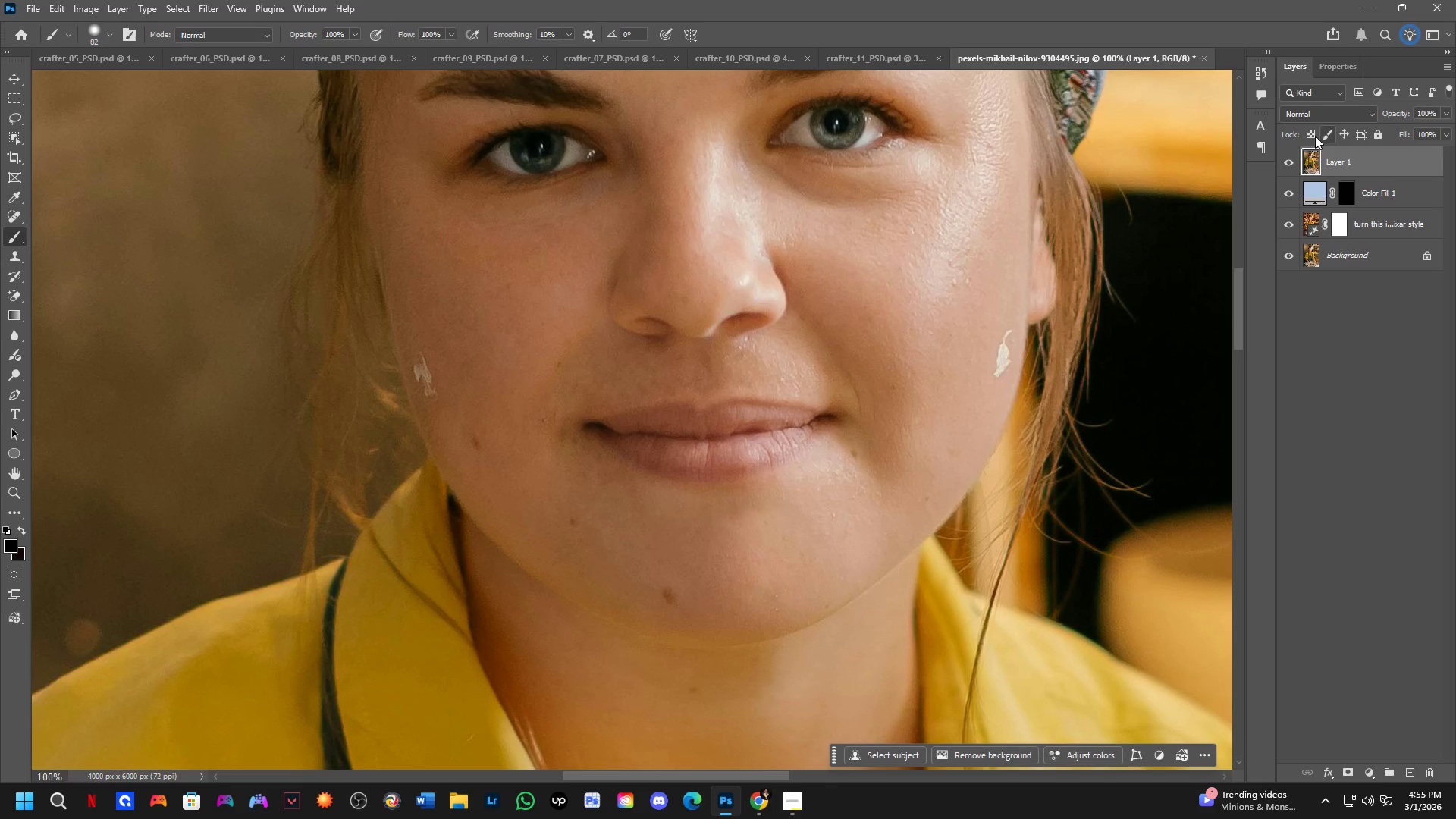 
left_click([1288, 158])
 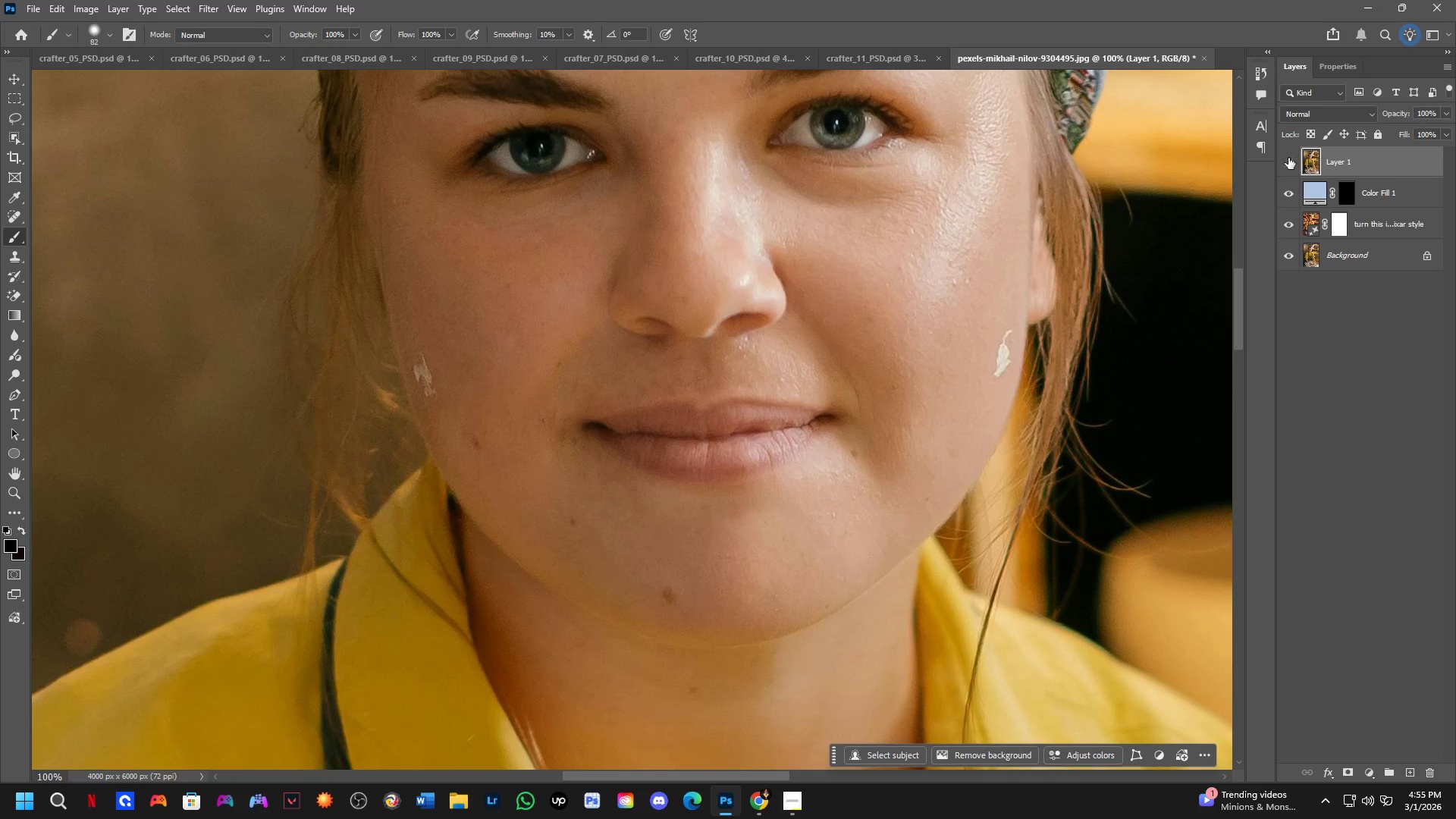 
key(Shift+ShiftLeft)
 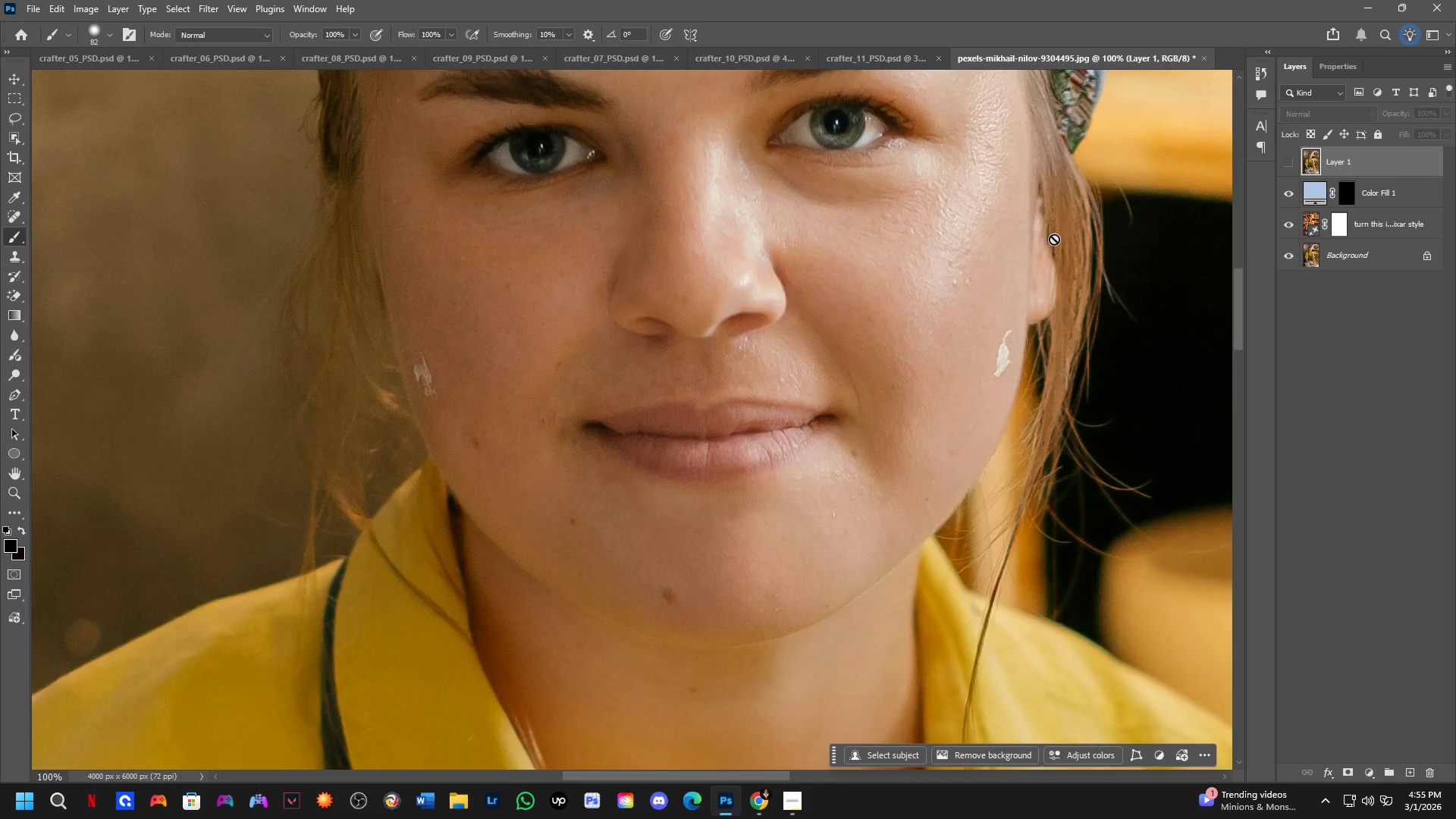 
hold_key(key=Space, duration=0.56)
 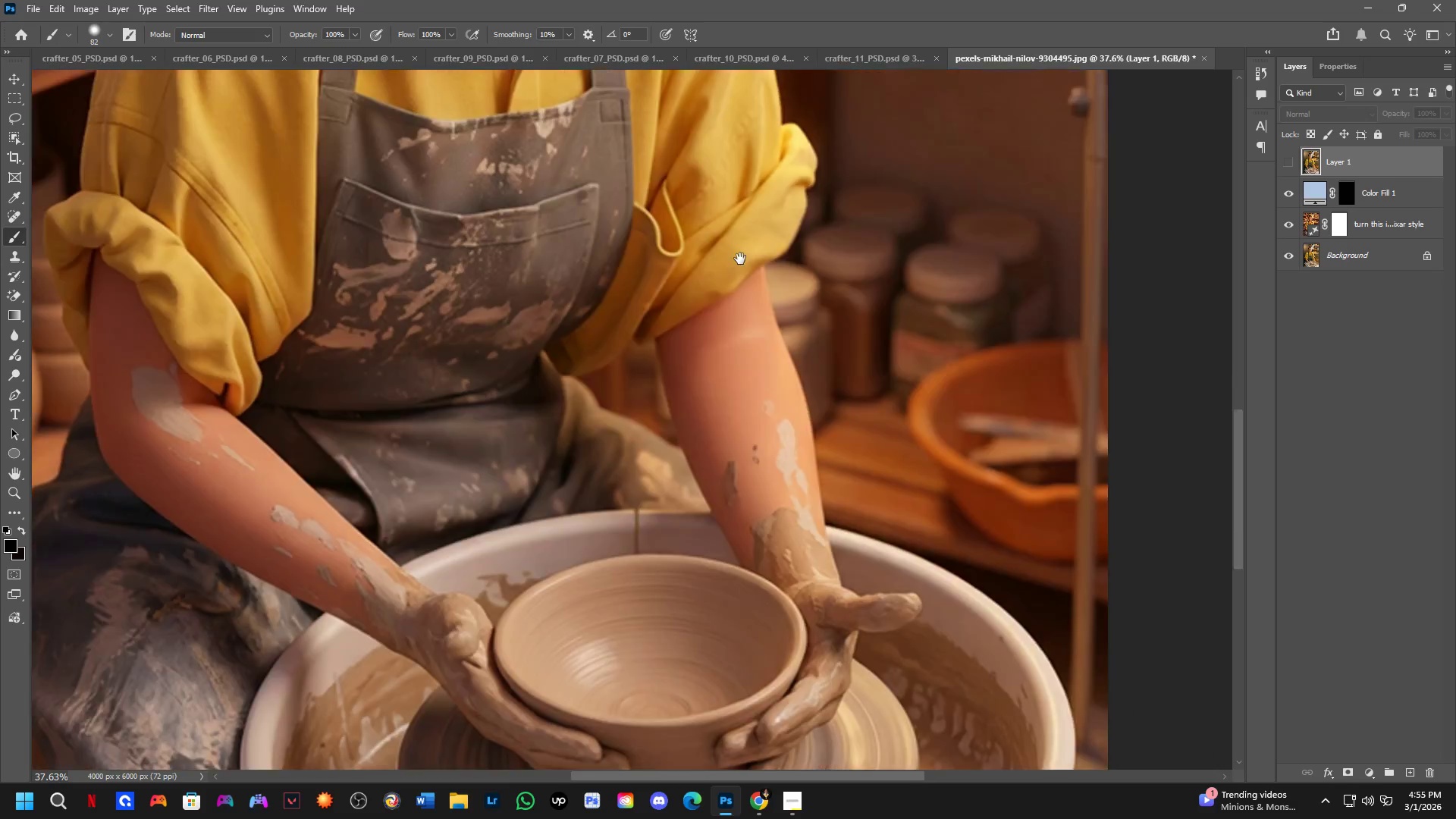 
left_click_drag(start_coordinate=[1072, 521], to_coordinate=[645, 0])
 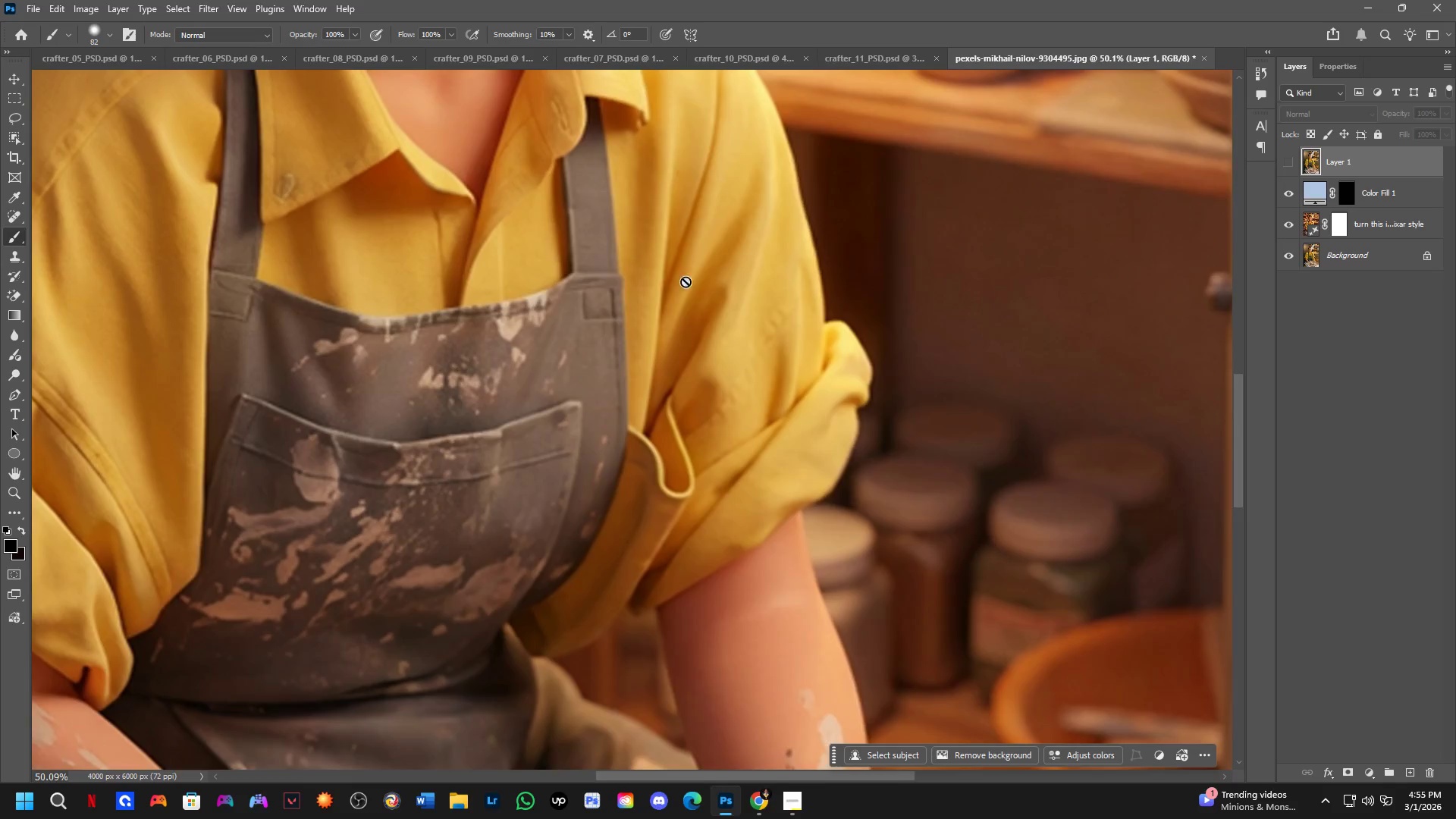 
scroll: coordinate [987, 322], scroll_direction: down, amount: 7.0
 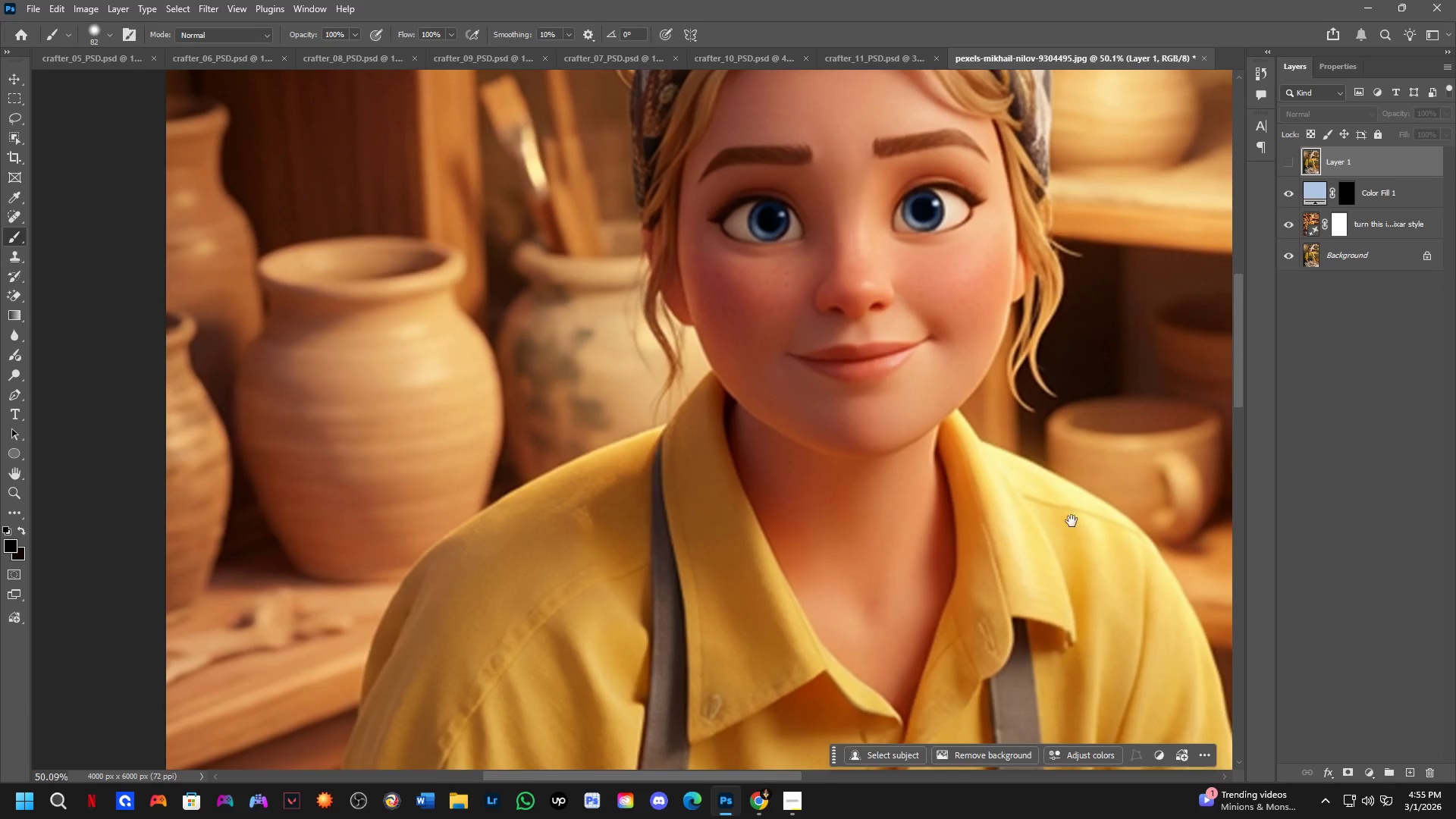 
hold_key(key=Space, duration=0.53)
 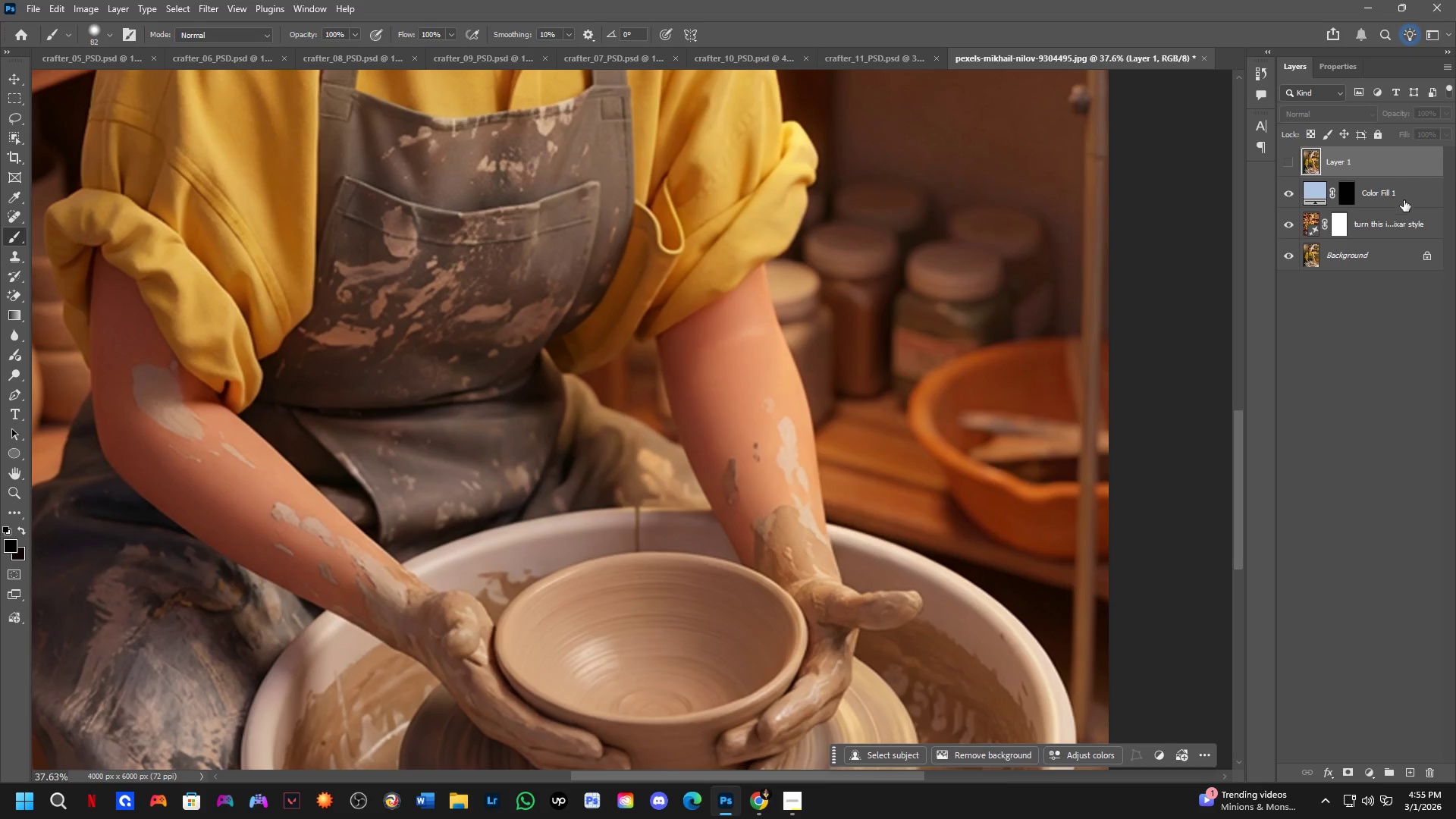 
left_click_drag(start_coordinate=[748, 453], to_coordinate=[741, 258])
 